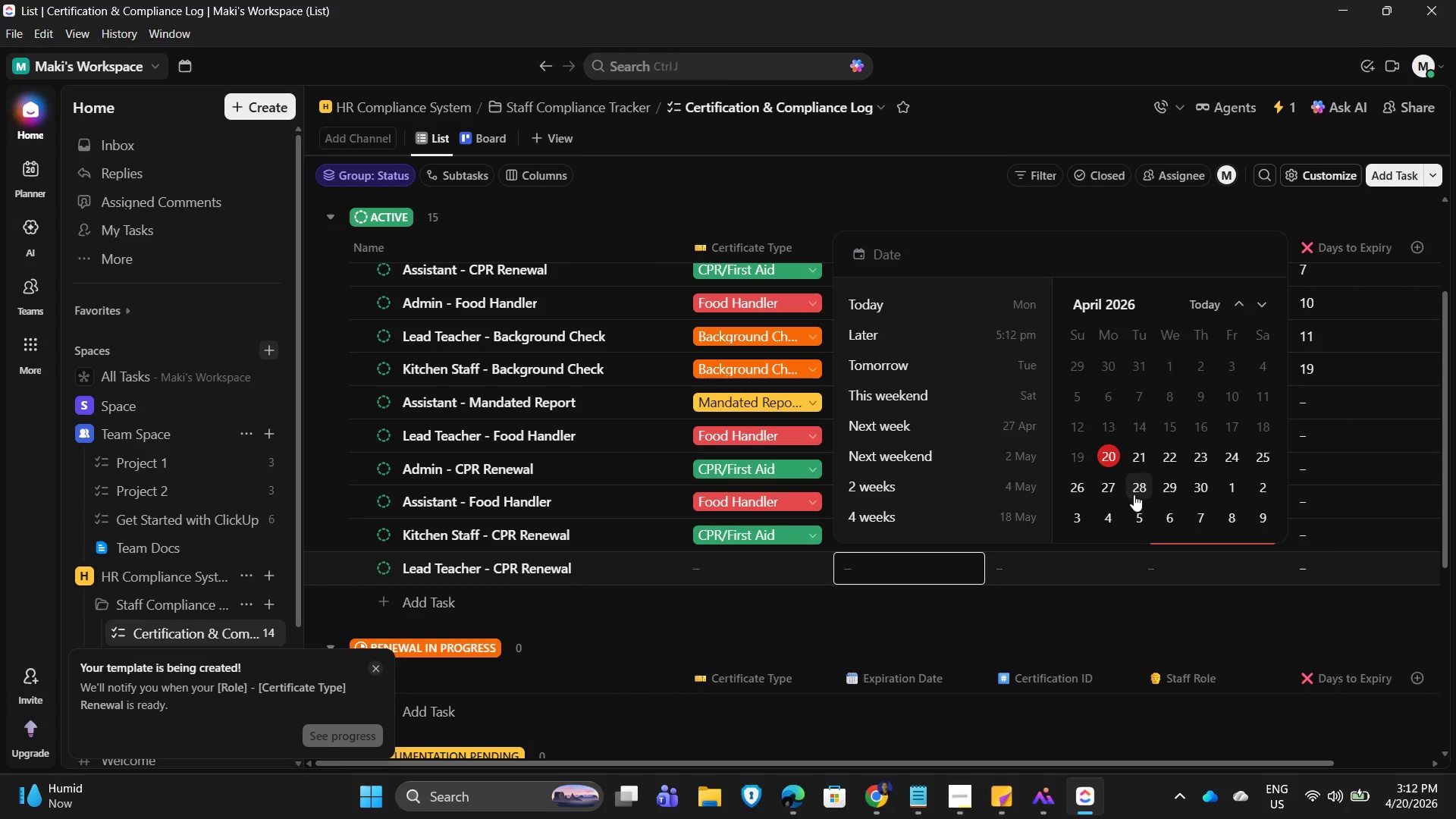 
left_click([1138, 485])
 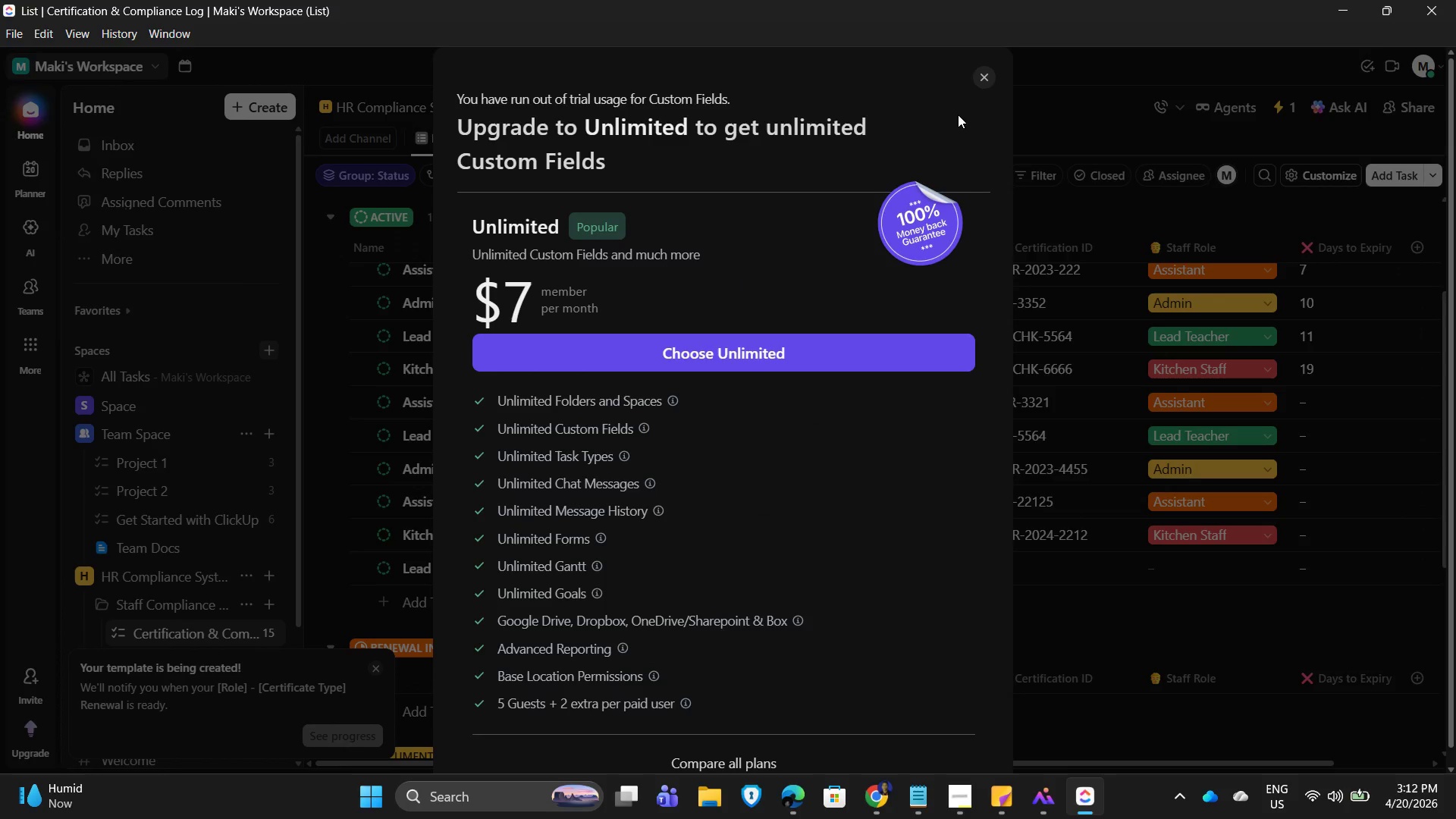 
scroll: coordinate [787, 383], scroll_direction: up, amount: 1.0
 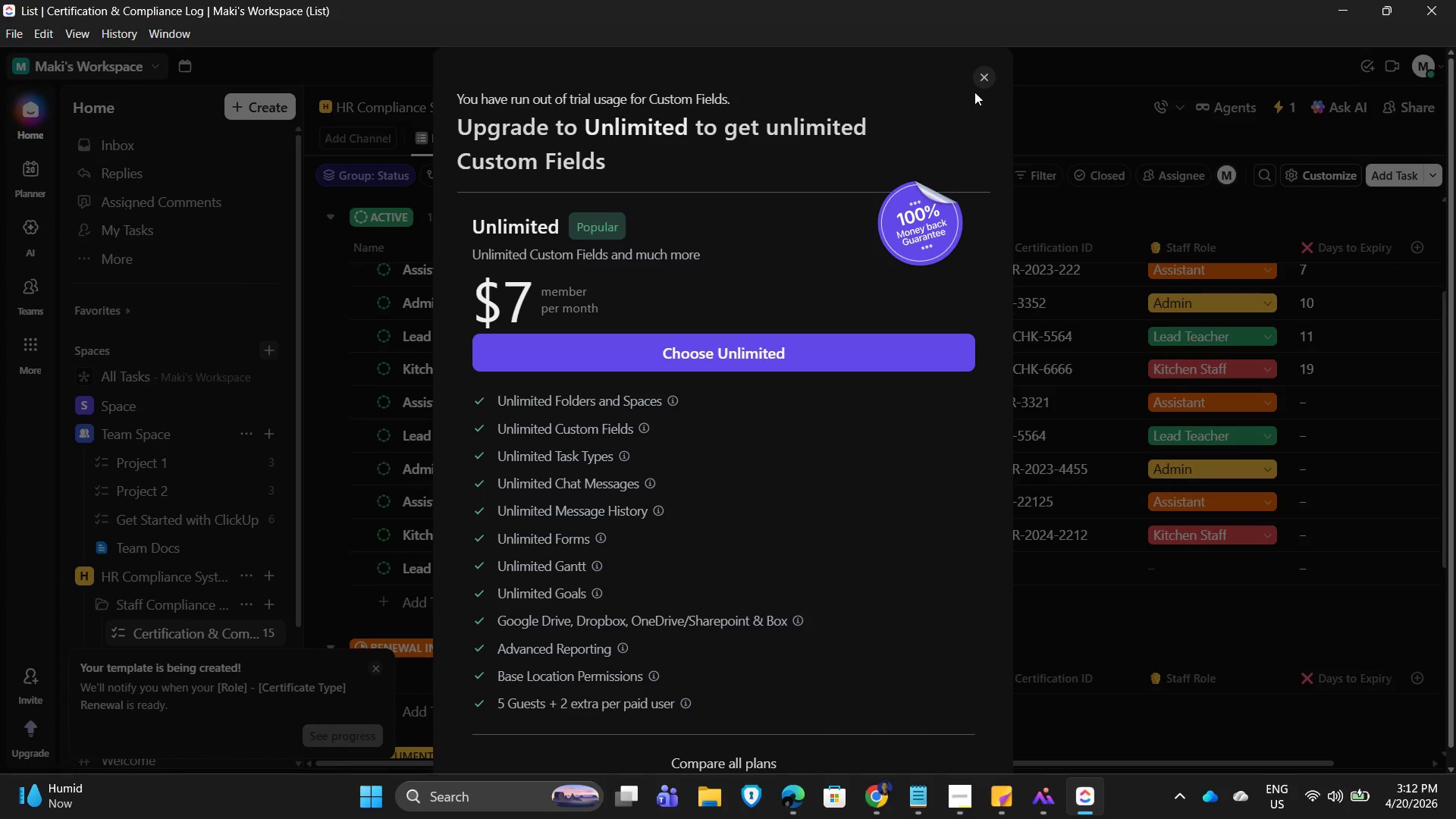 
mouse_move([997, 68])
 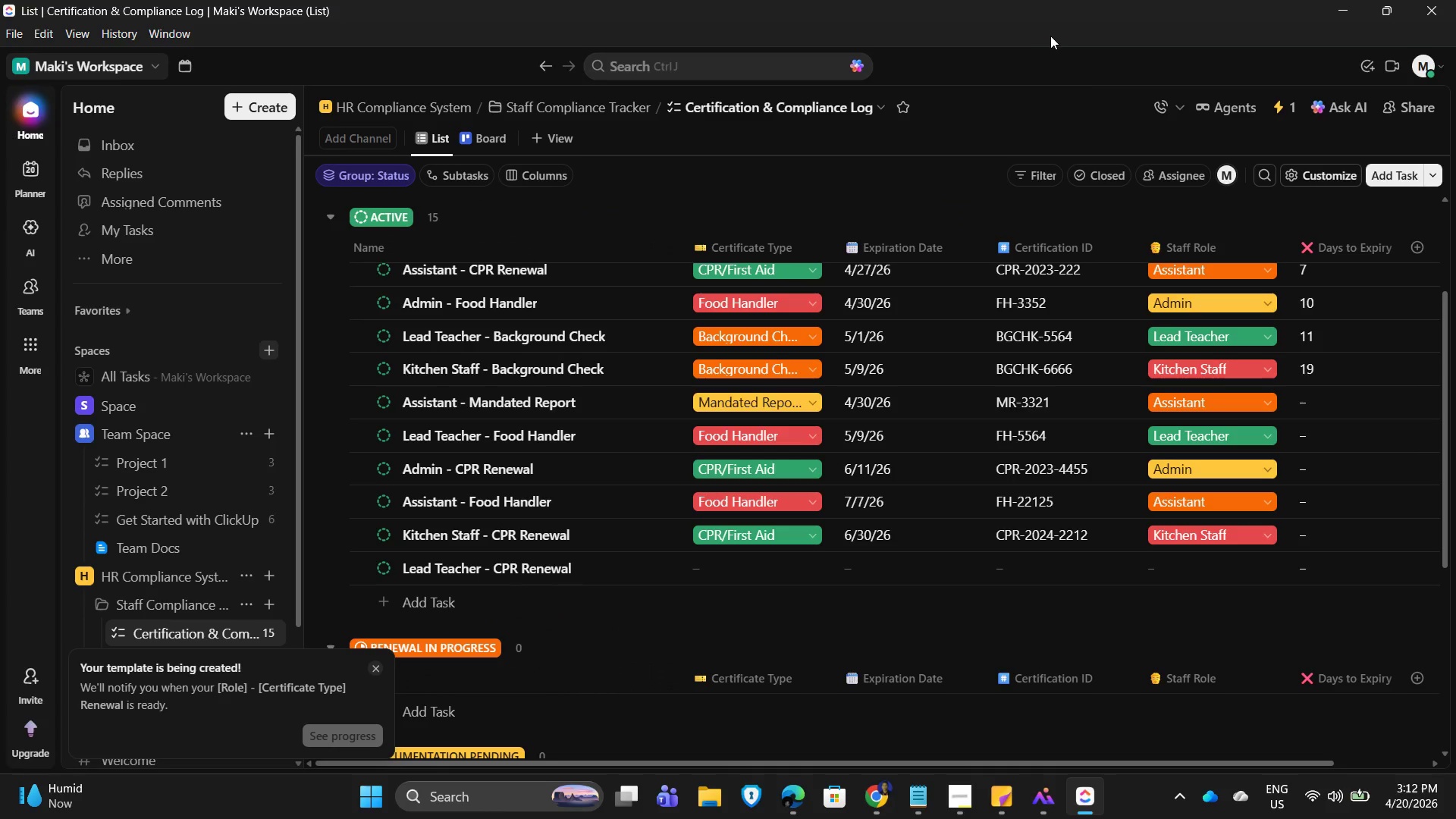 
left_click([1050, 36])
 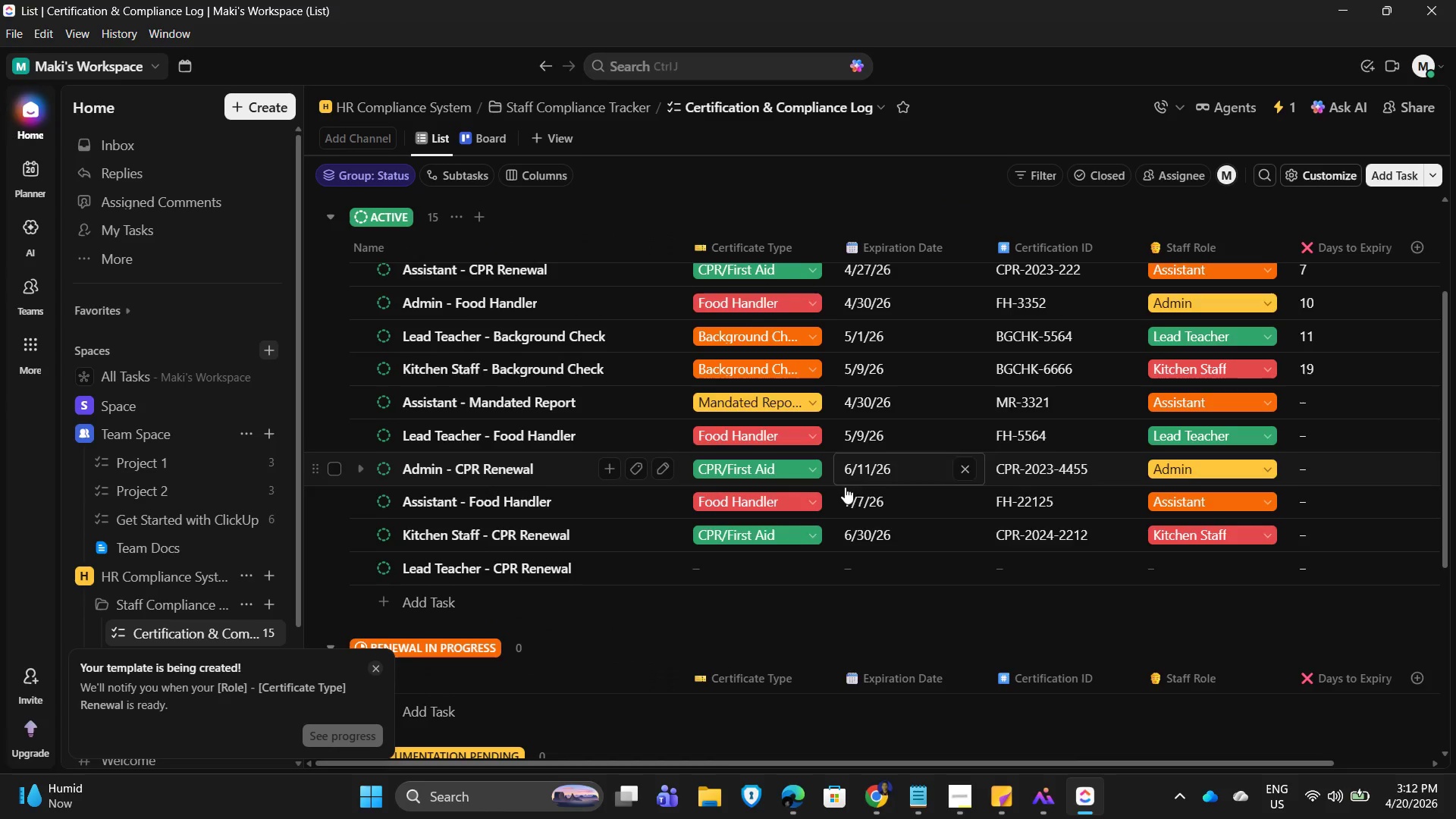 
scroll: coordinate [750, 529], scroll_direction: up, amount: 7.0
 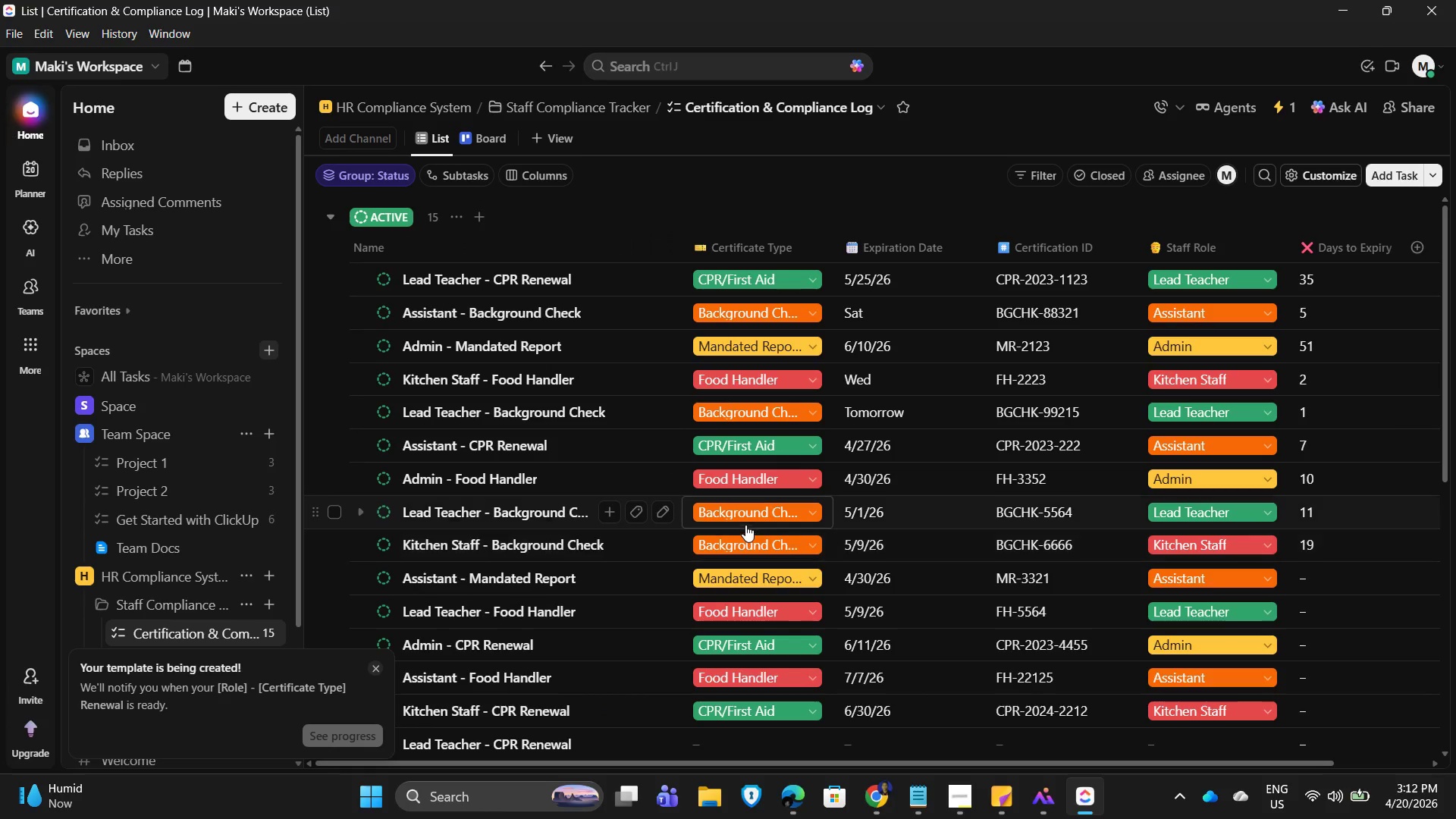 
mouse_move([726, 533])
 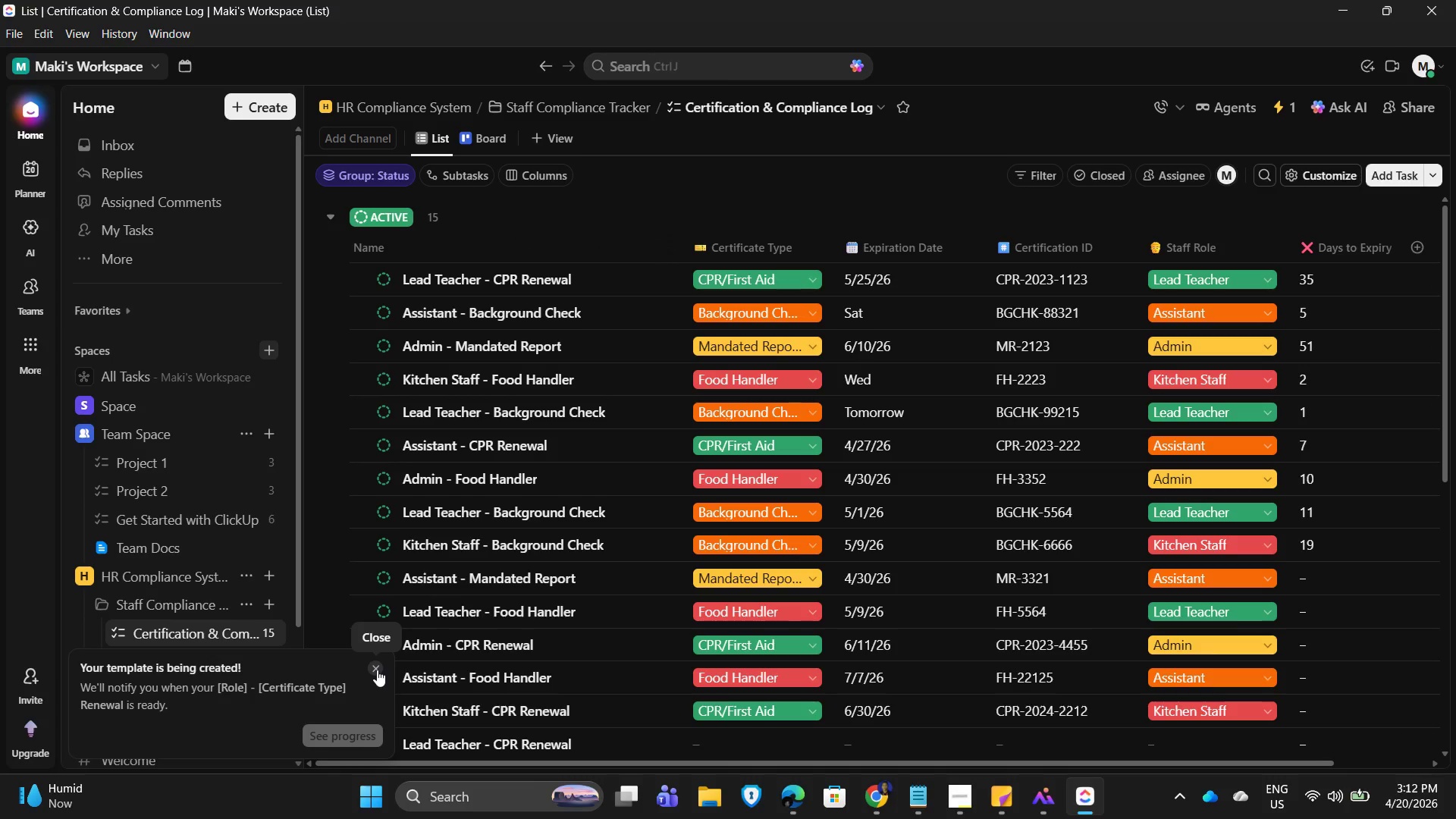 
left_click([377, 670])
 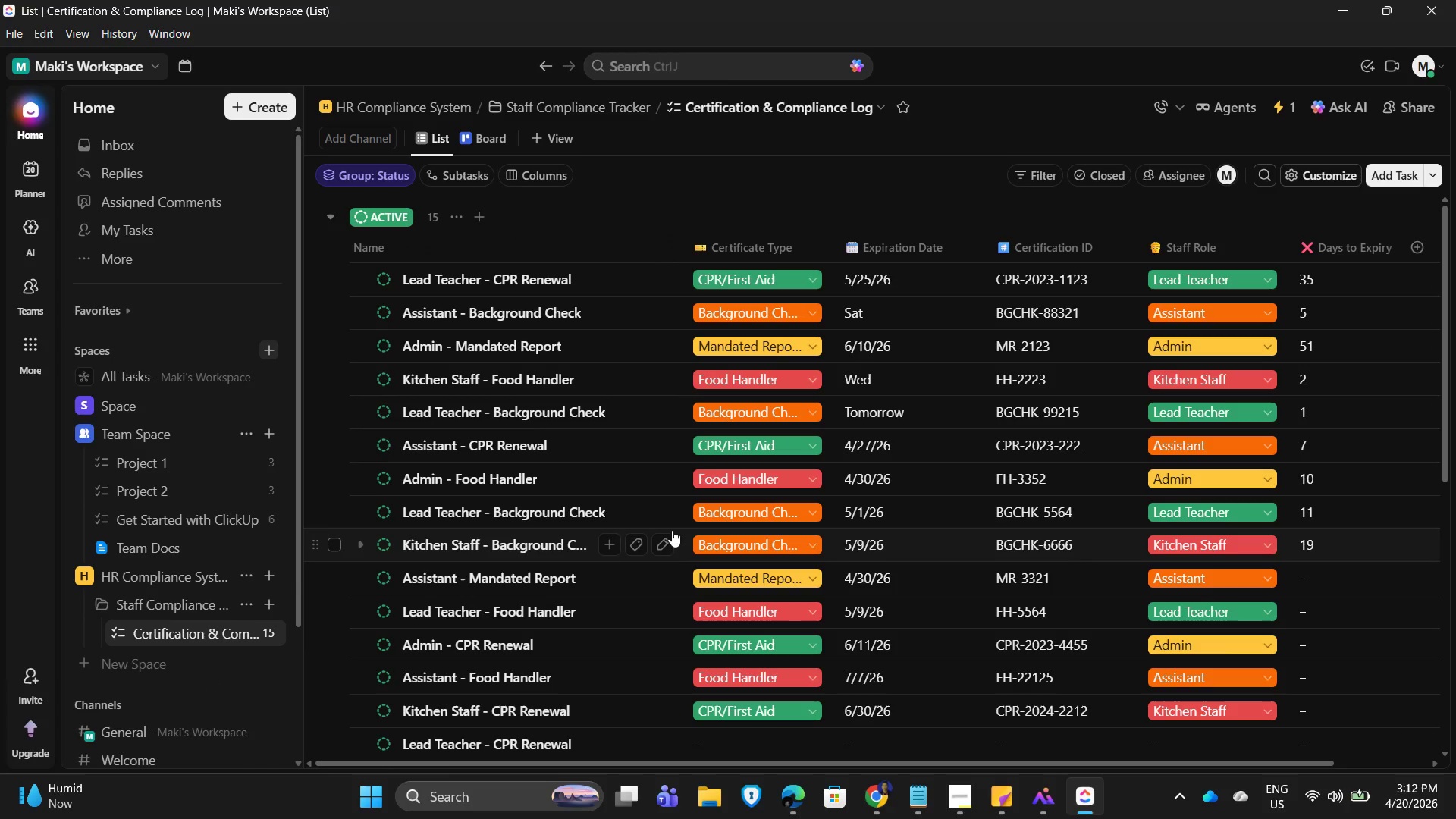 
mouse_move([742, 486])
 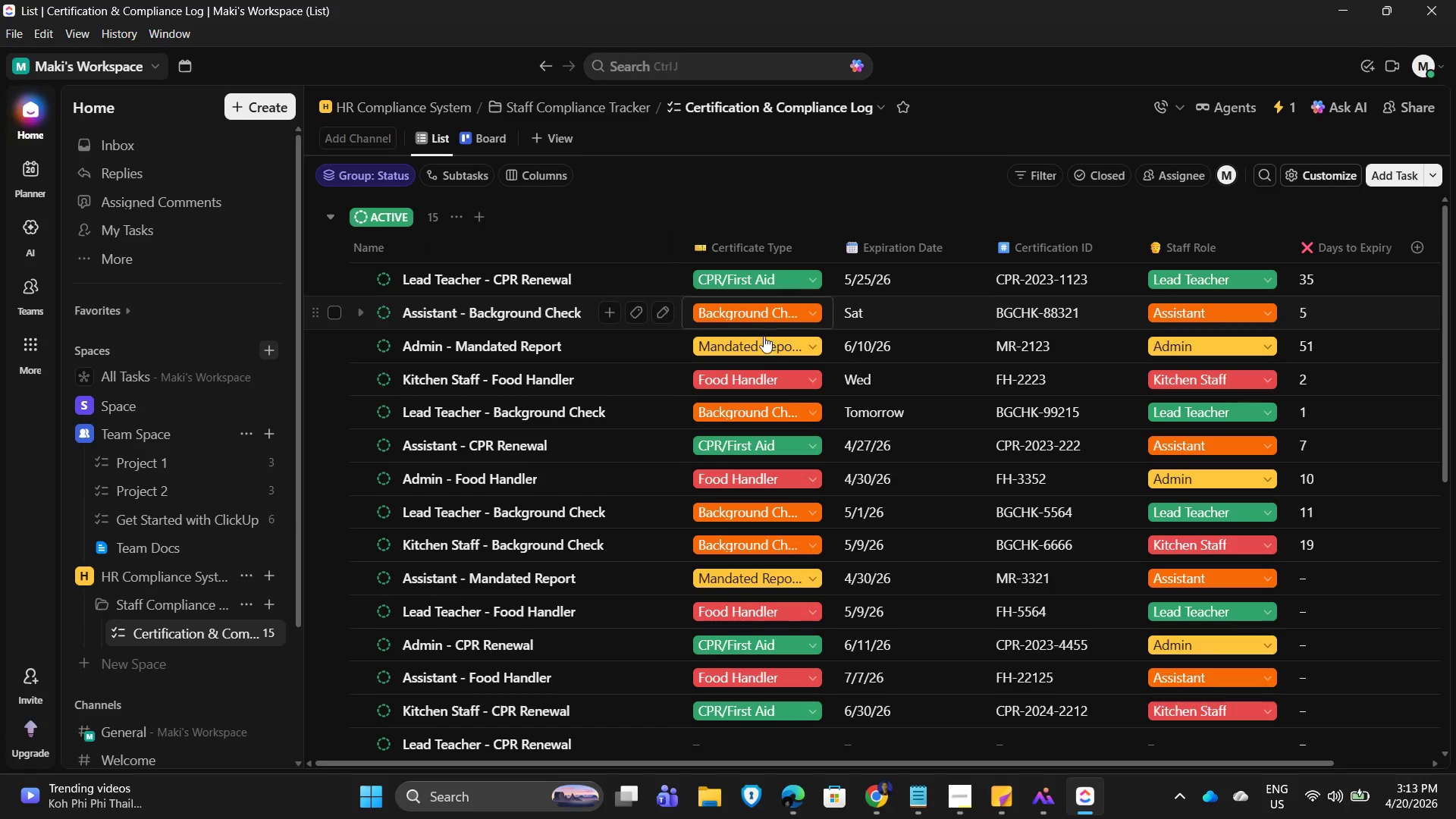 
scroll: coordinate [613, 236], scroll_direction: up, amount: 2.0
 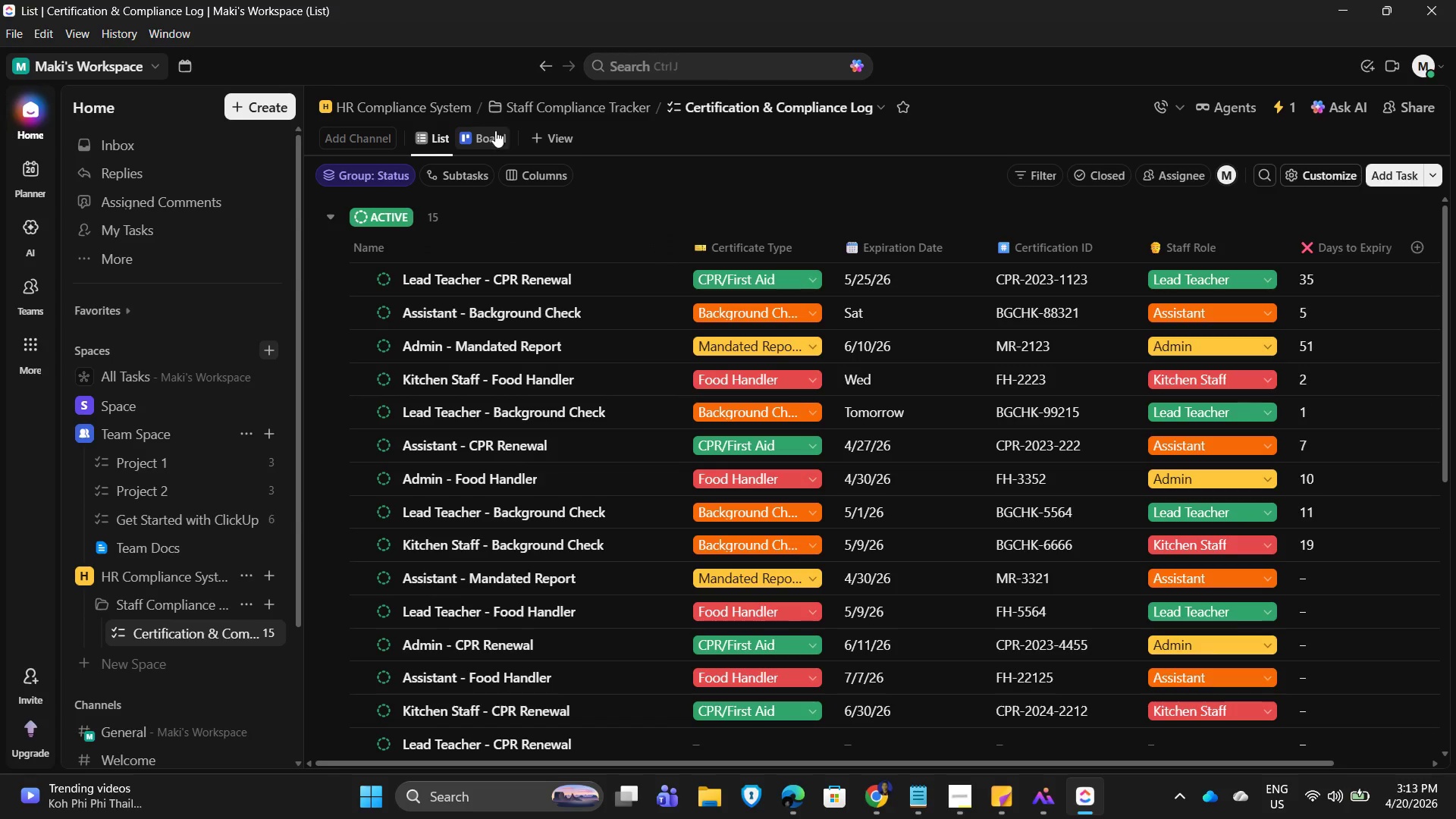 
left_click([488, 134])
 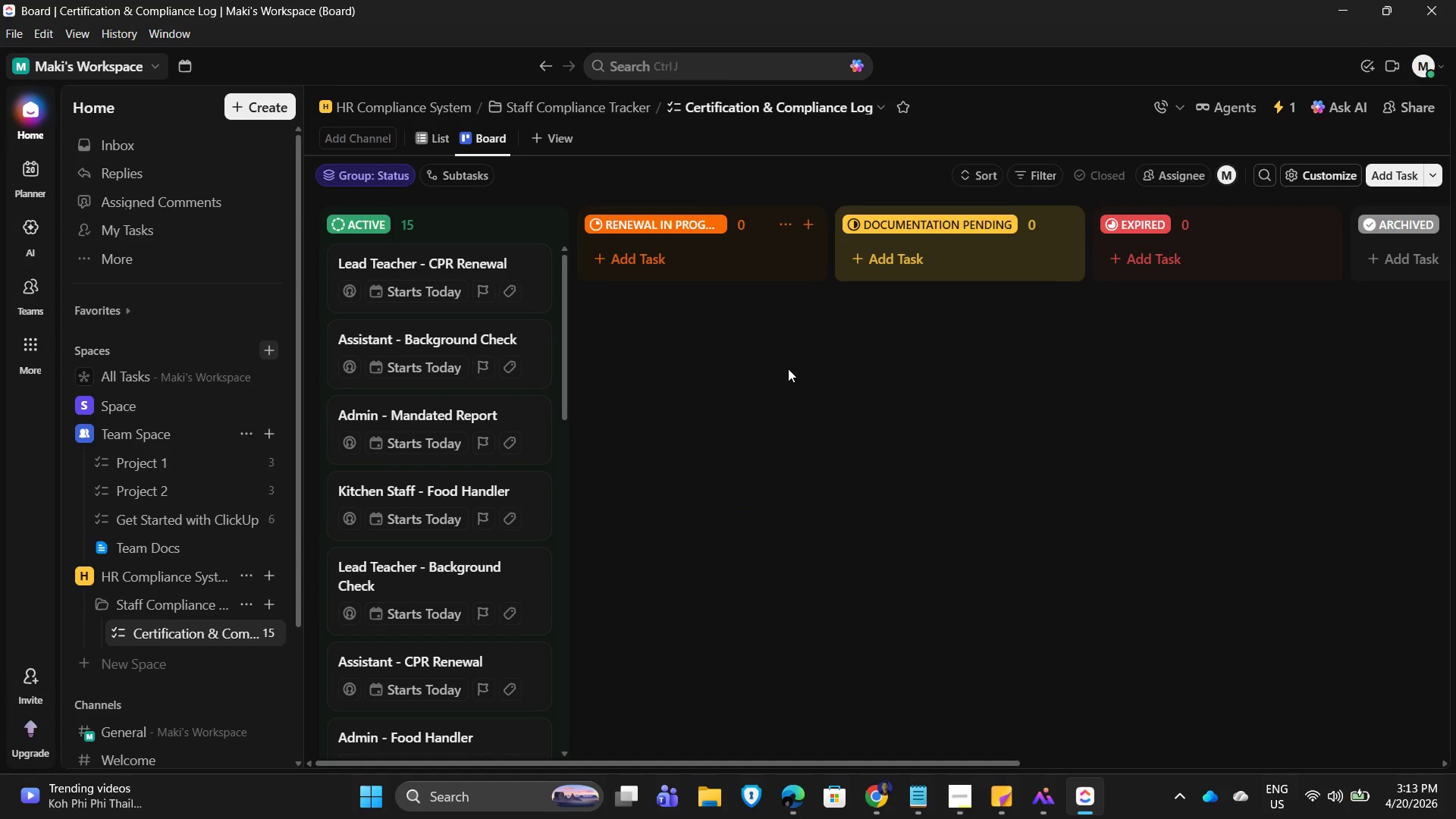 
wait(6.45)
 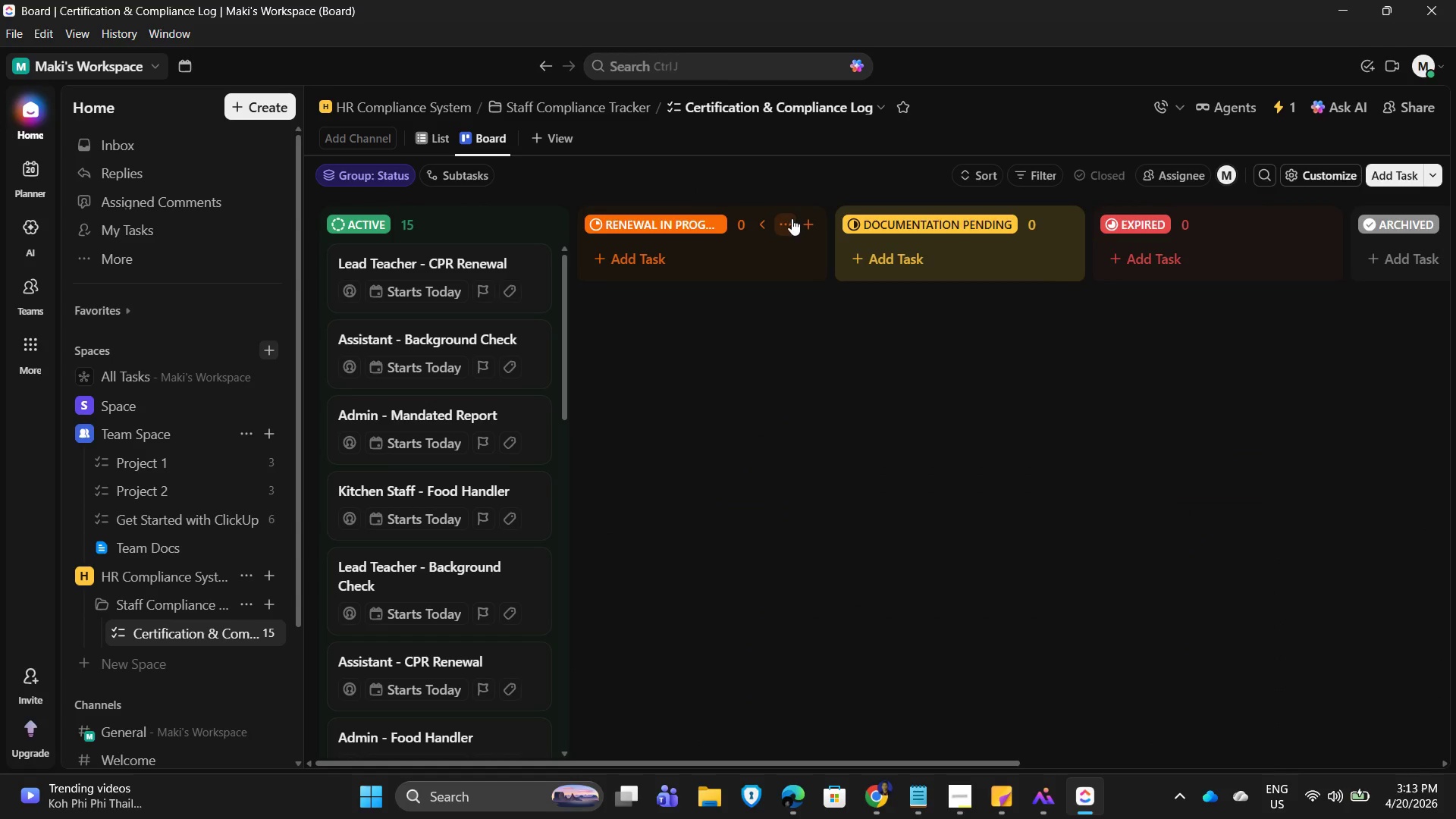 
left_click([485, 138])
 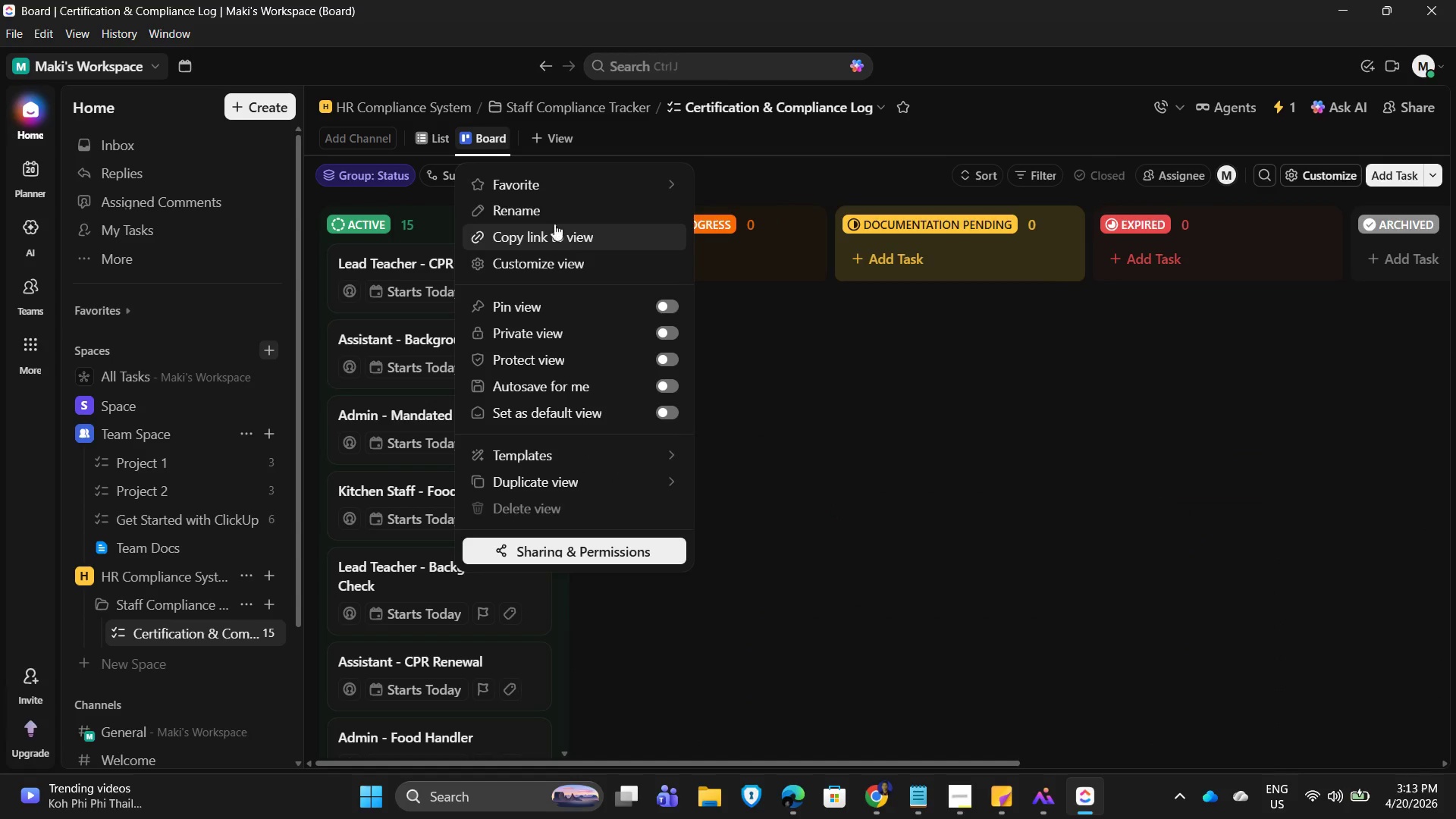 
left_click([552, 217])
 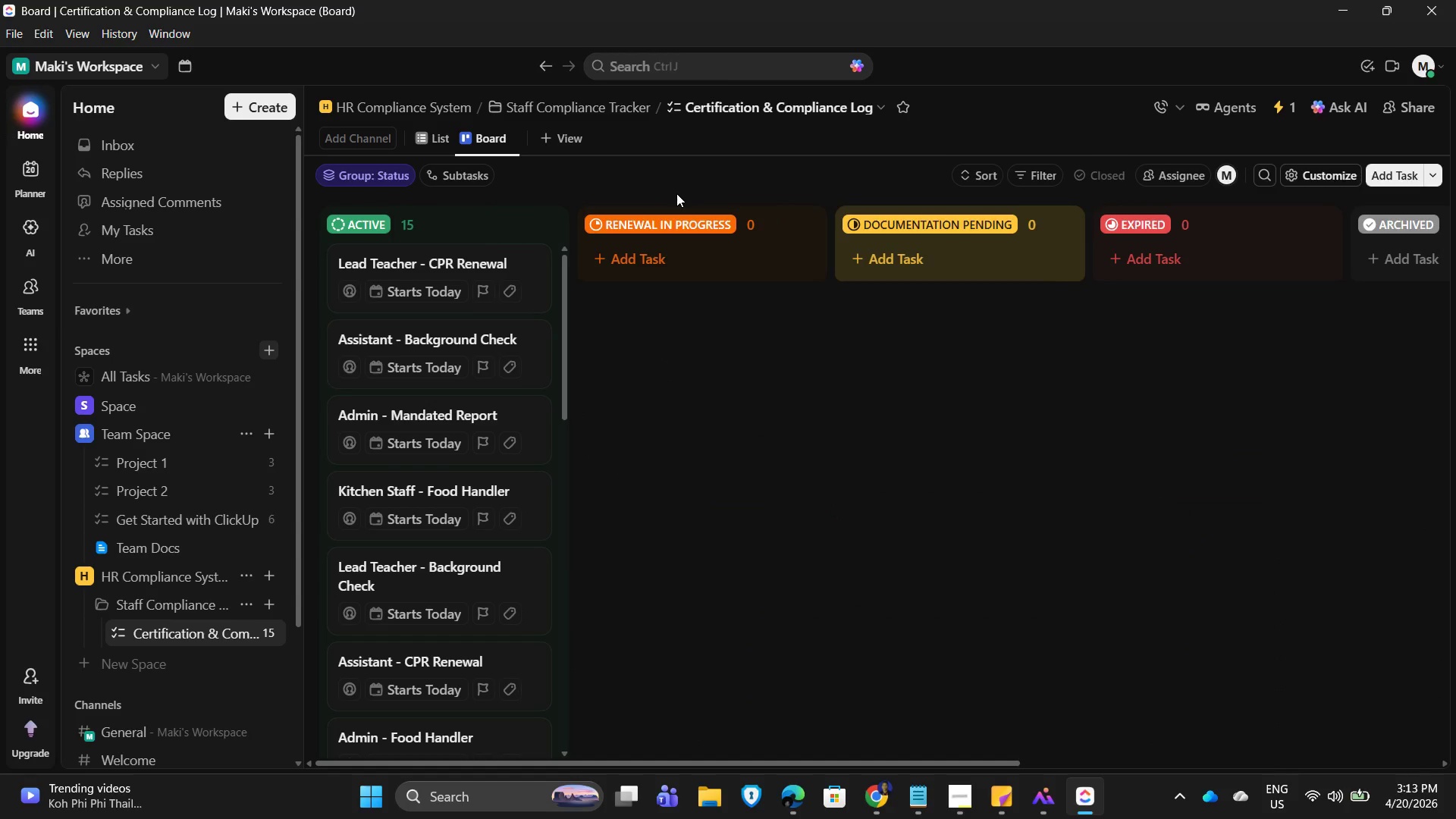 
key(Backspace)
key(Backspace)
key(Backspace)
key(Backspace)
key(Backspace)
key(Backspace)
key(Backspace)
key(Backspace)
key(Backspace)
type(Compliance Pipeline)
 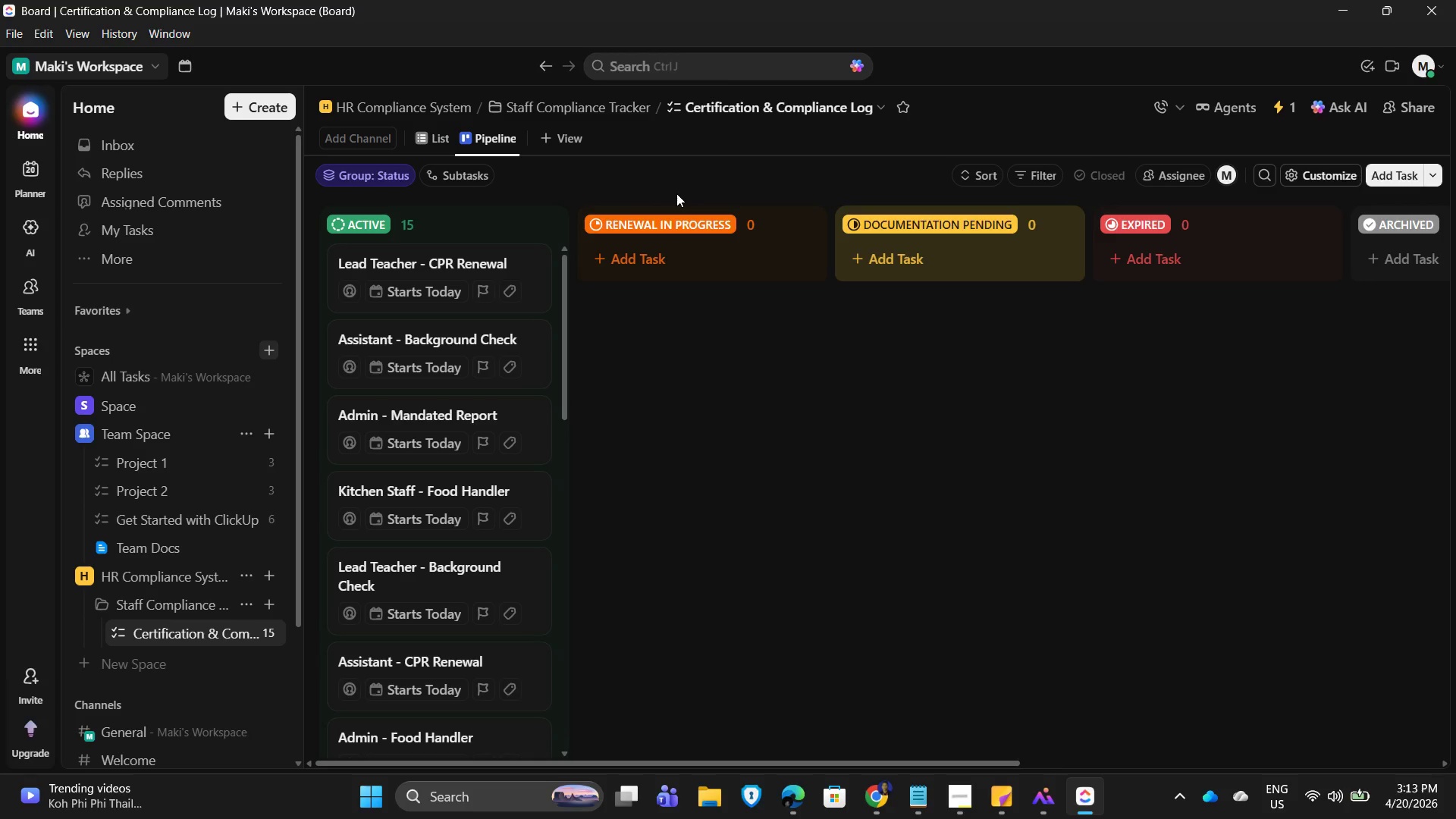 
key(Enter)
 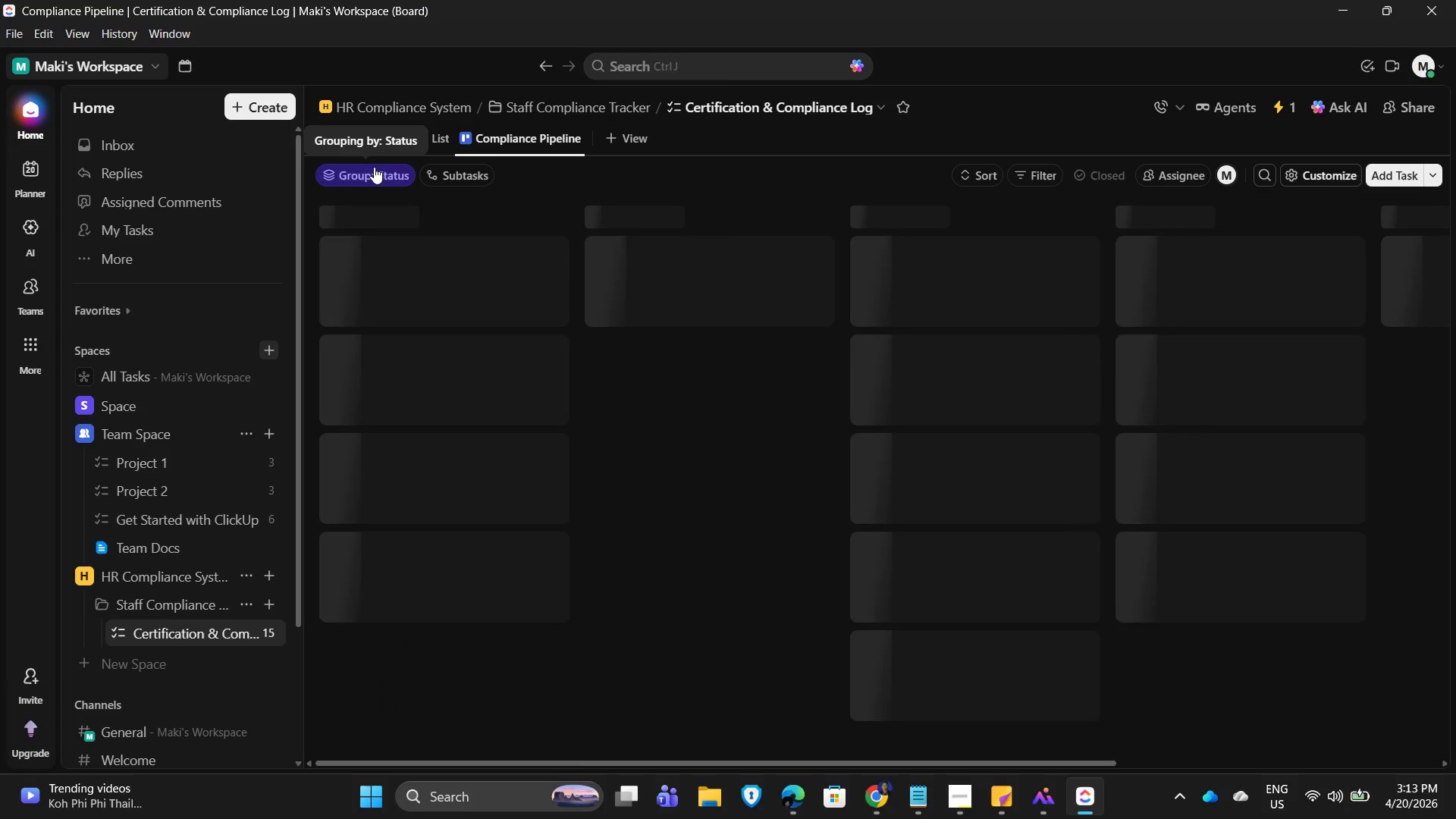 
wait(8.33)
 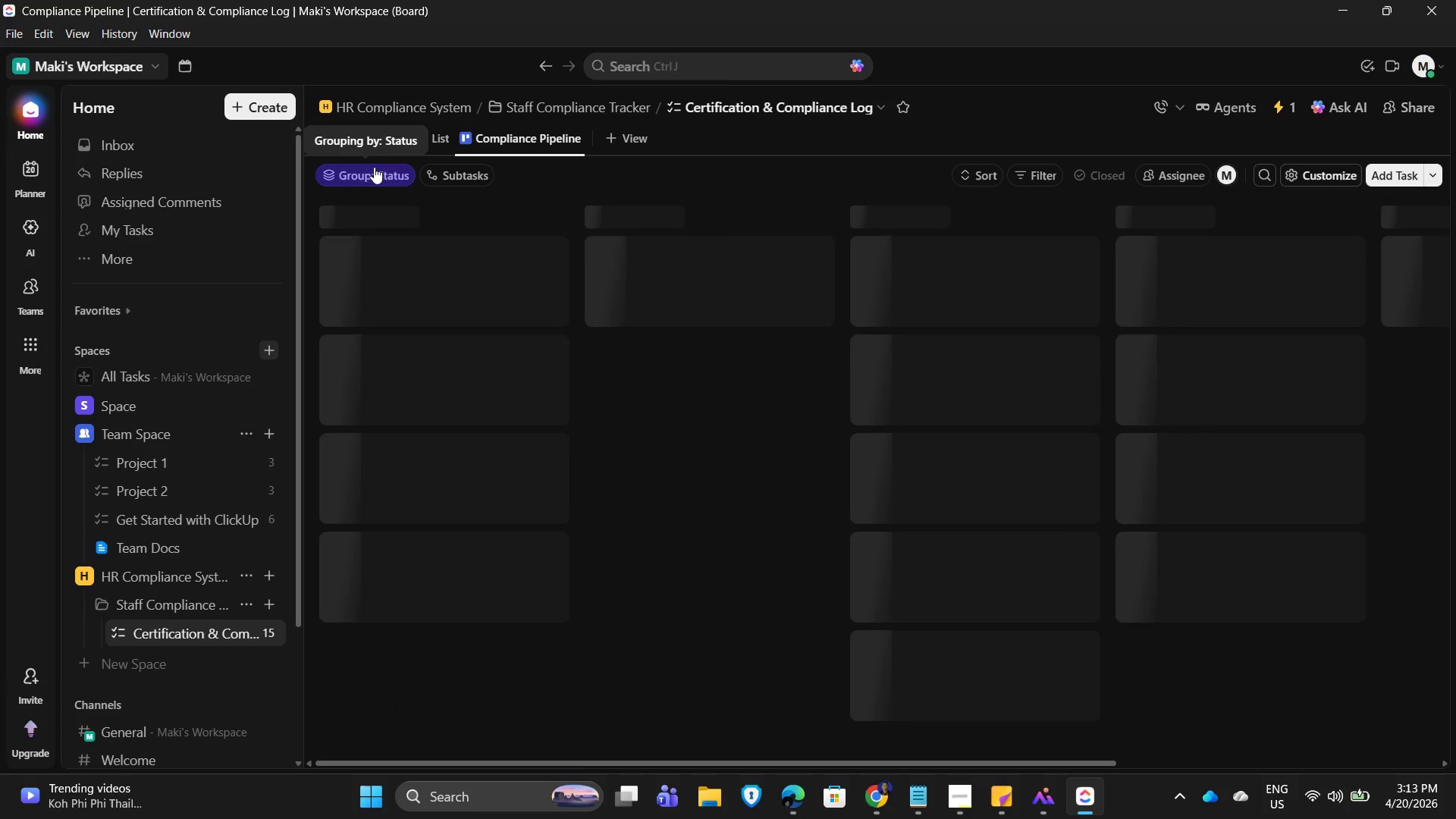 
left_click([645, 145])
 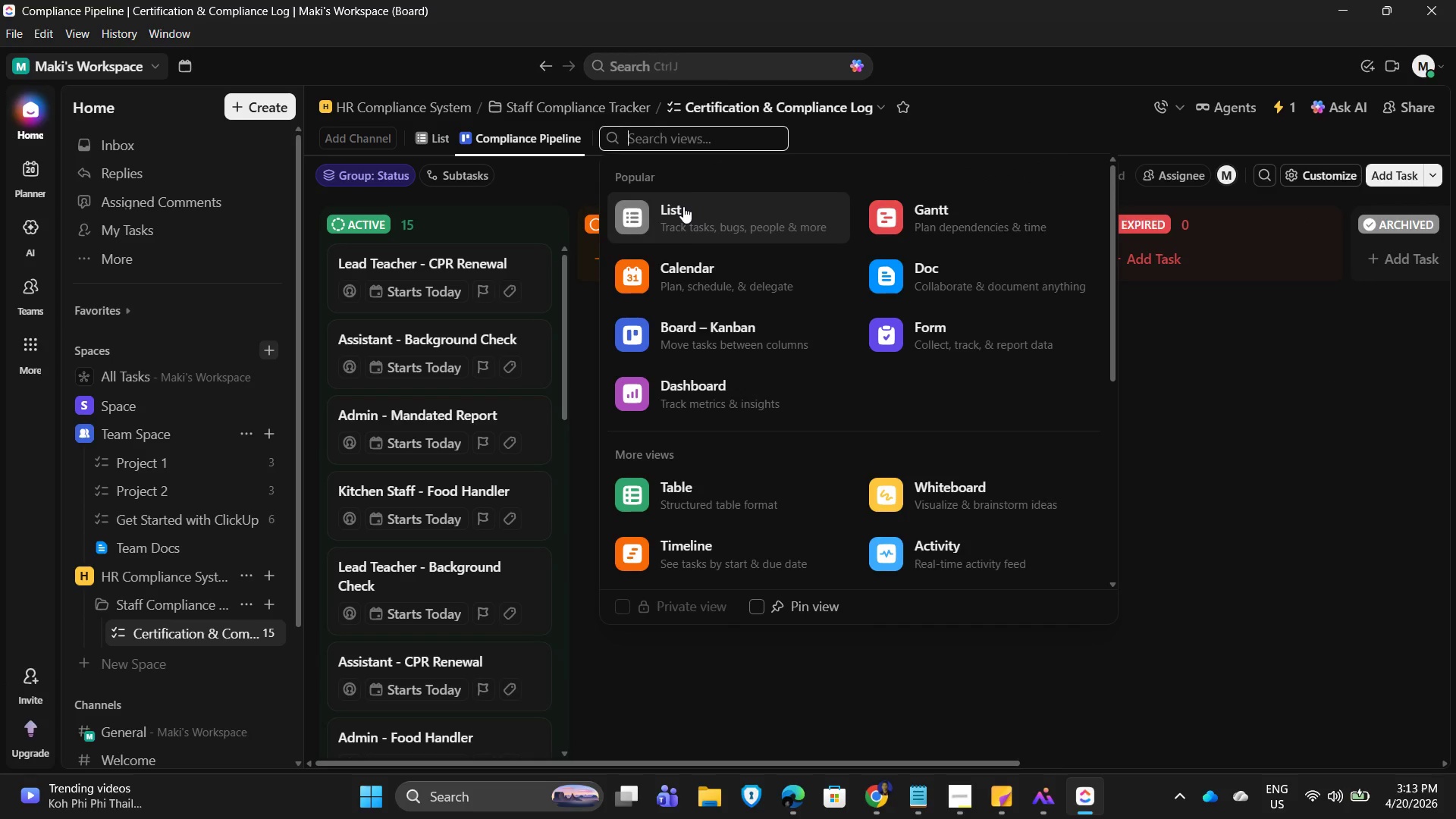 
wait(8.89)
 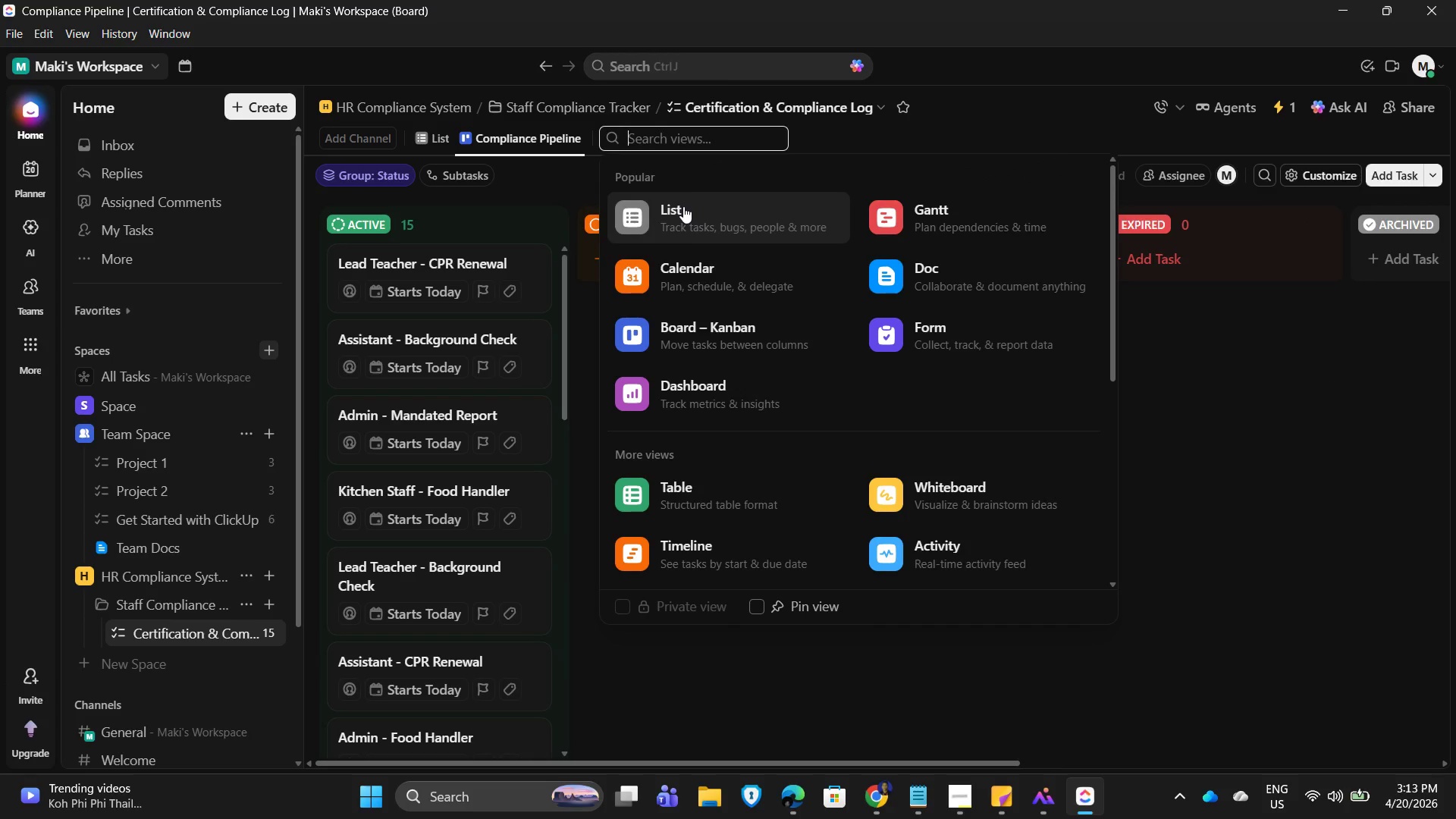 
left_click([1051, 68])
 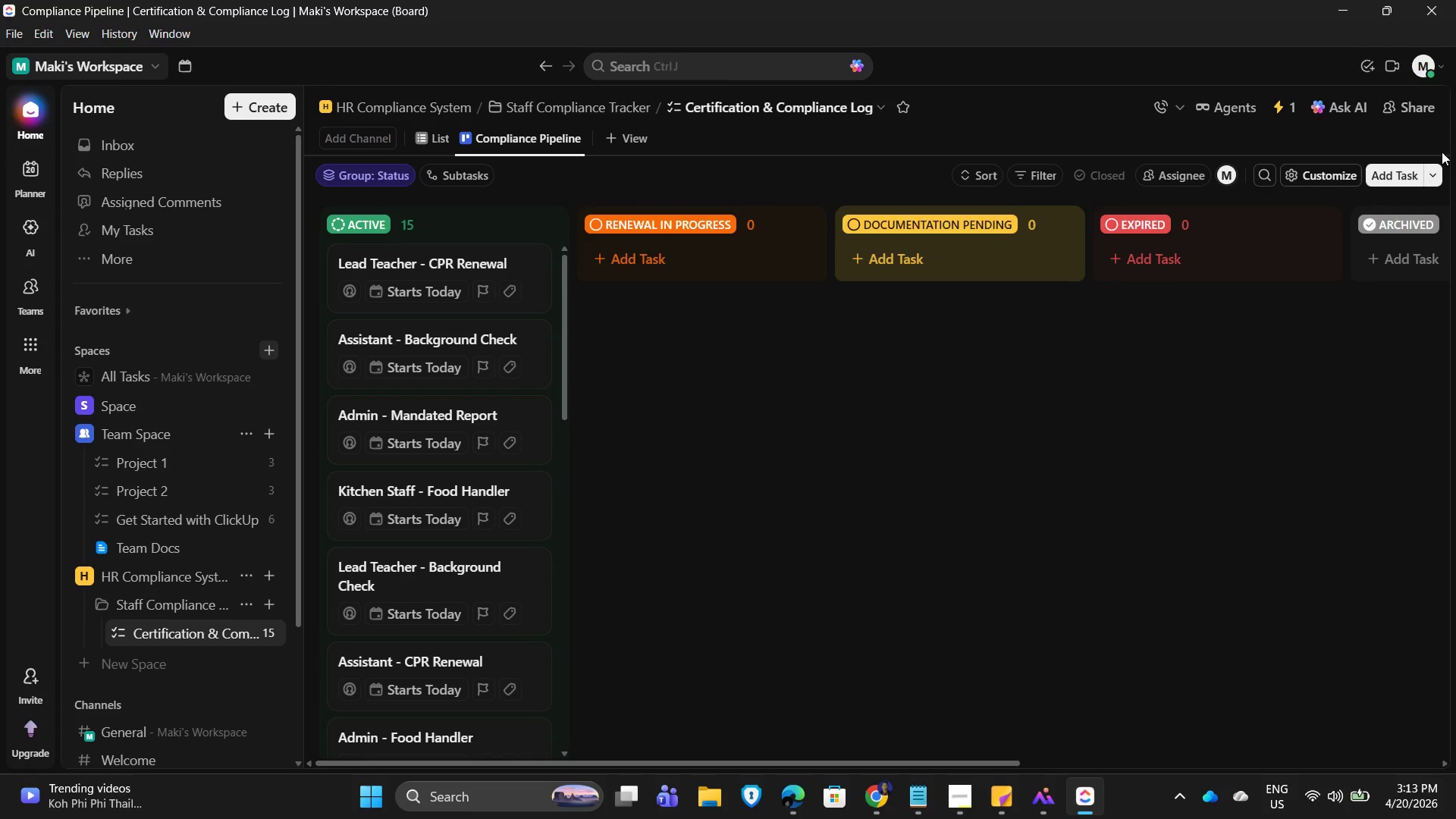 
mouse_move([1304, 180])
 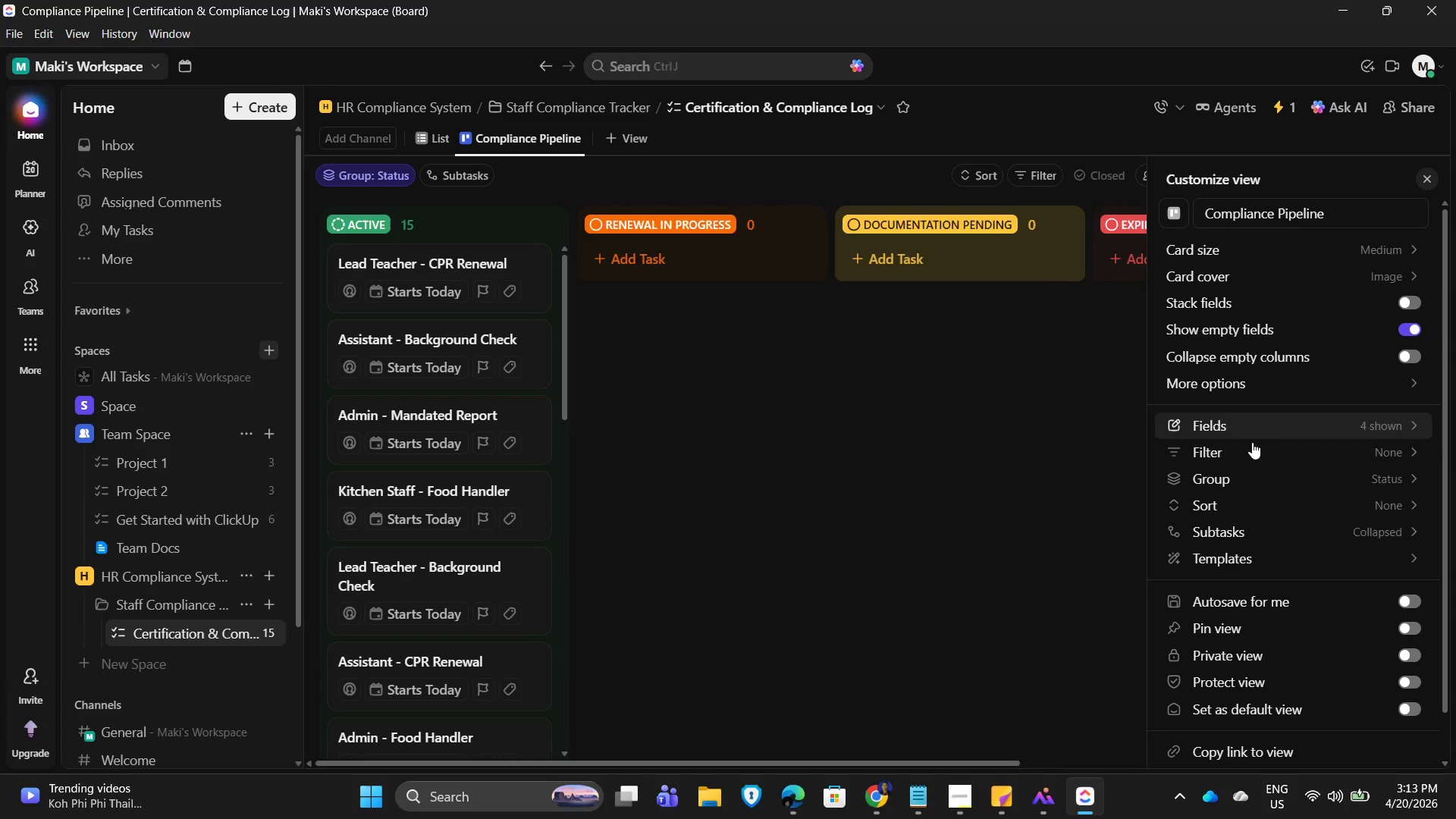 
left_click([1254, 428])
 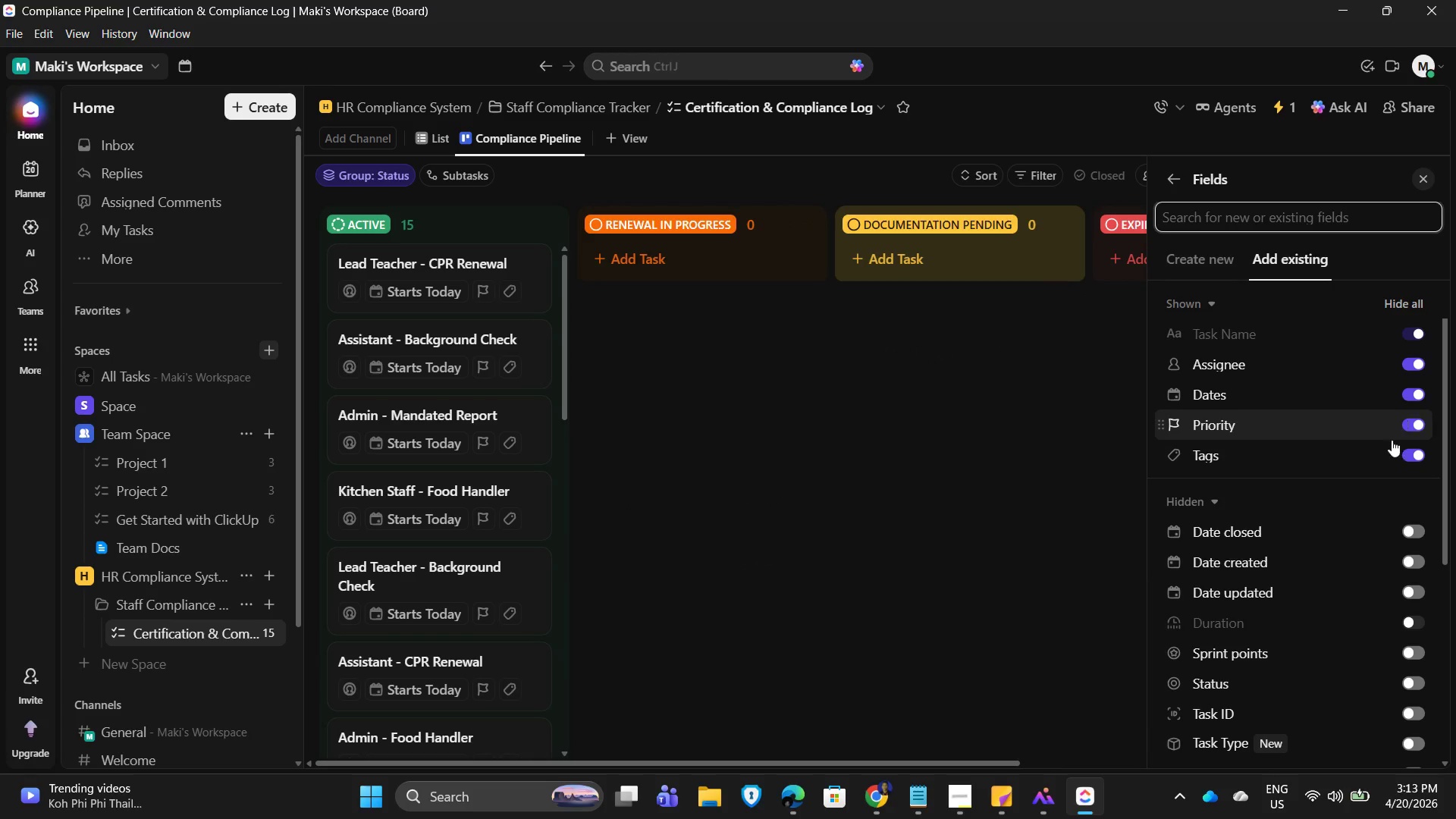 
double_click([1410, 427])
 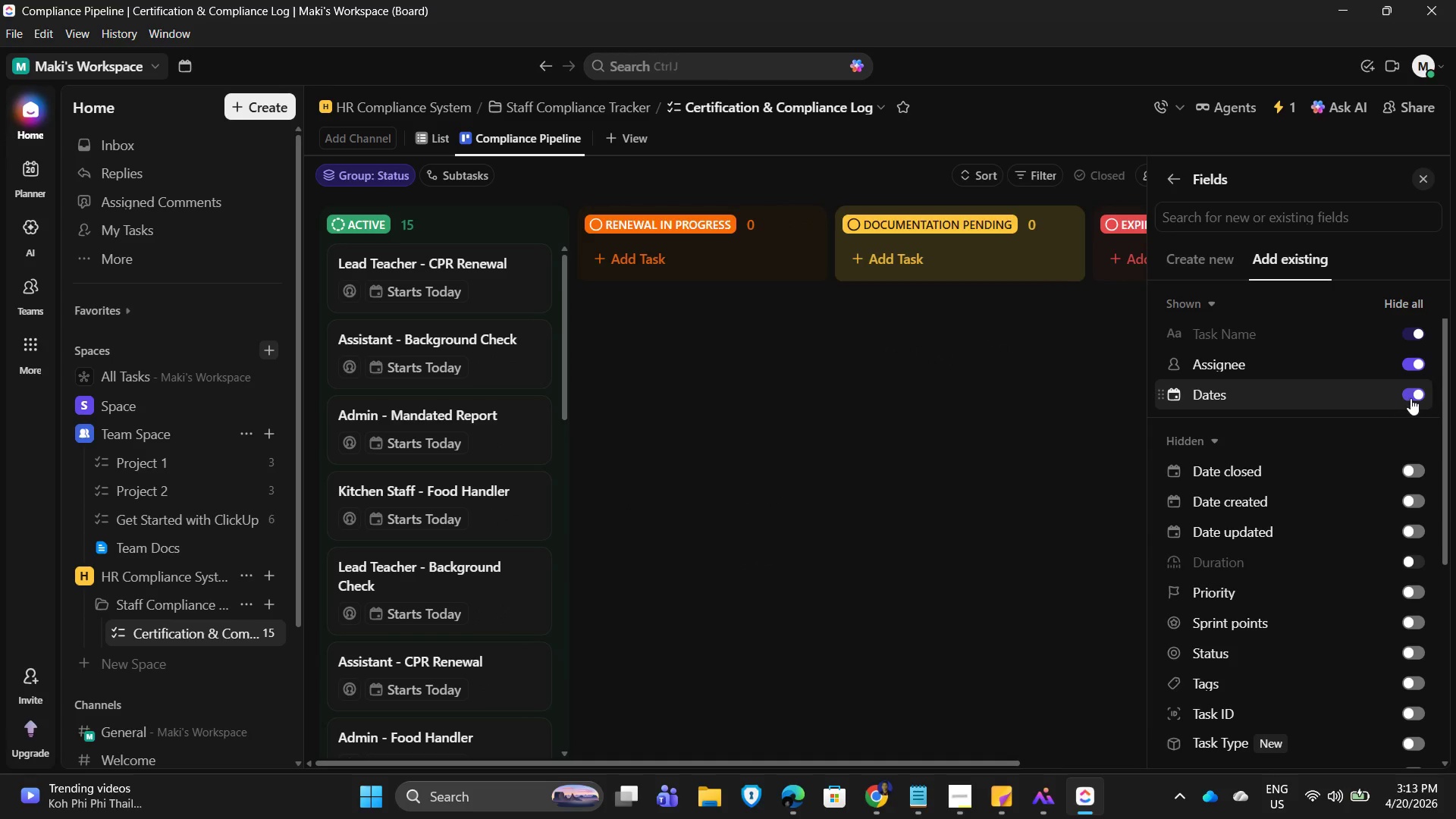 
triple_click([1410, 398])
 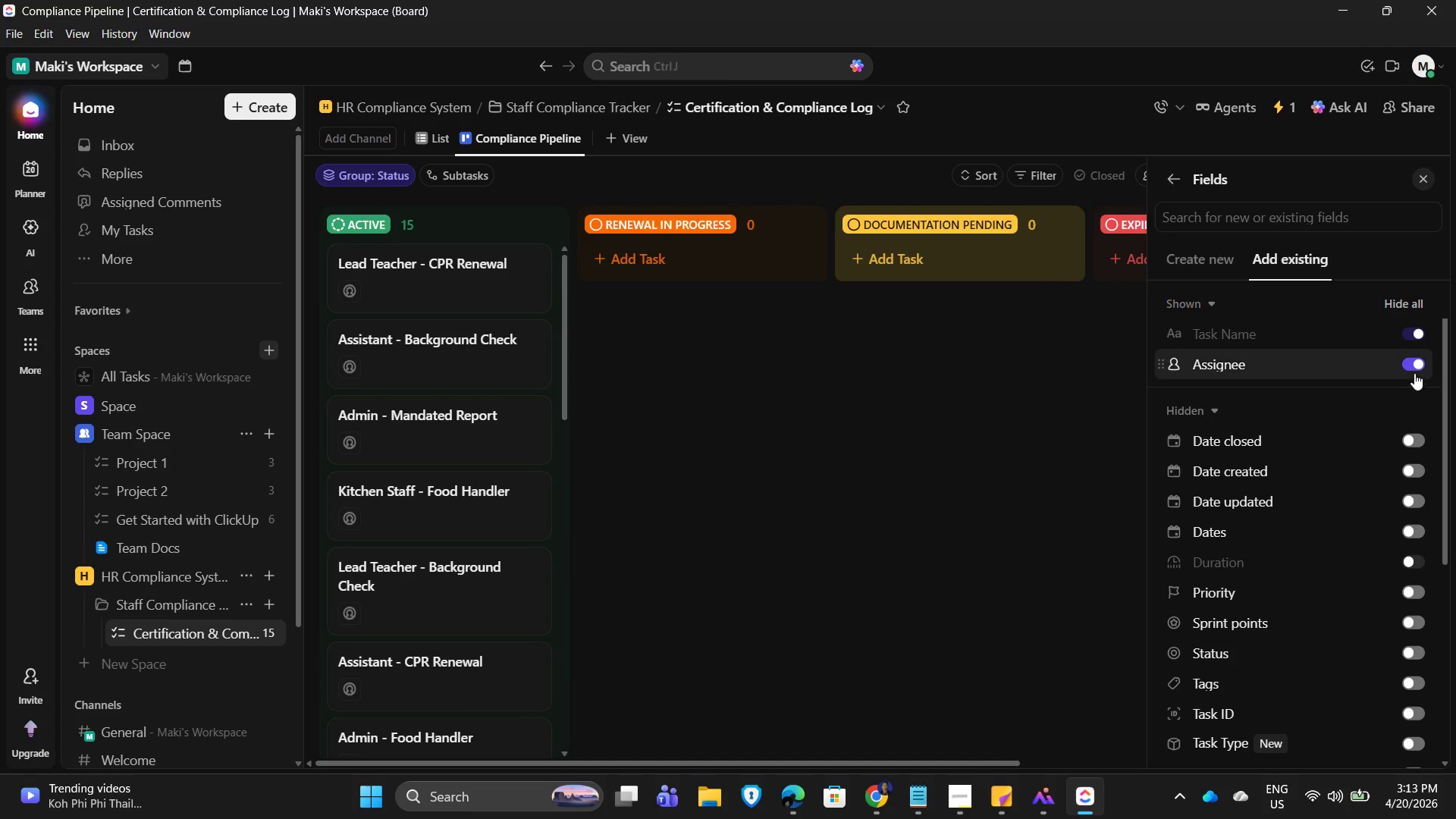 
left_click([1416, 369])
 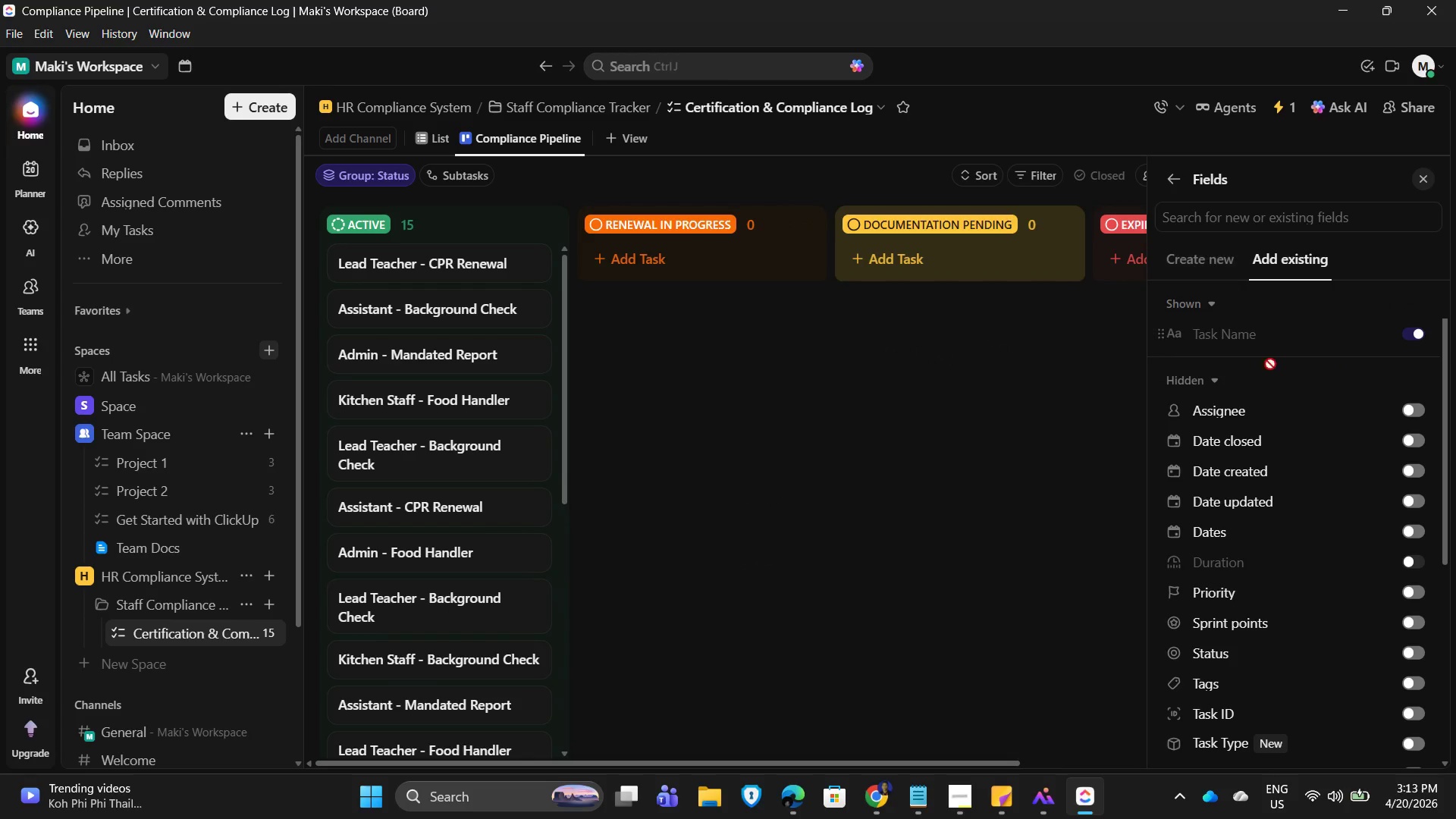 
scroll: coordinate [1275, 555], scroll_direction: down, amount: 12.0
 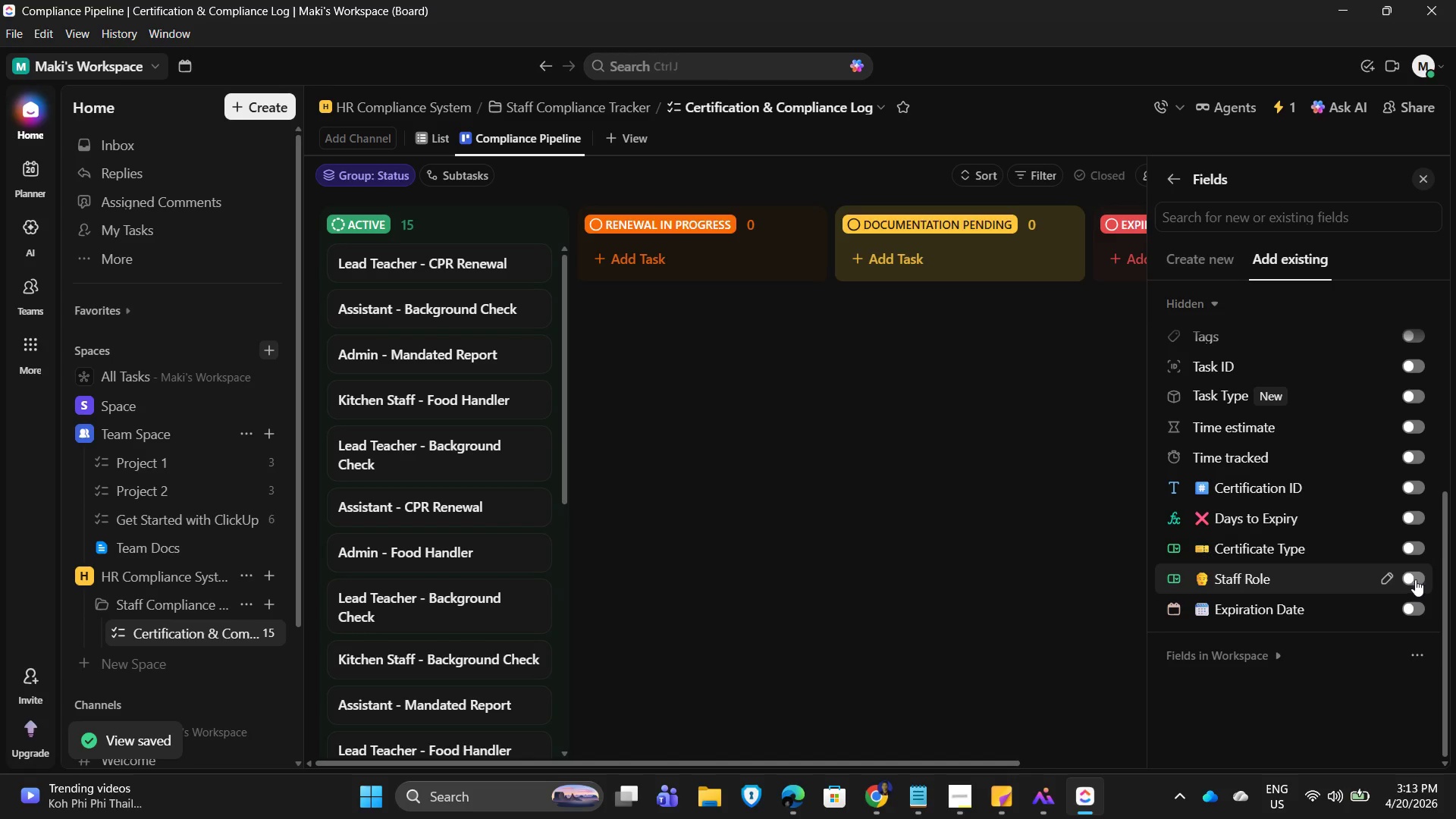 
left_click([1415, 579])
 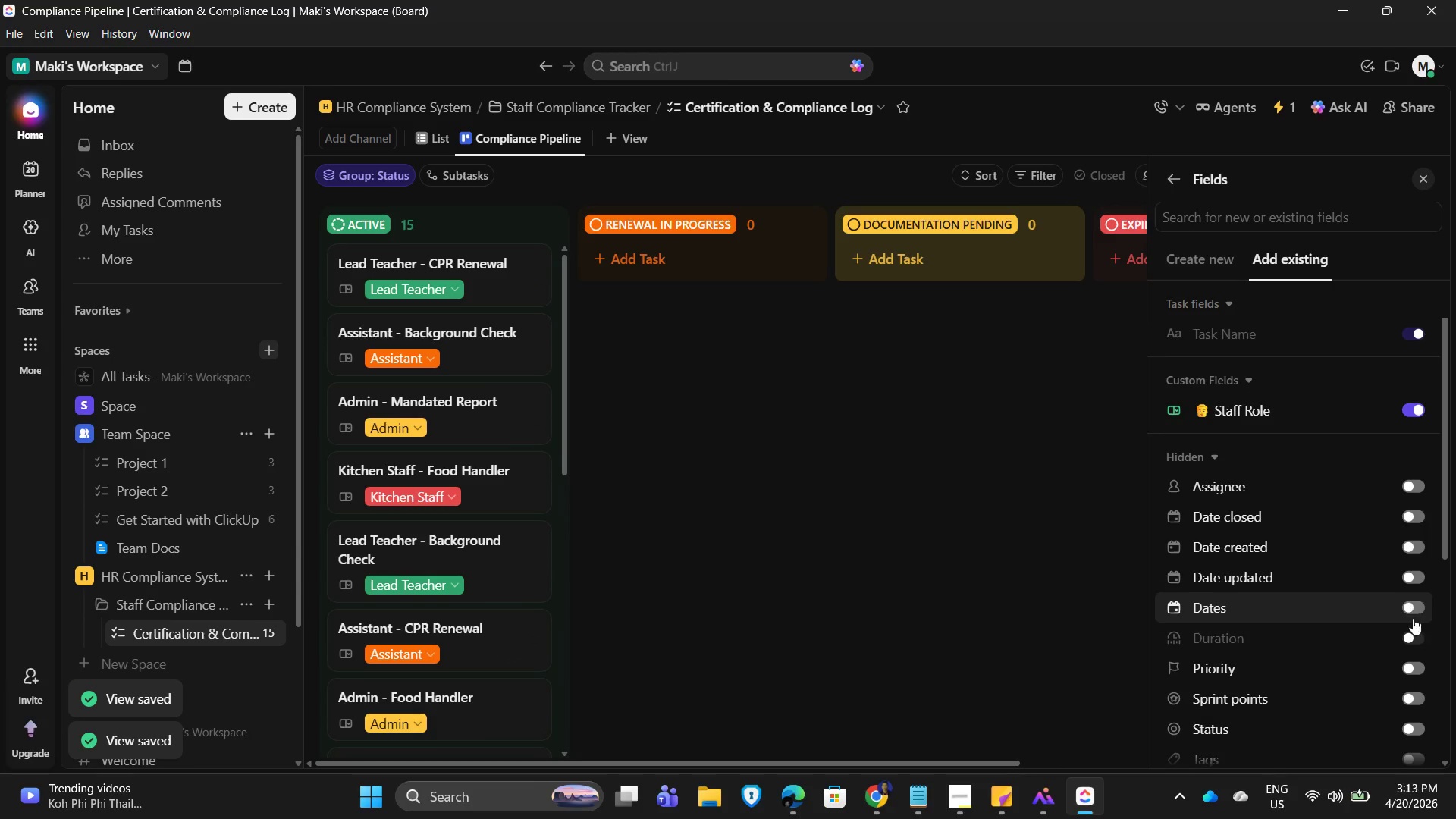 
scroll: coordinate [1334, 626], scroll_direction: down, amount: 10.0
 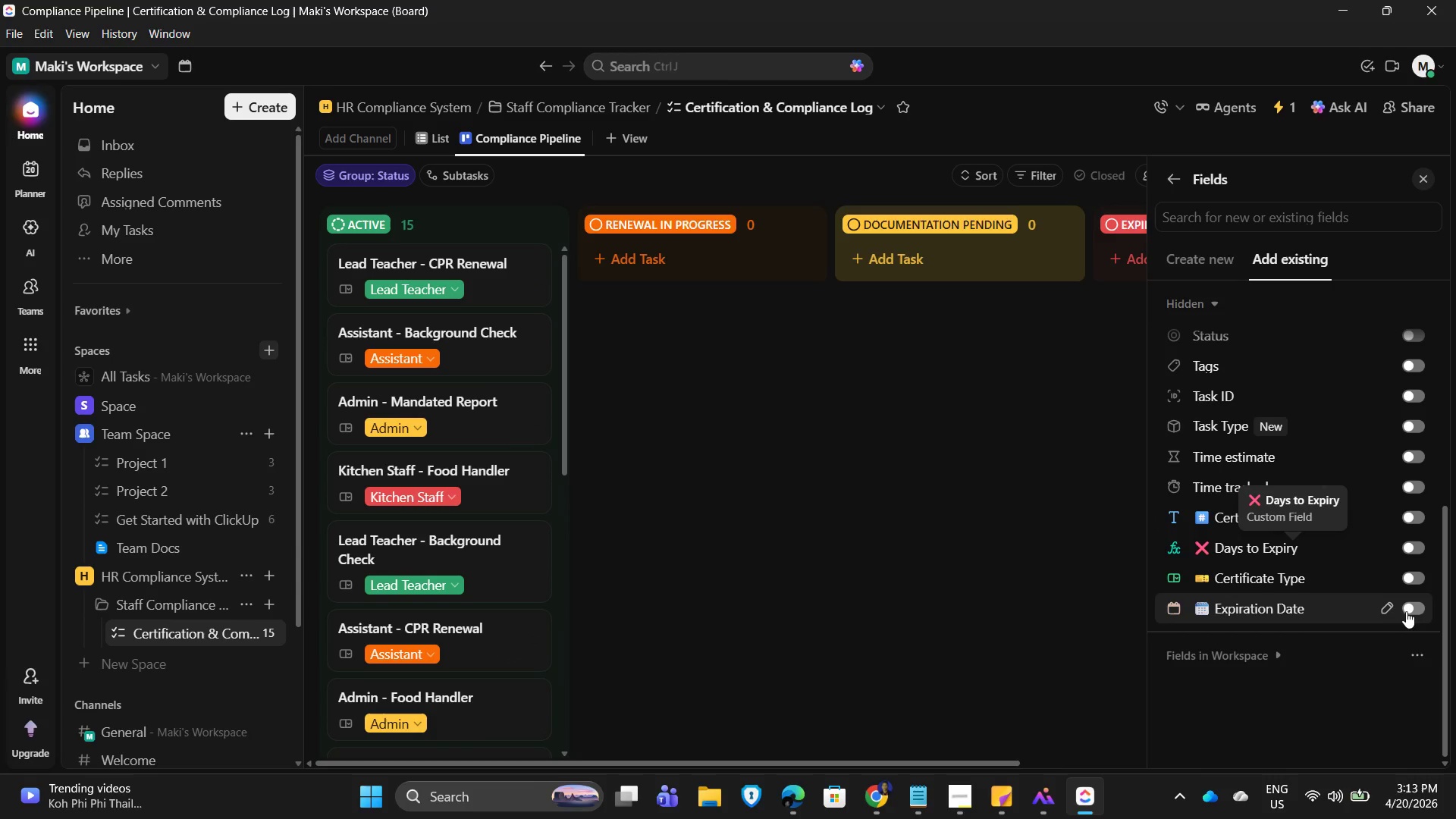 
left_click([1408, 611])
 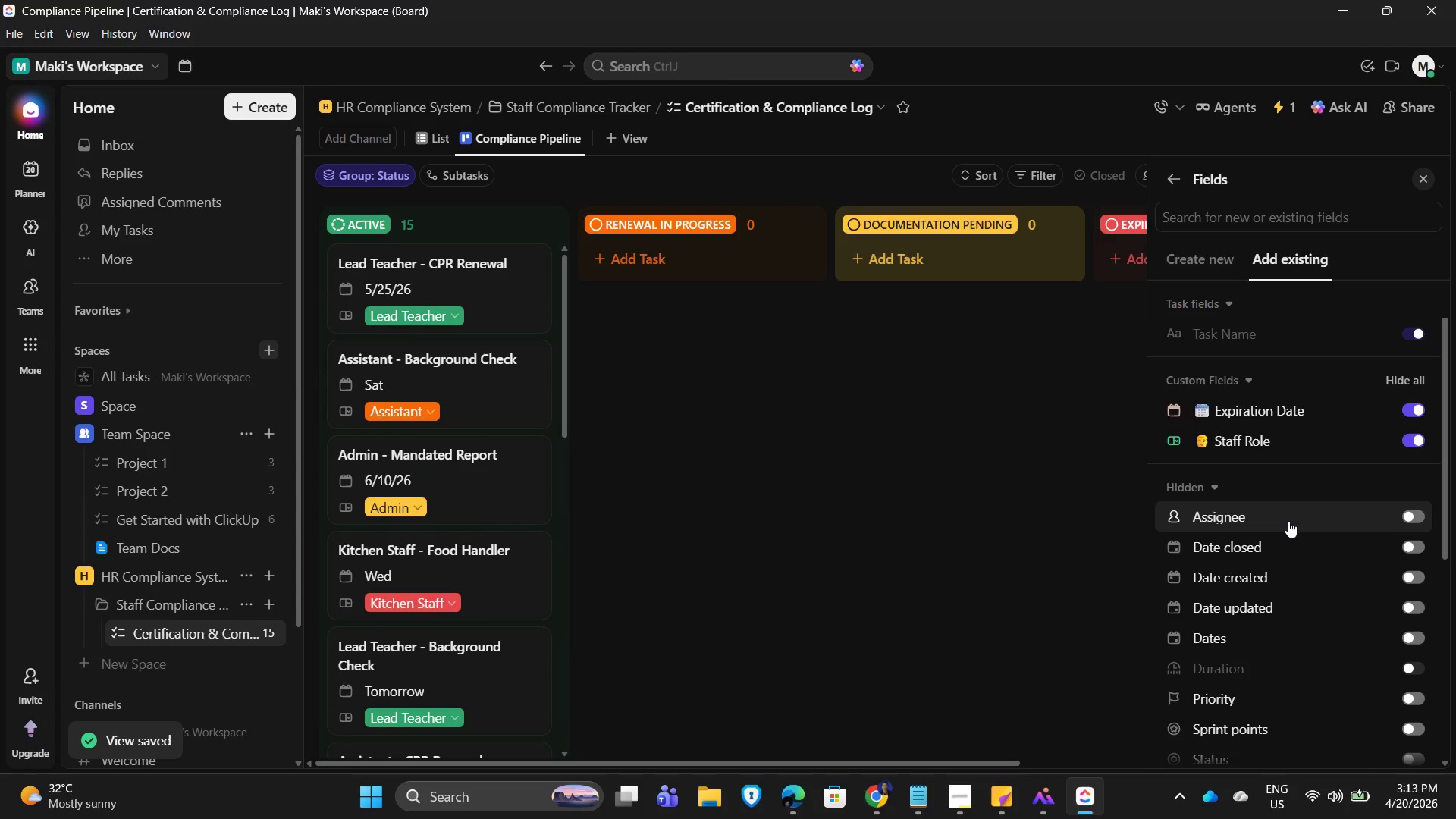 
wait(5.69)
 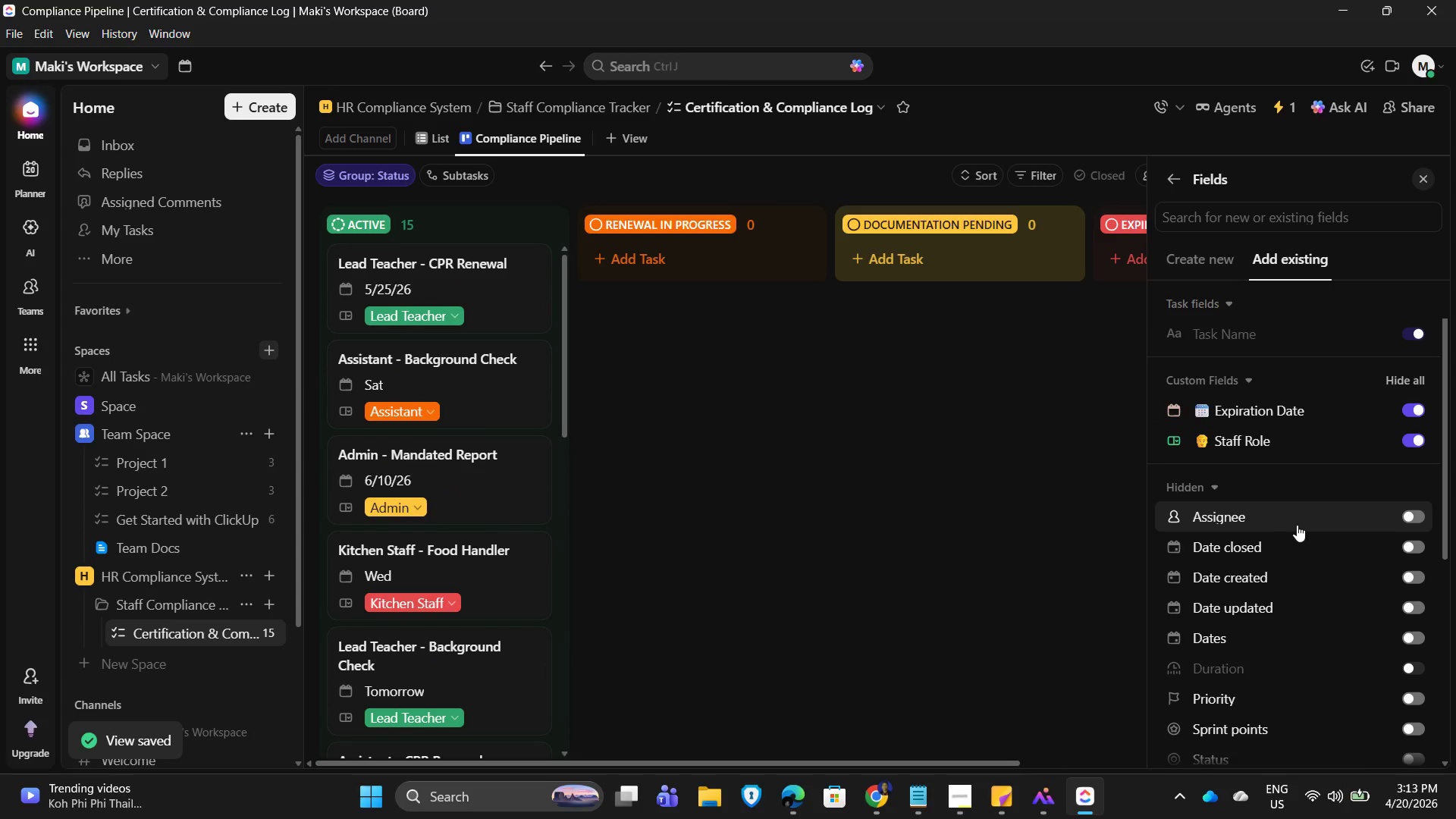 
scroll: coordinate [1301, 485], scroll_direction: none, amount: 0.0
 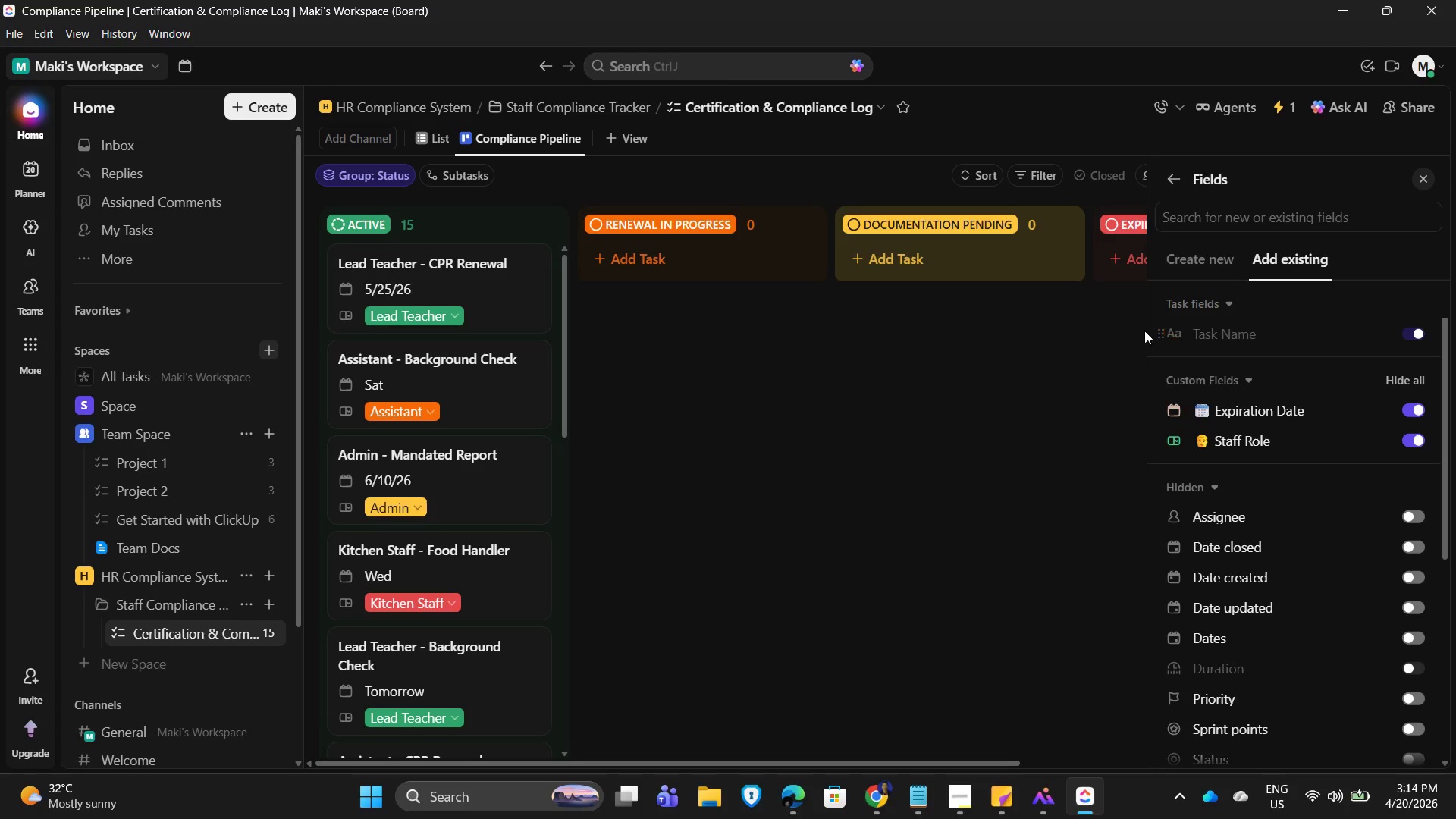 
left_click([1037, 387])
 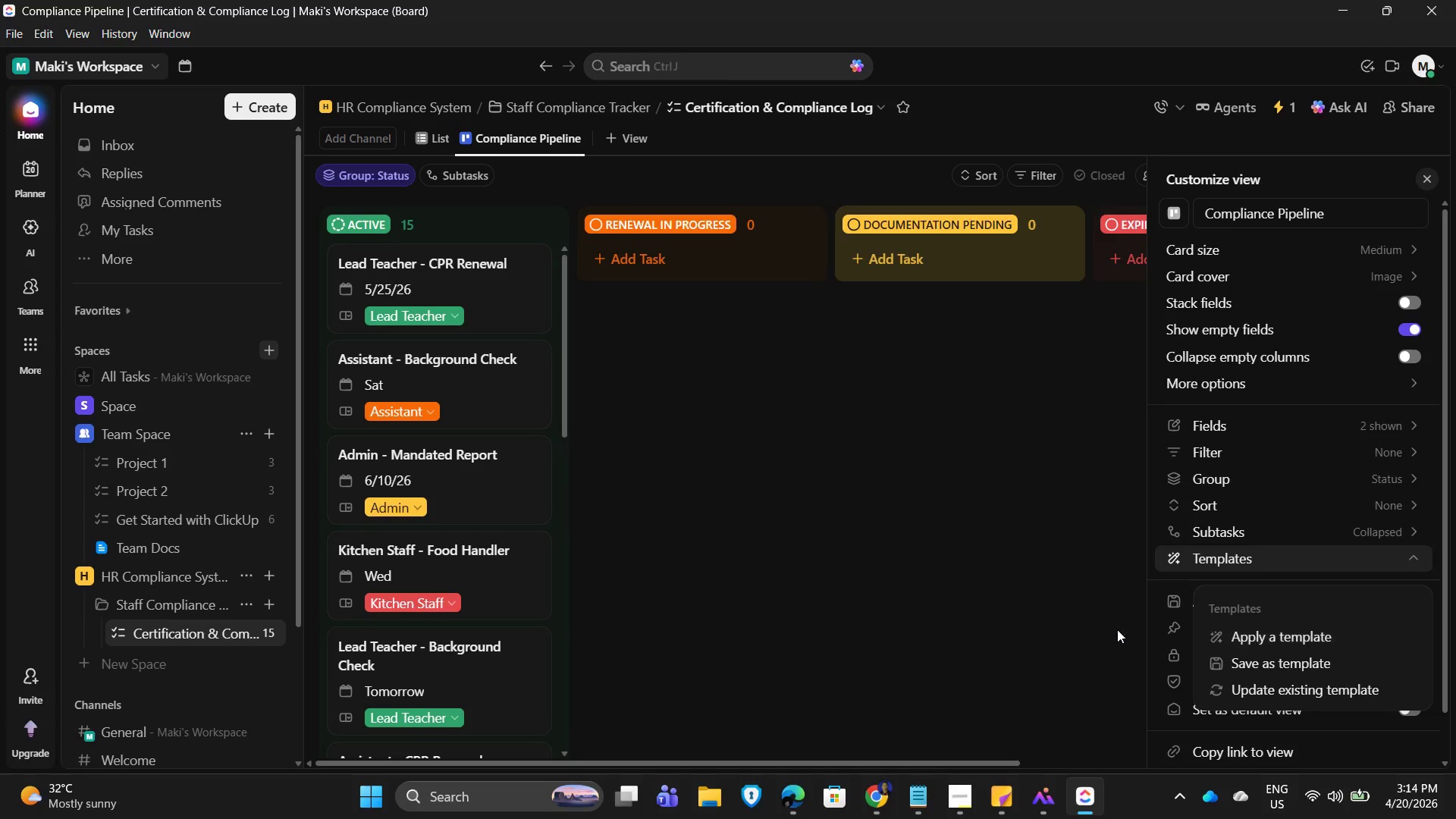 
left_click([1270, 606])
 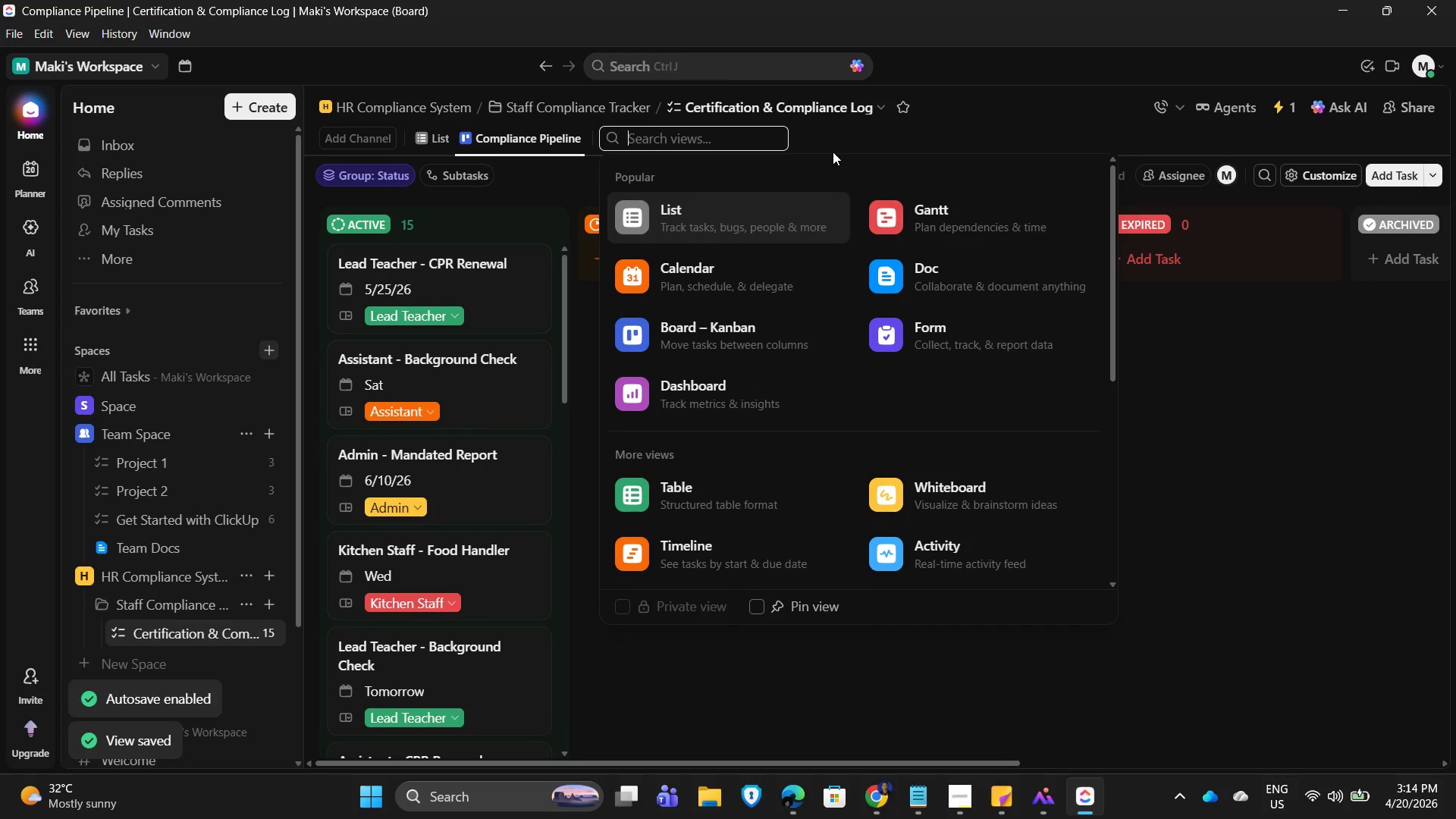 
wait(6.7)
 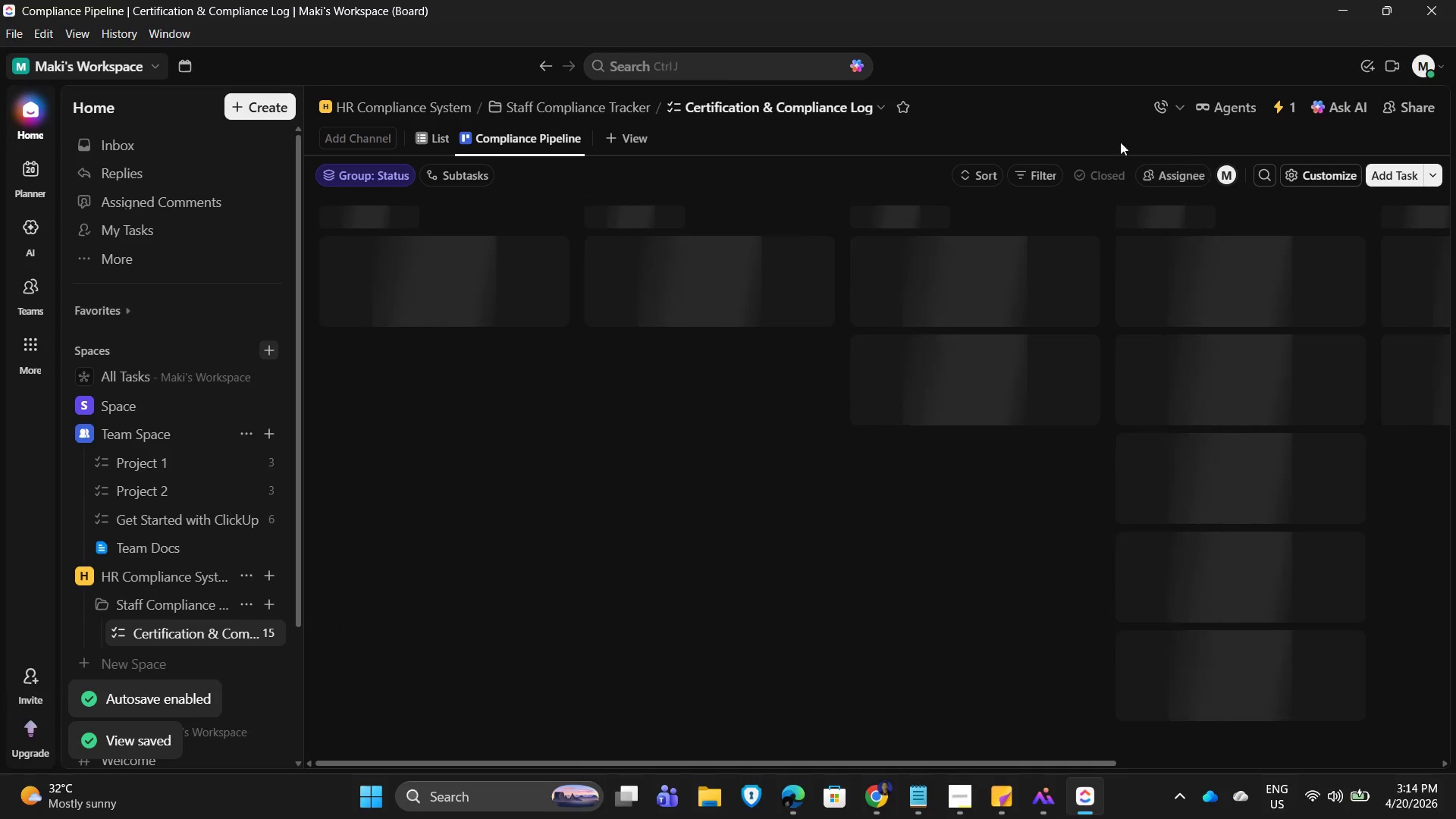 
left_click([722, 272])
 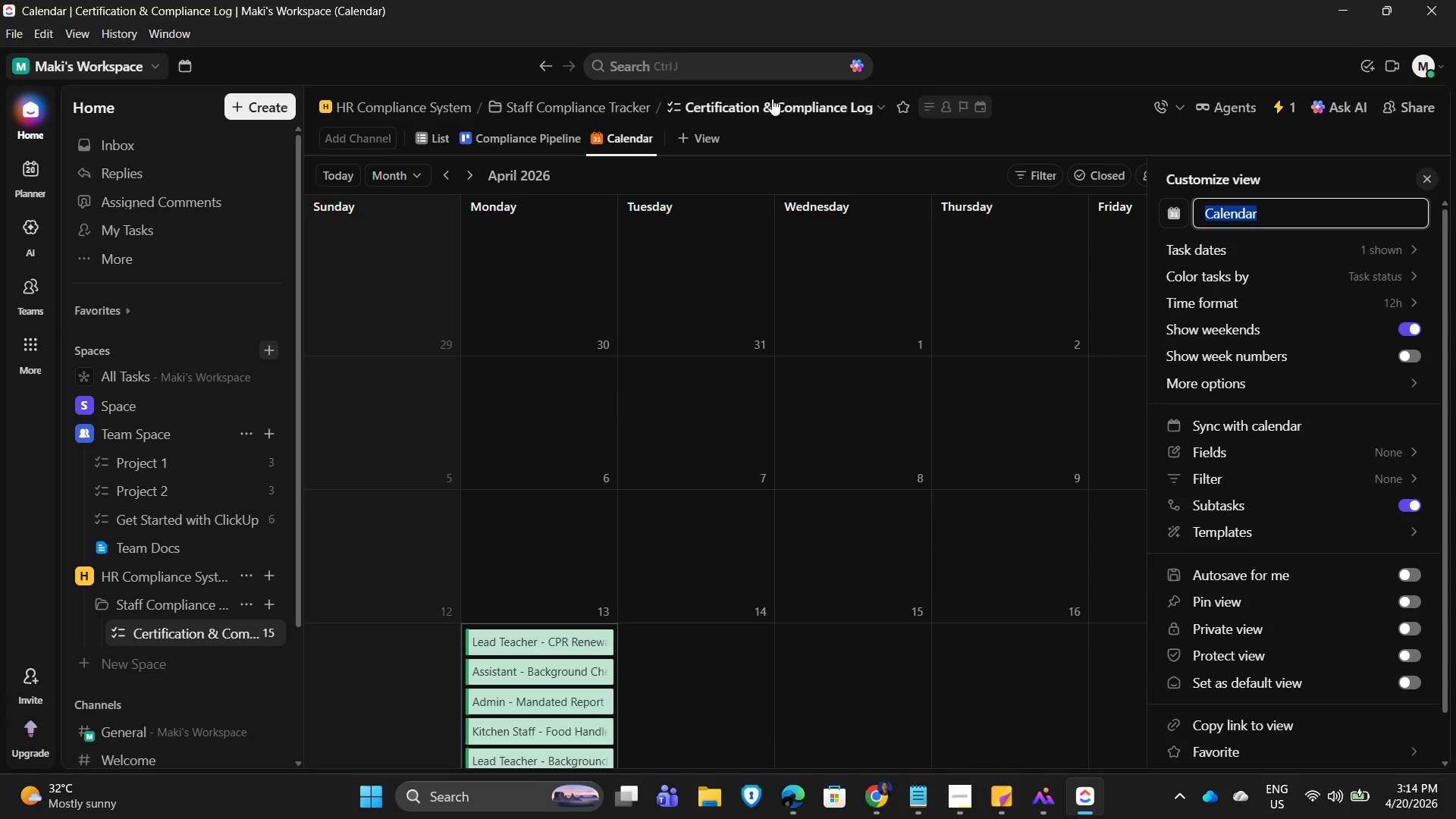 
left_click([629, 135])
 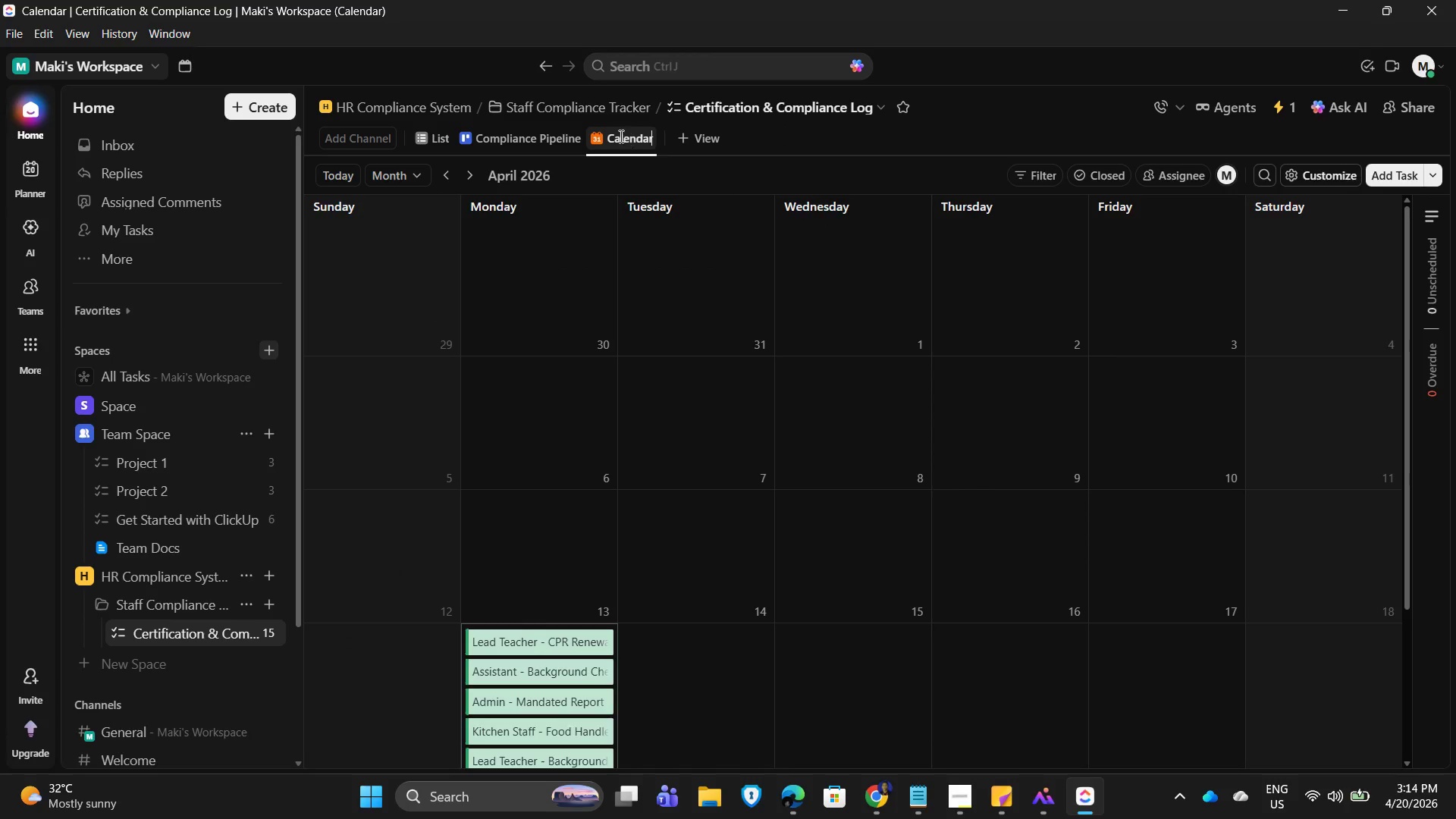 
left_click([607, 133])
 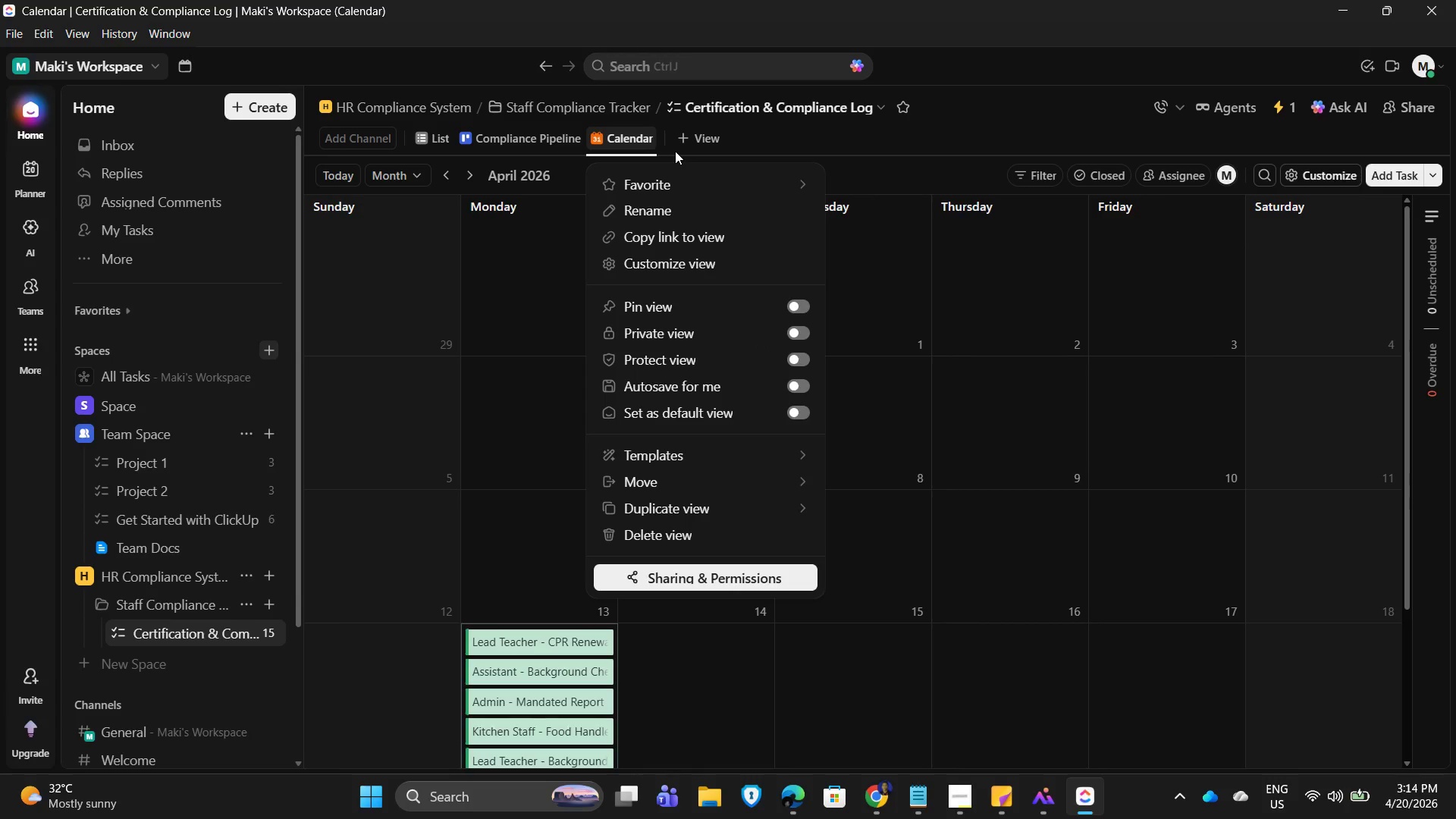 
type(Expiration )
 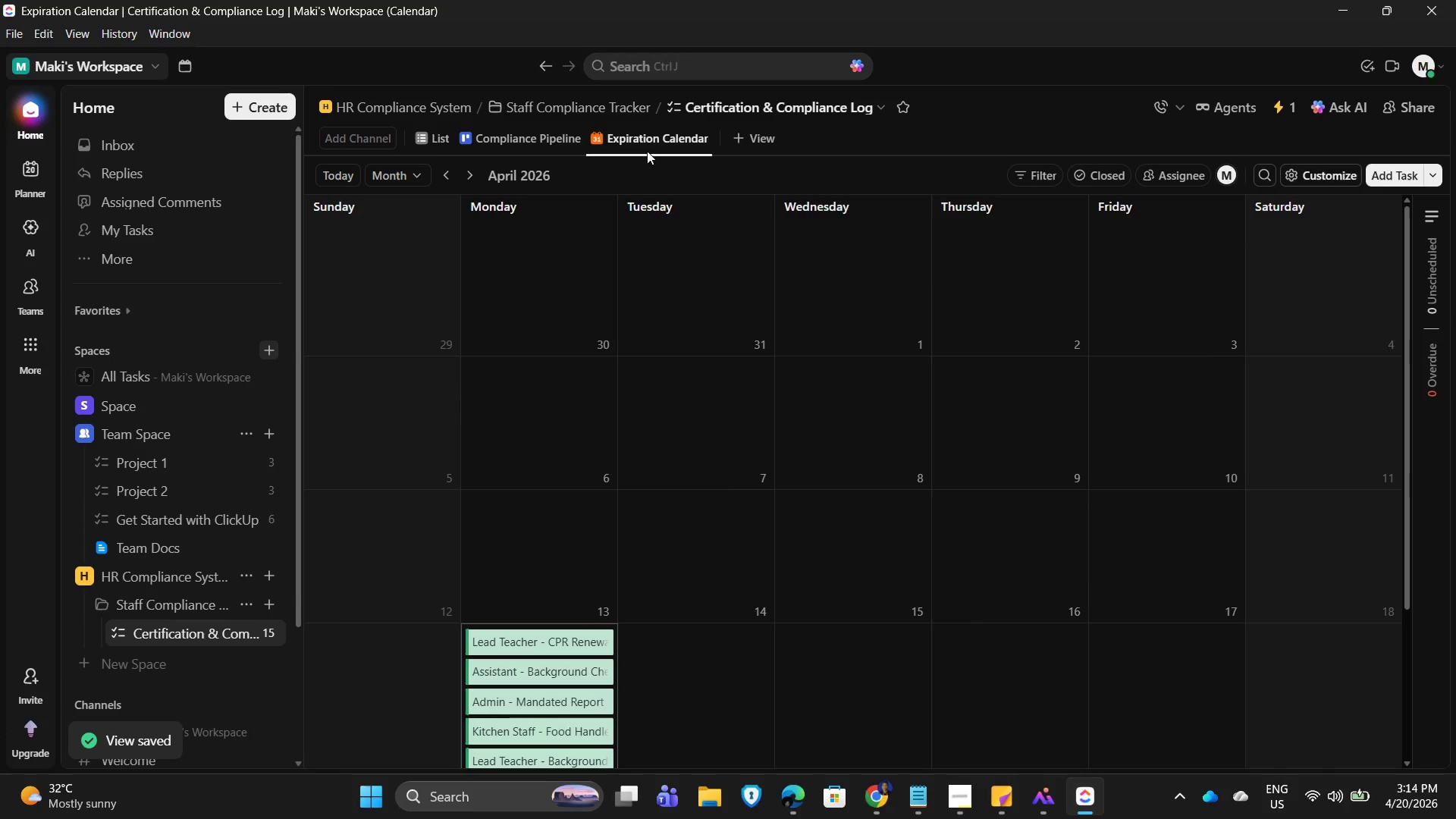 
wait(5.8)
 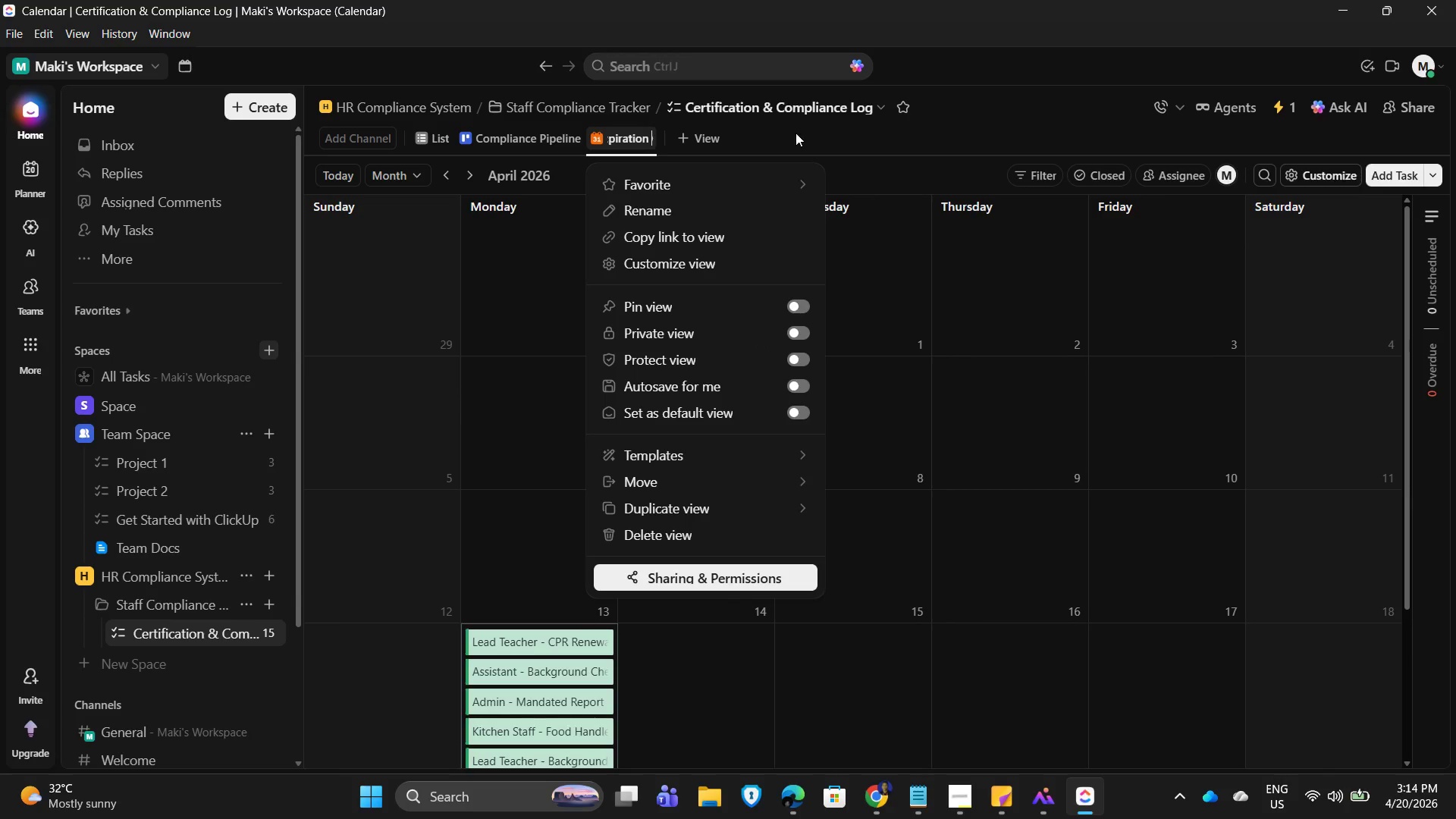 
scroll: coordinate [755, 648], scroll_direction: down, amount: 4.0
 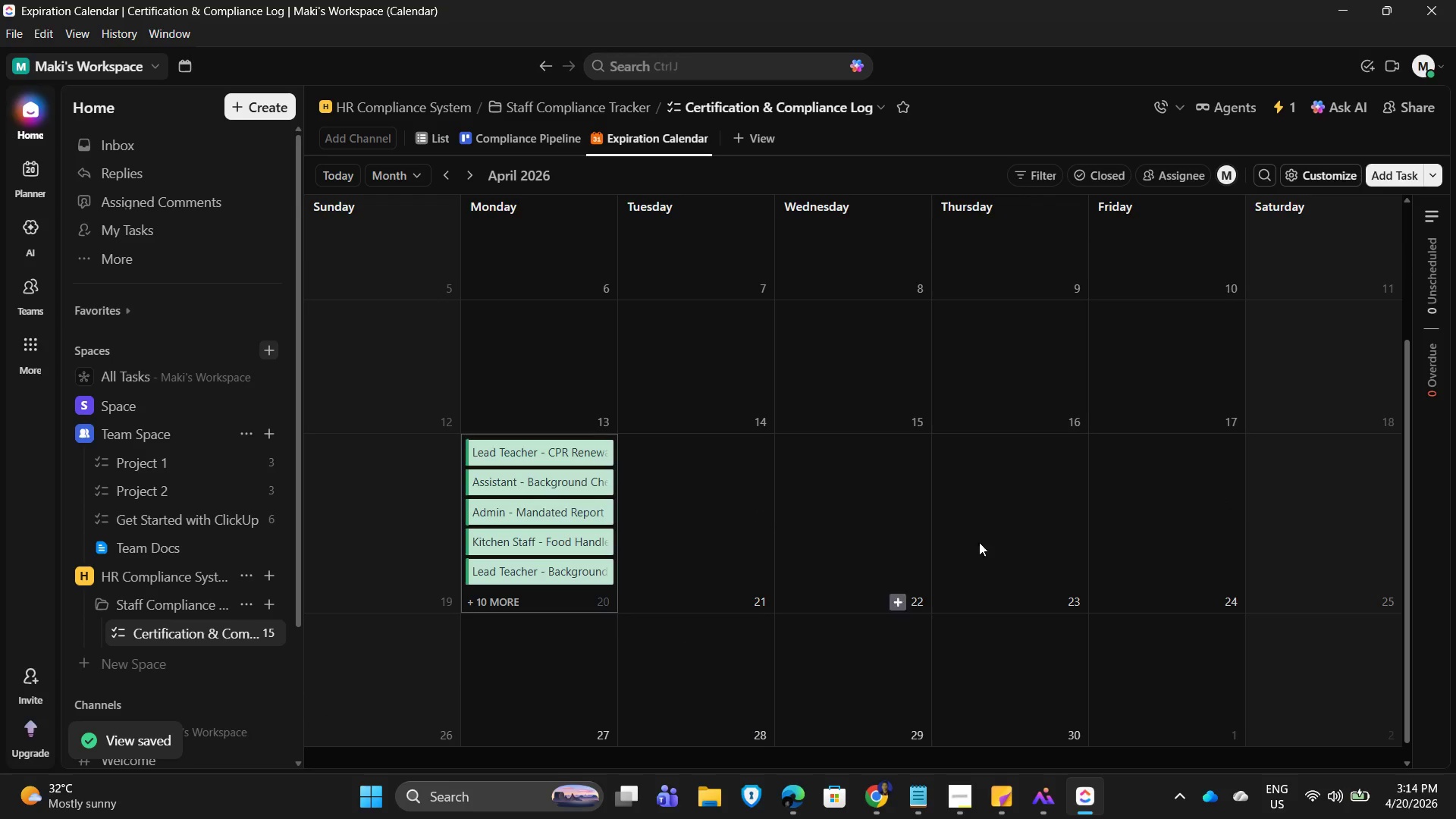 
scroll: coordinate [1298, 406], scroll_direction: up, amount: 3.0
 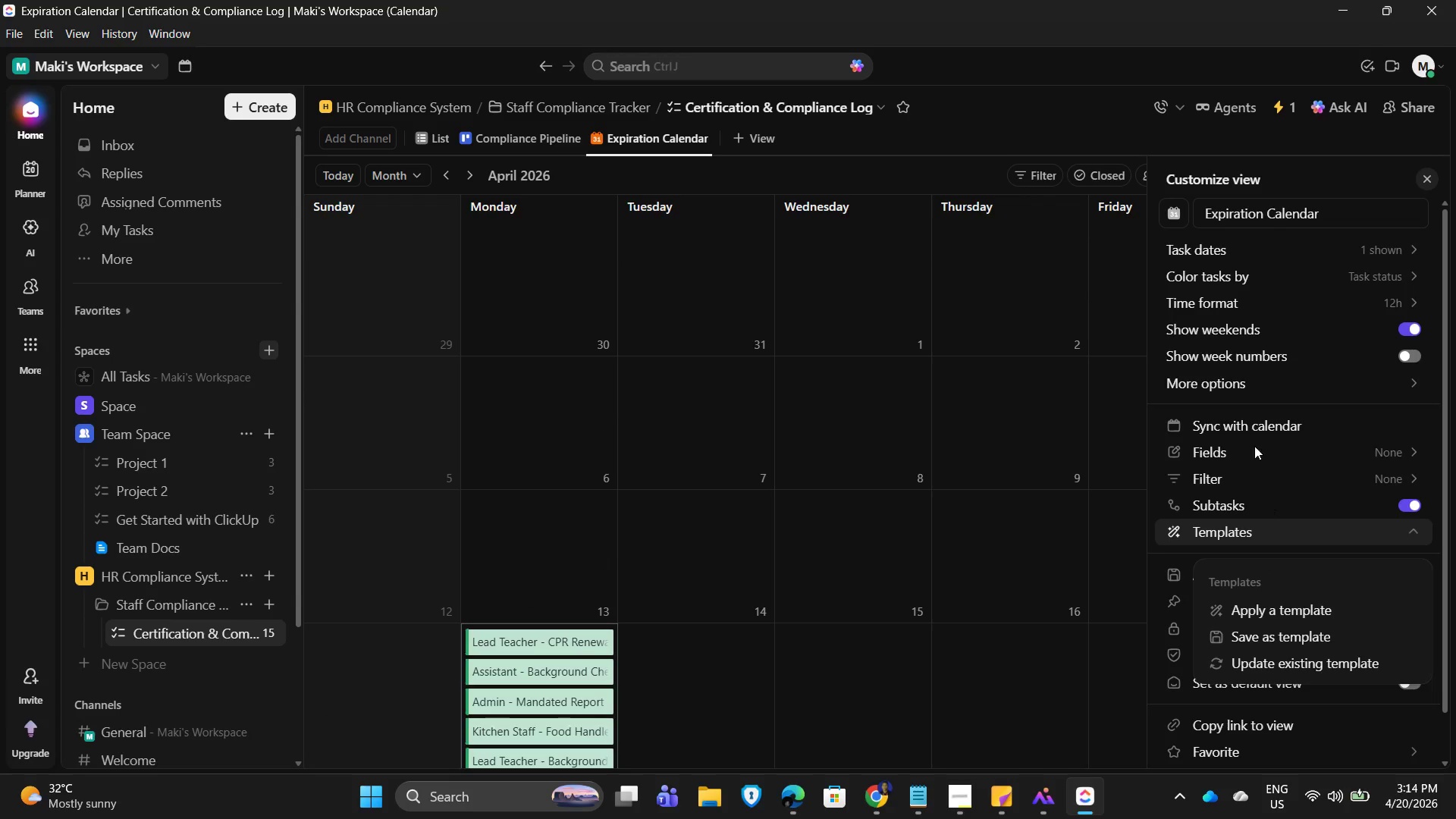 
left_click([1304, 457])
 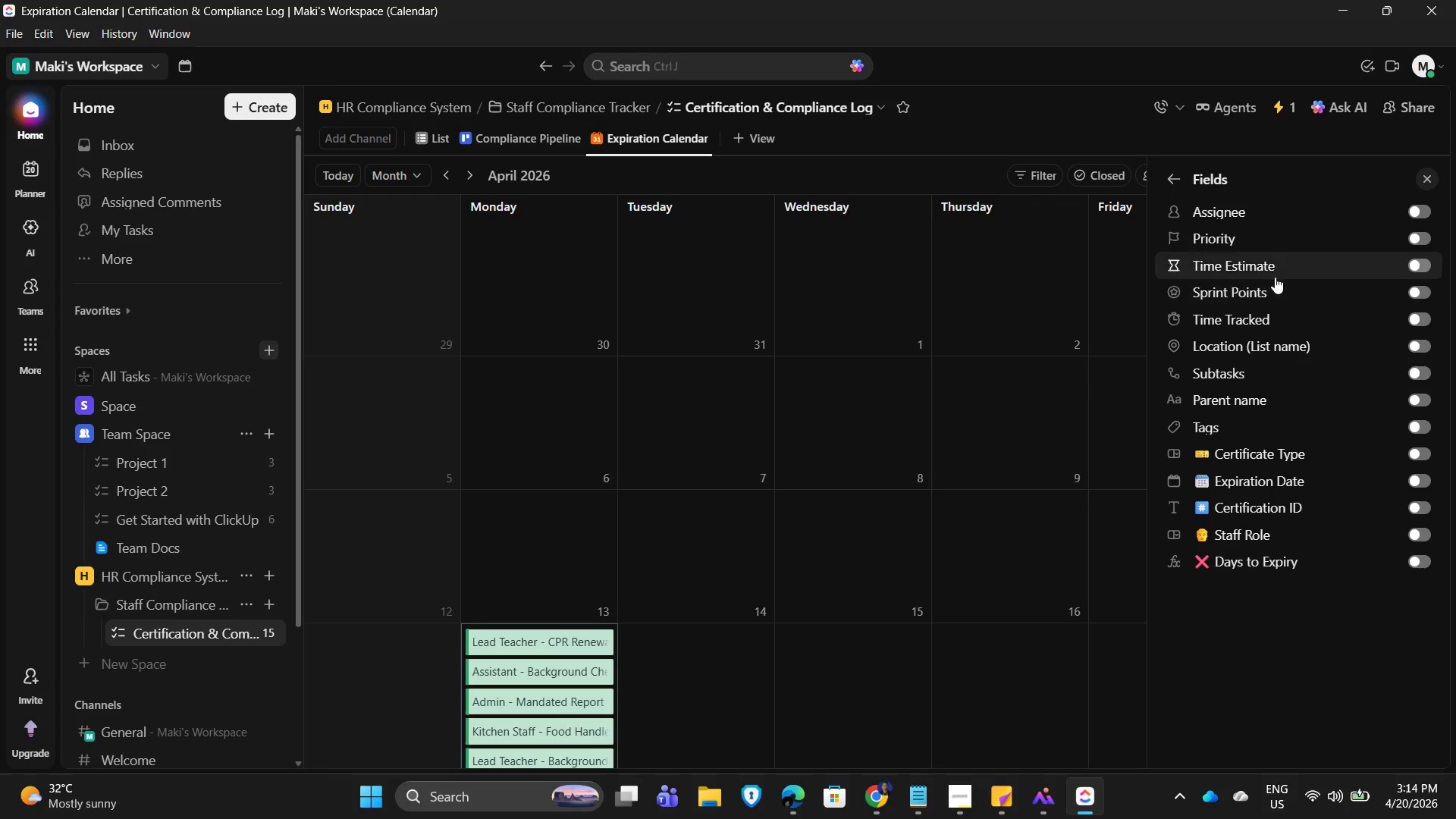 
wait(7.99)
 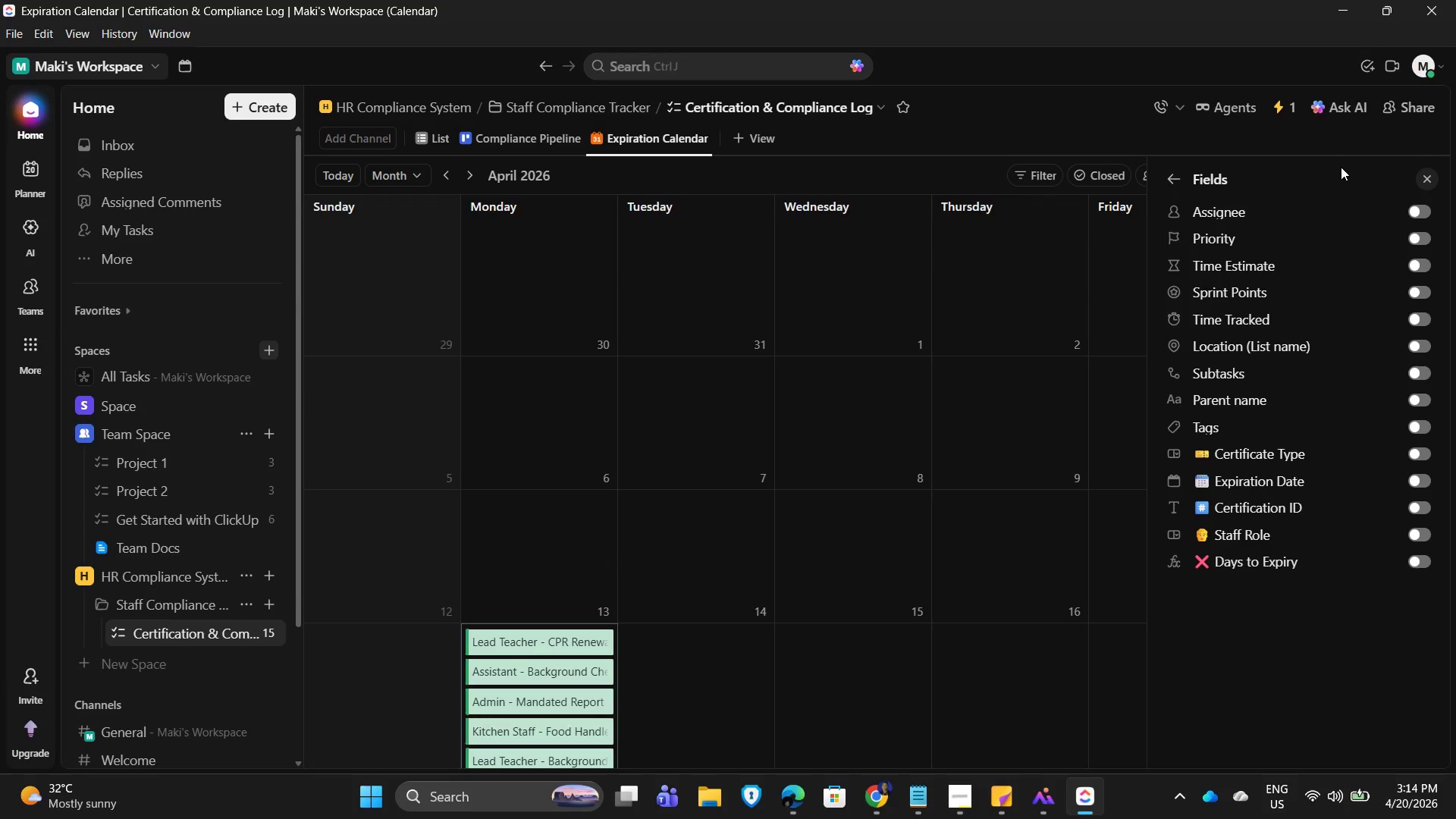 
left_click([1392, 478])
 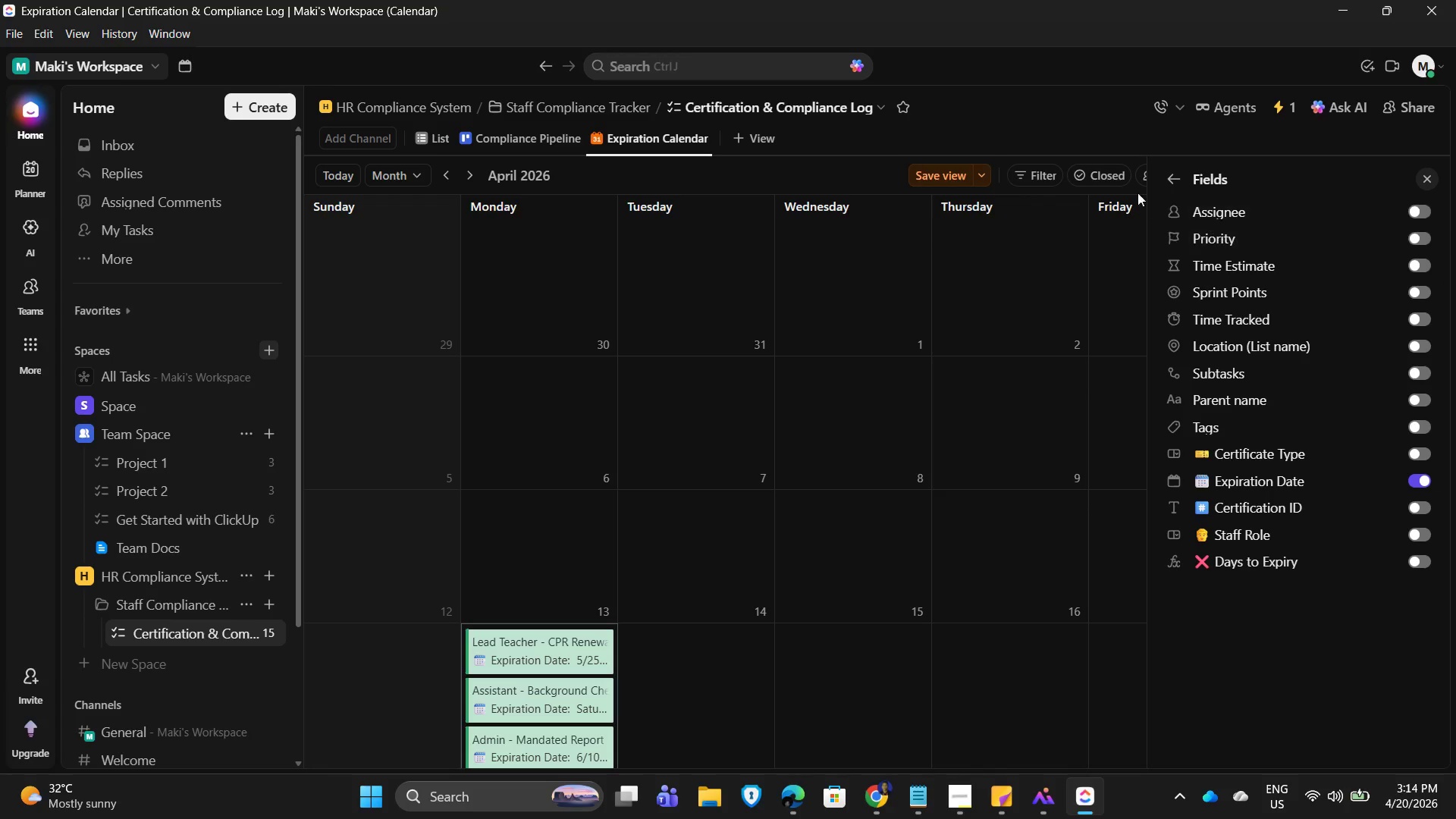 
left_click([1175, 181])
 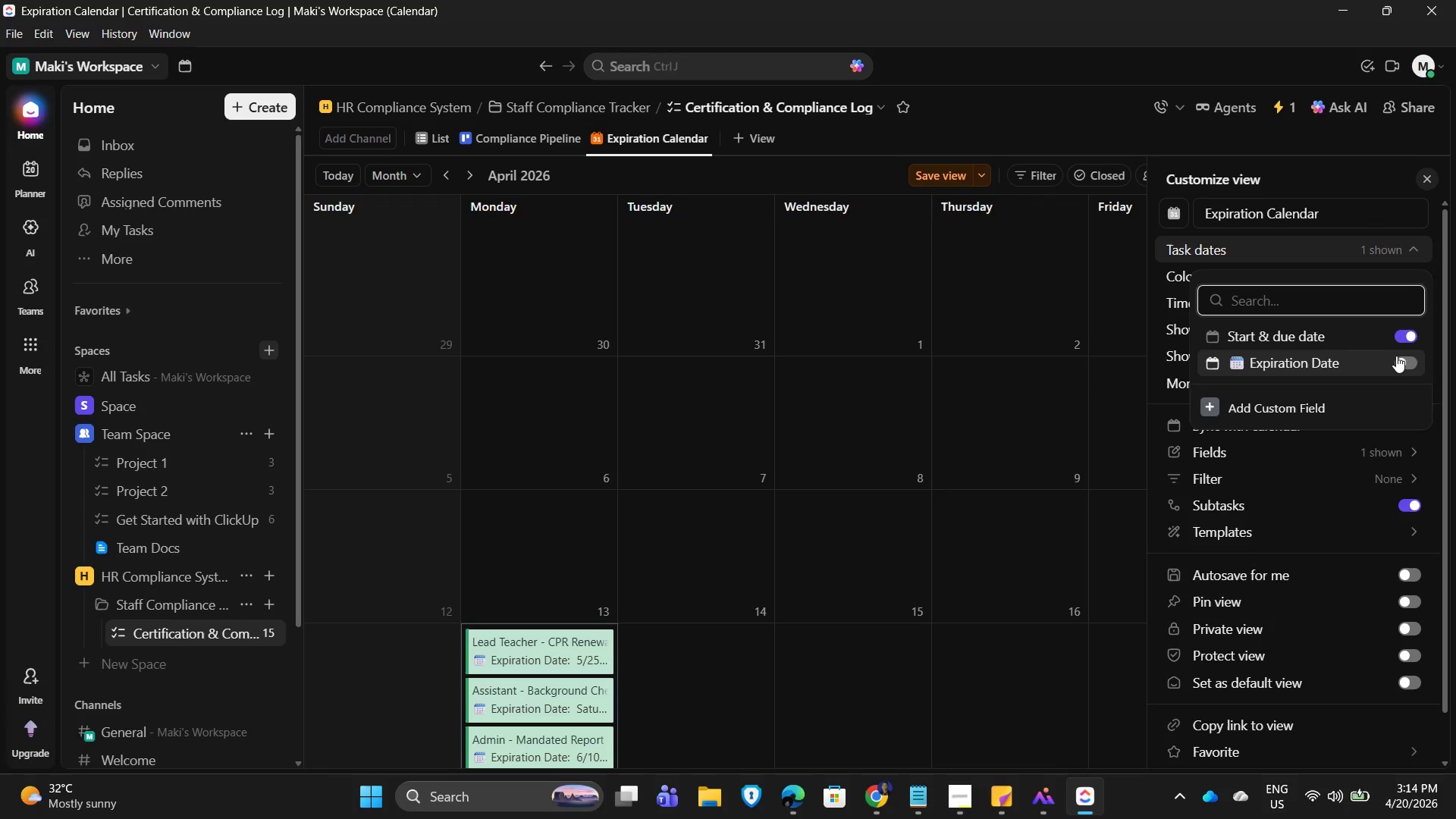 
left_click([1405, 333])
 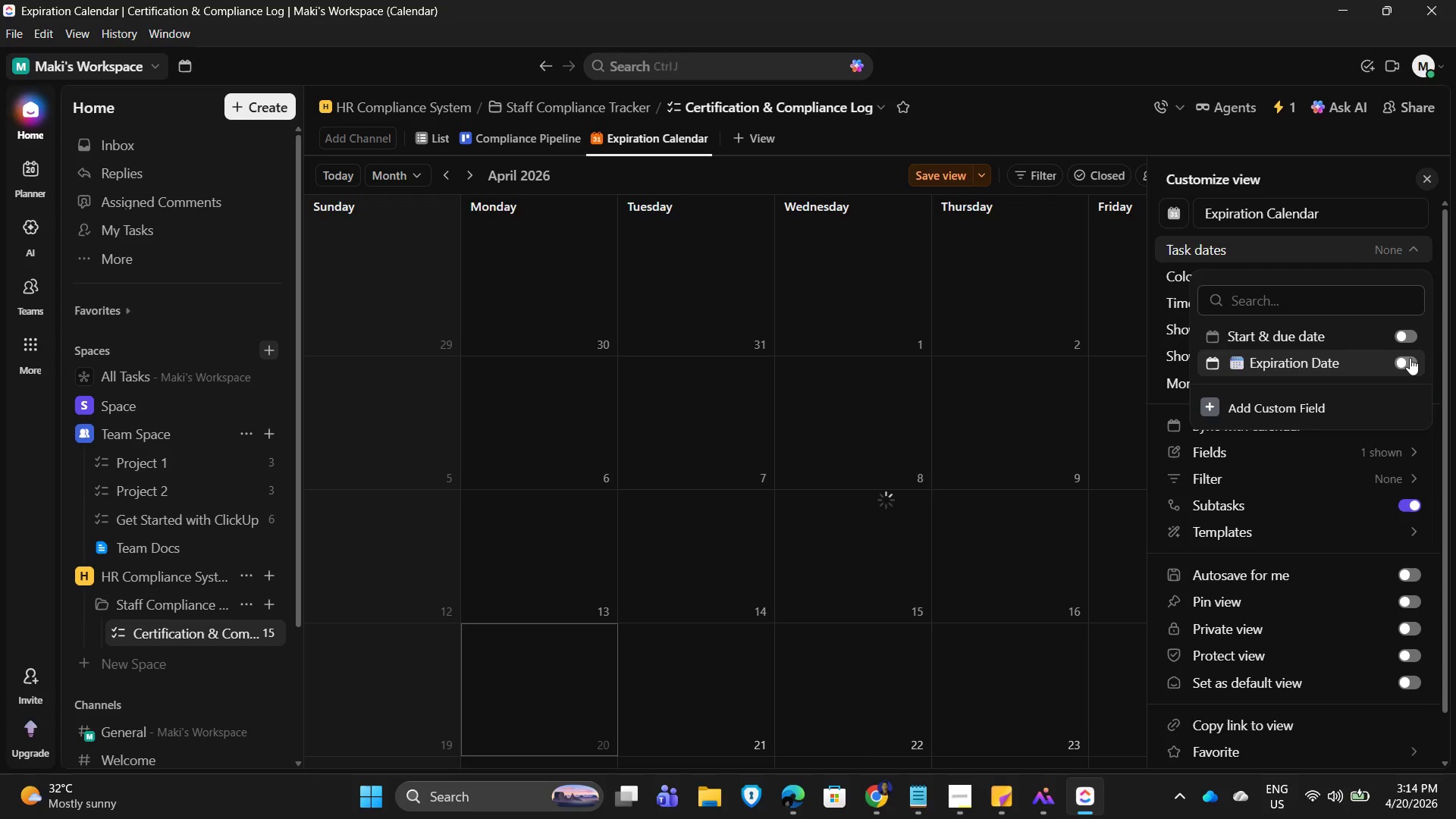 
left_click([1410, 358])
 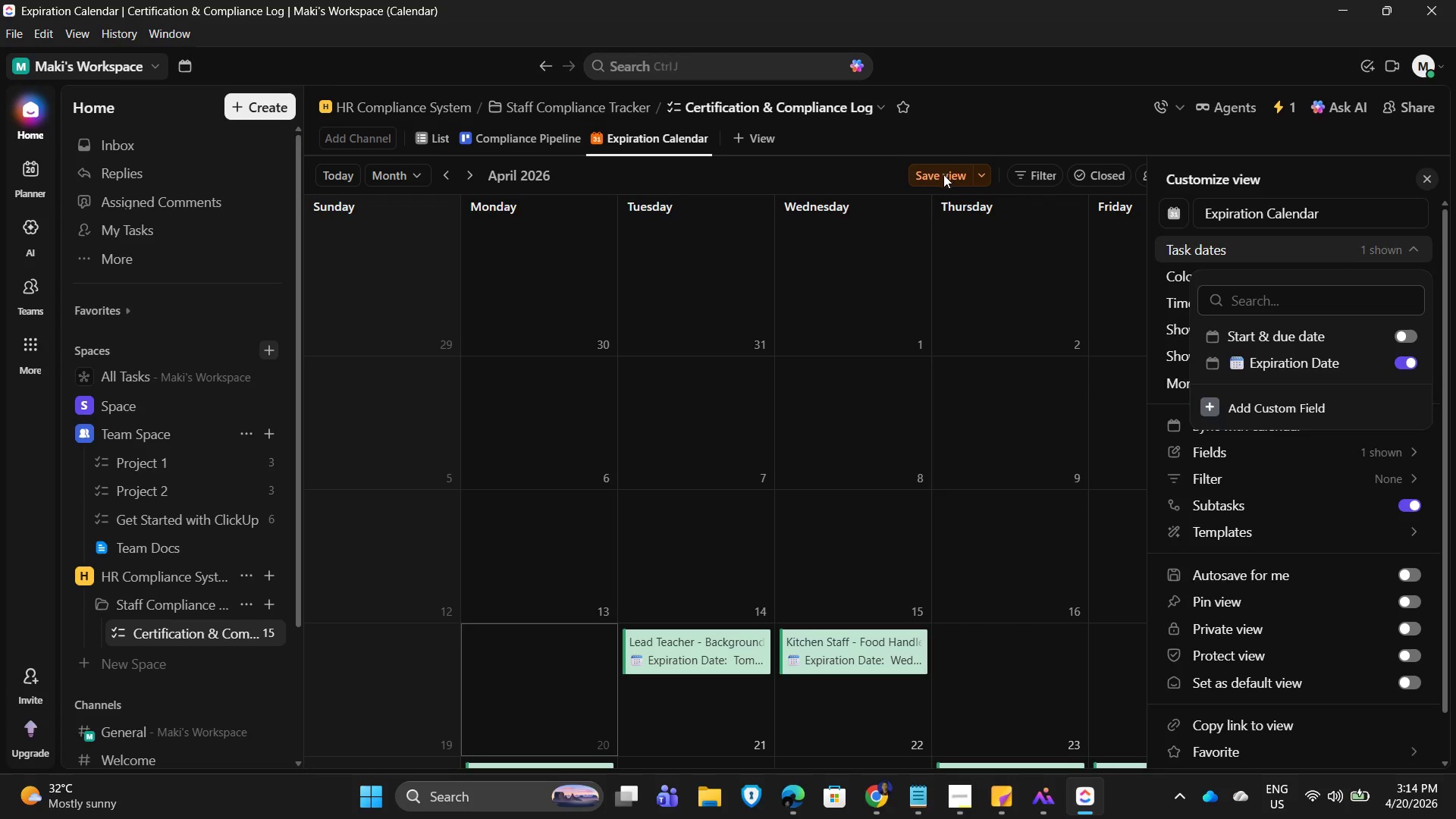 
left_click([945, 174])
 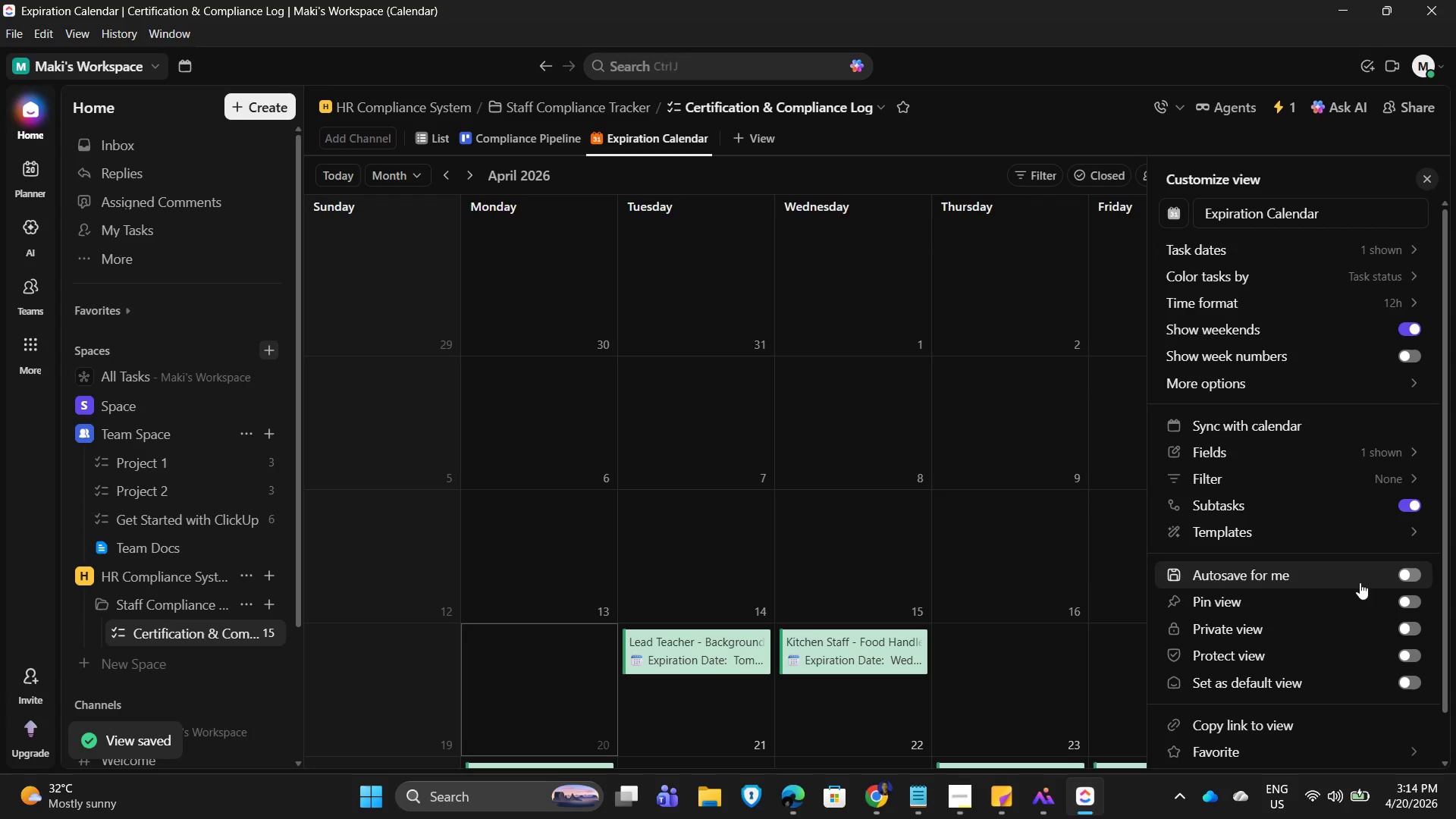 
left_click([1398, 575])
 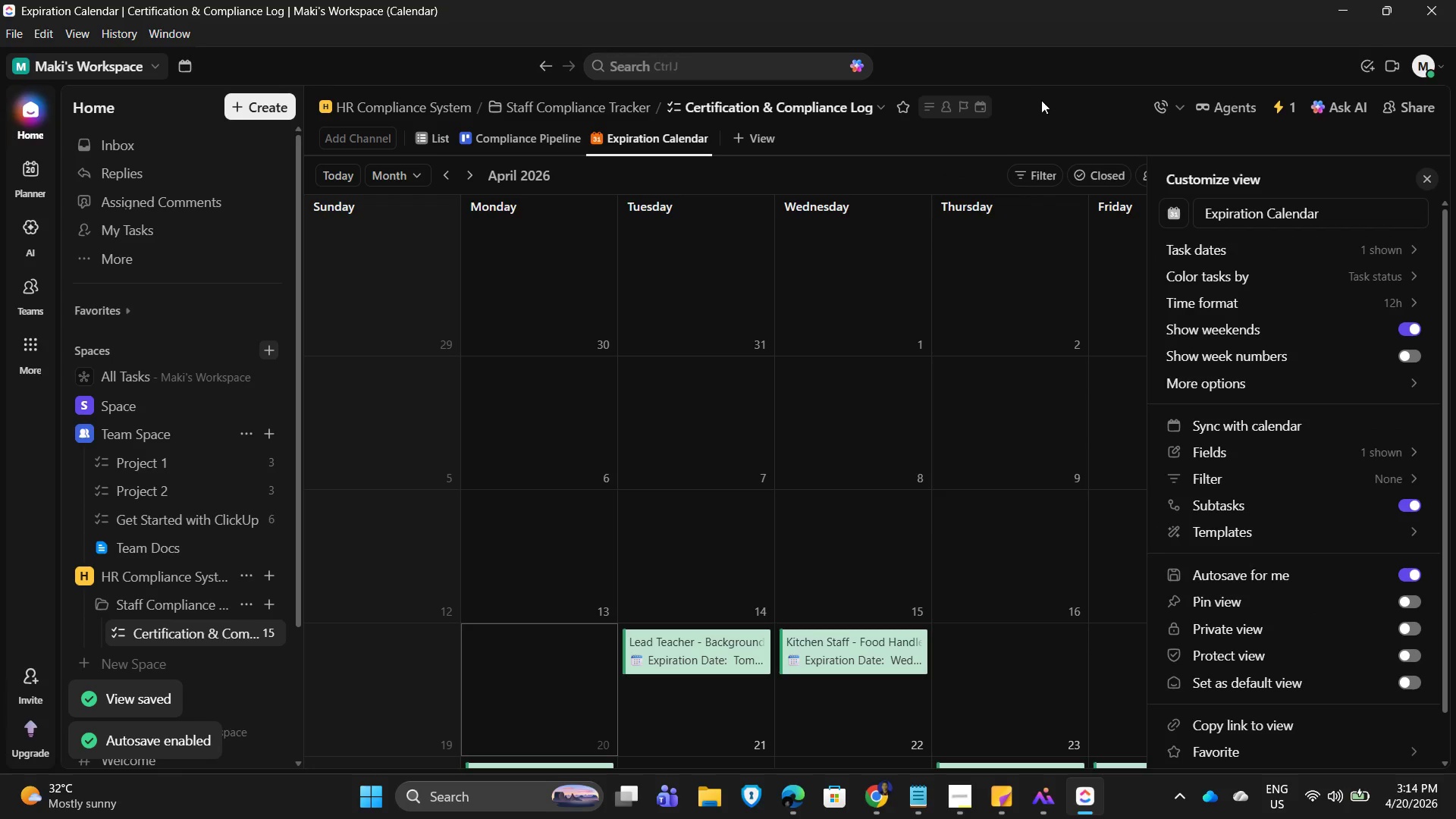 
left_click([1055, 101])
 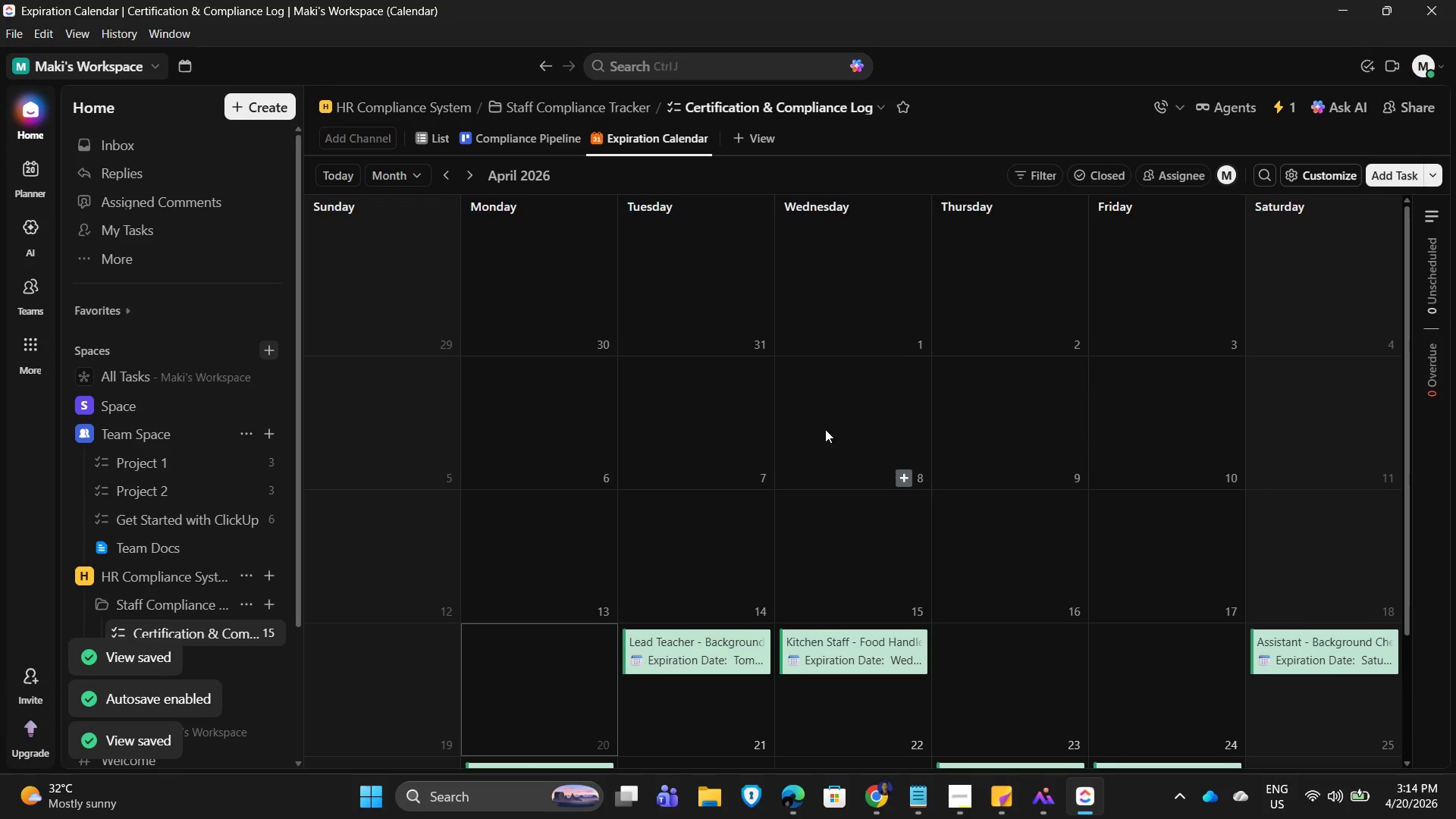 
scroll: coordinate [914, 442], scroll_direction: down, amount: 4.0
 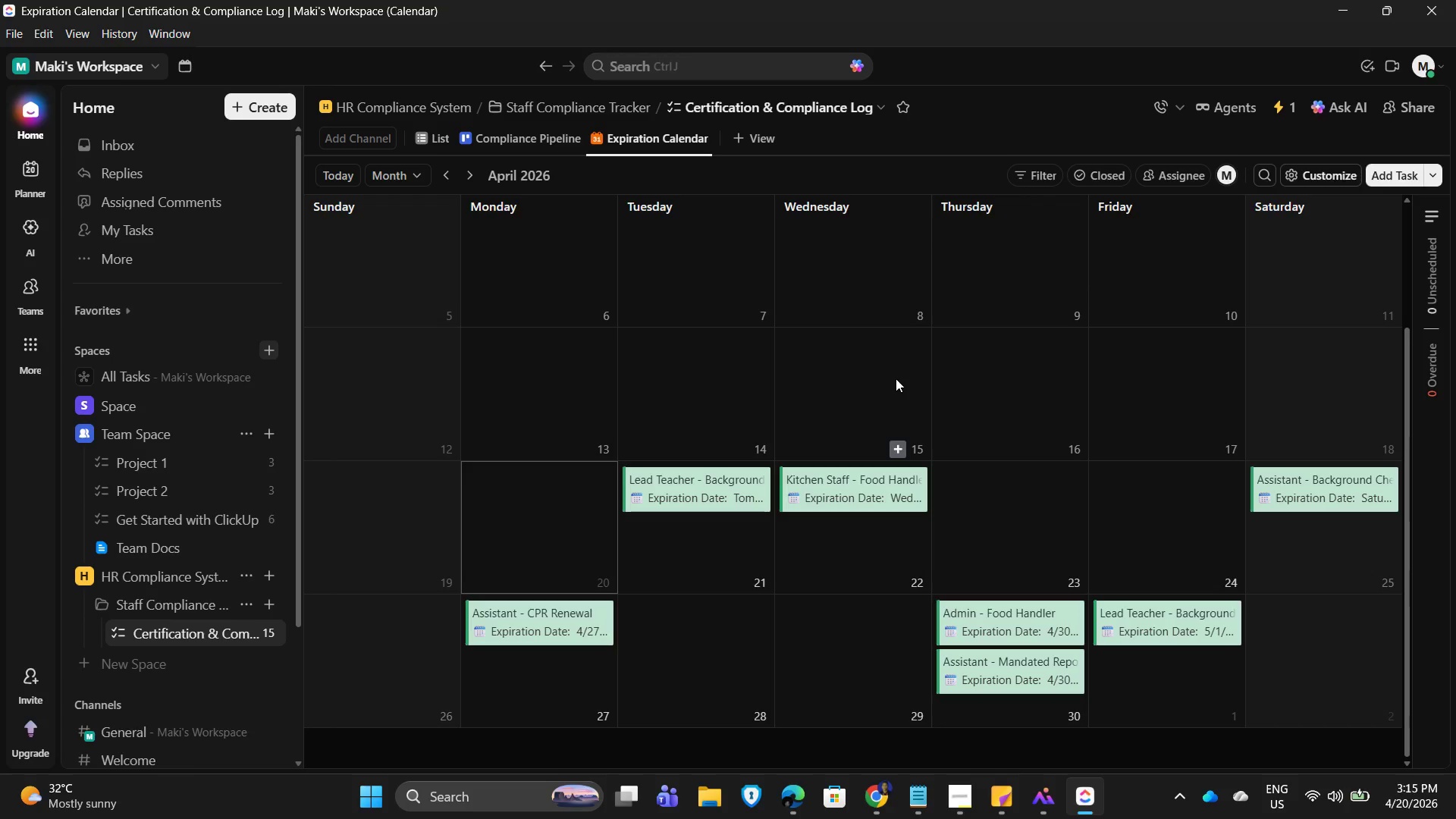 
wait(16.49)
 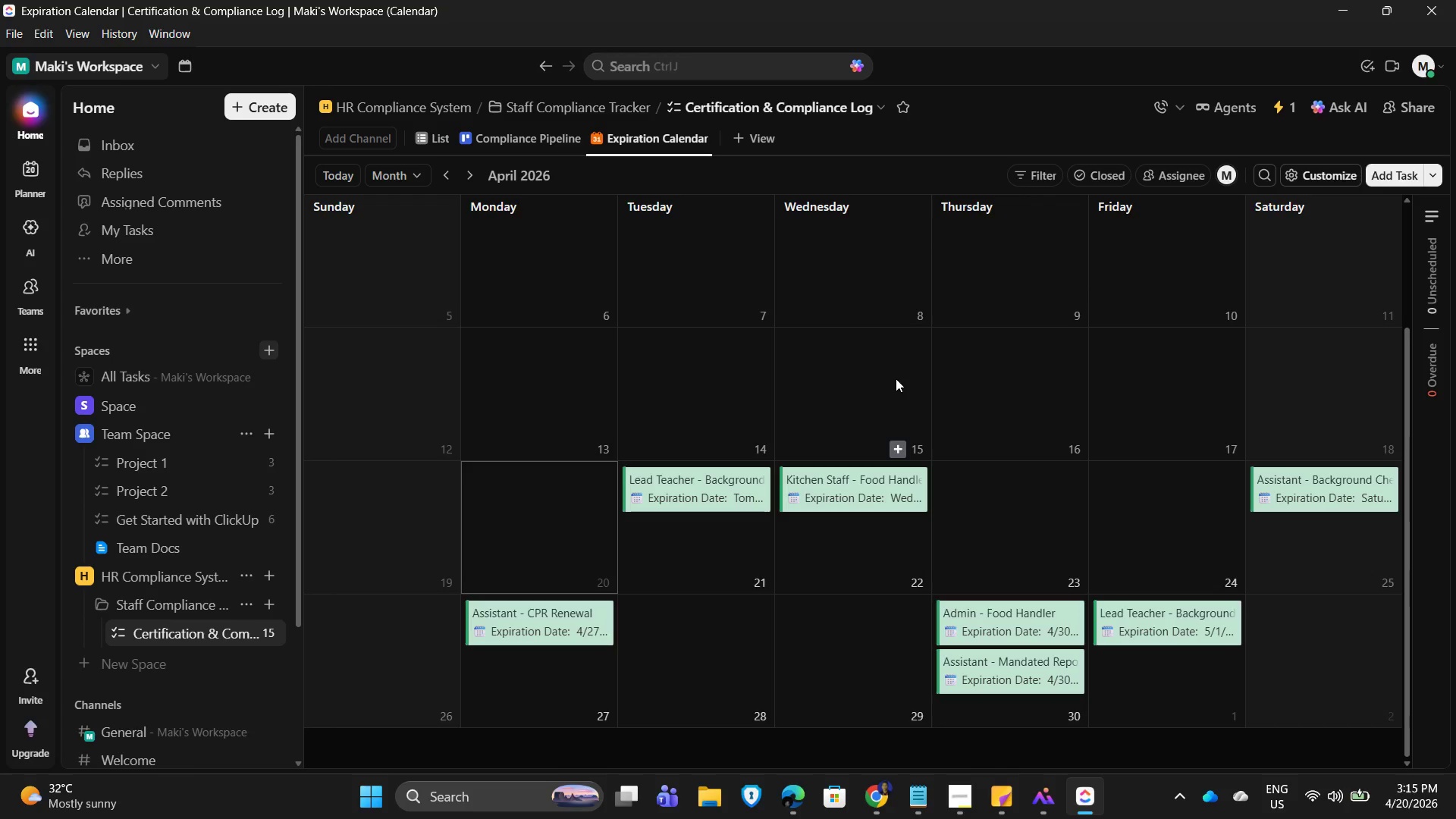 
scroll: coordinate [949, 458], scroll_direction: down, amount: 2.0
 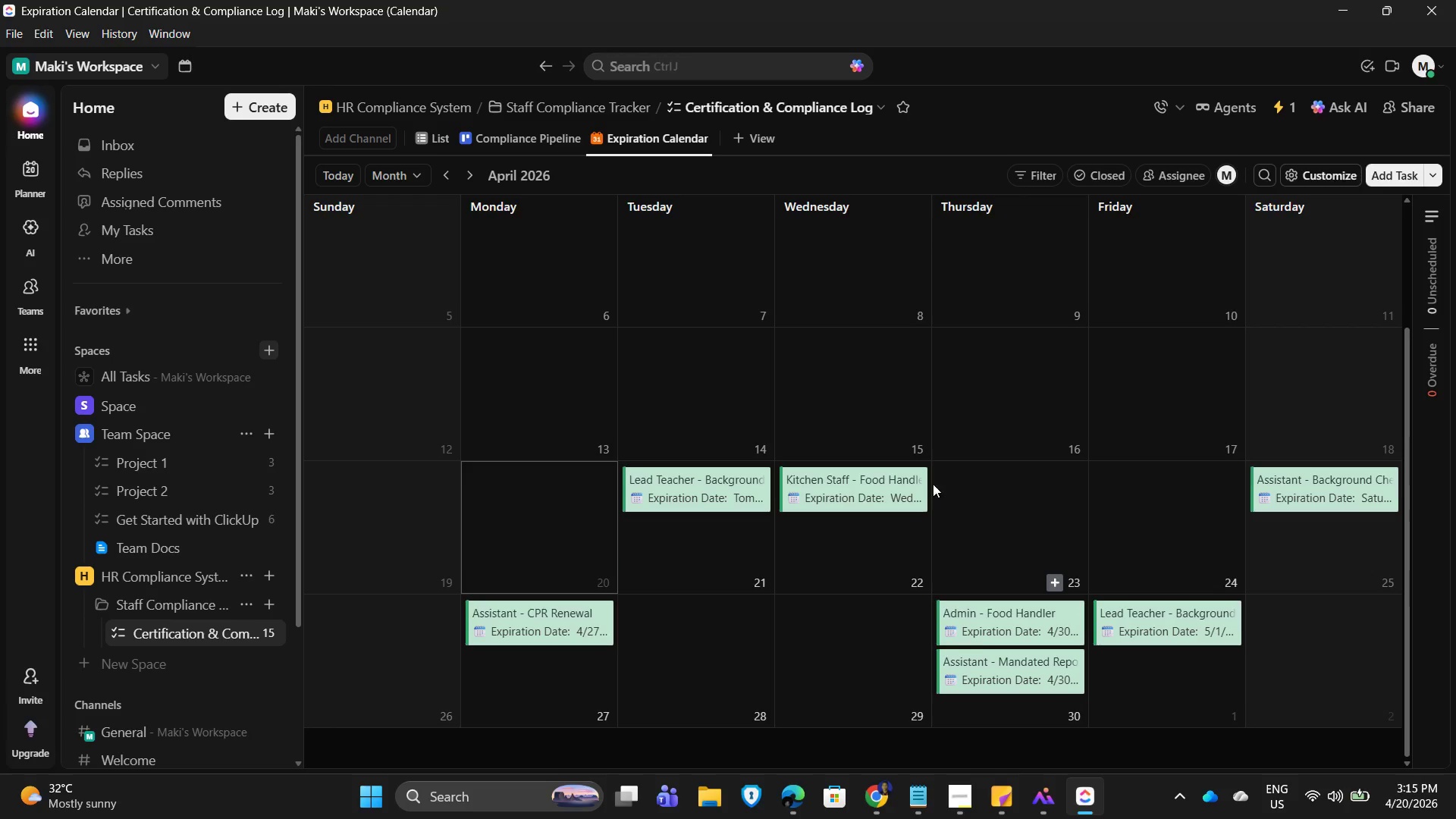 
scroll: coordinate [962, 434], scroll_direction: up, amount: 6.0
 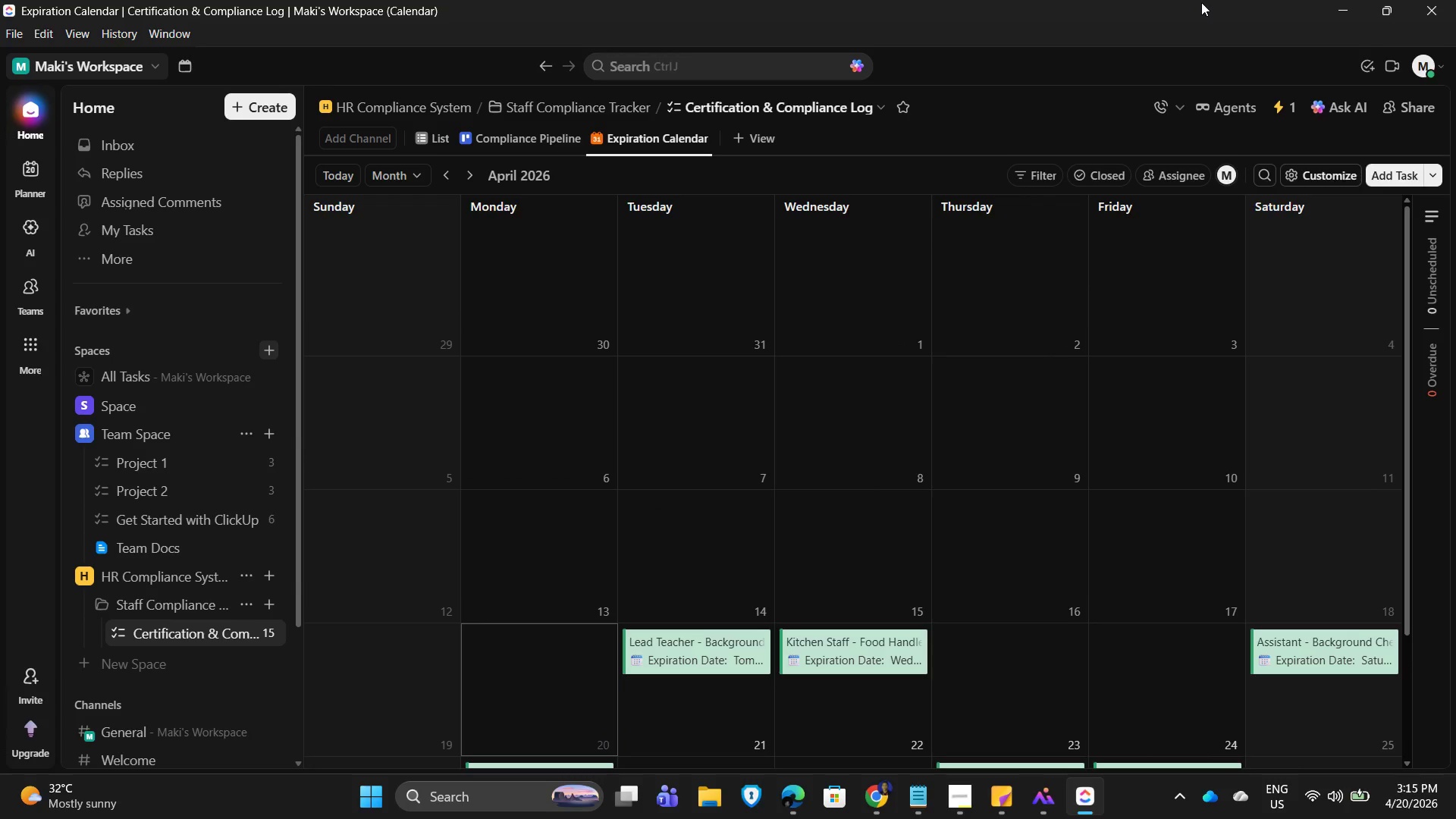 
left_click([1291, 112])
 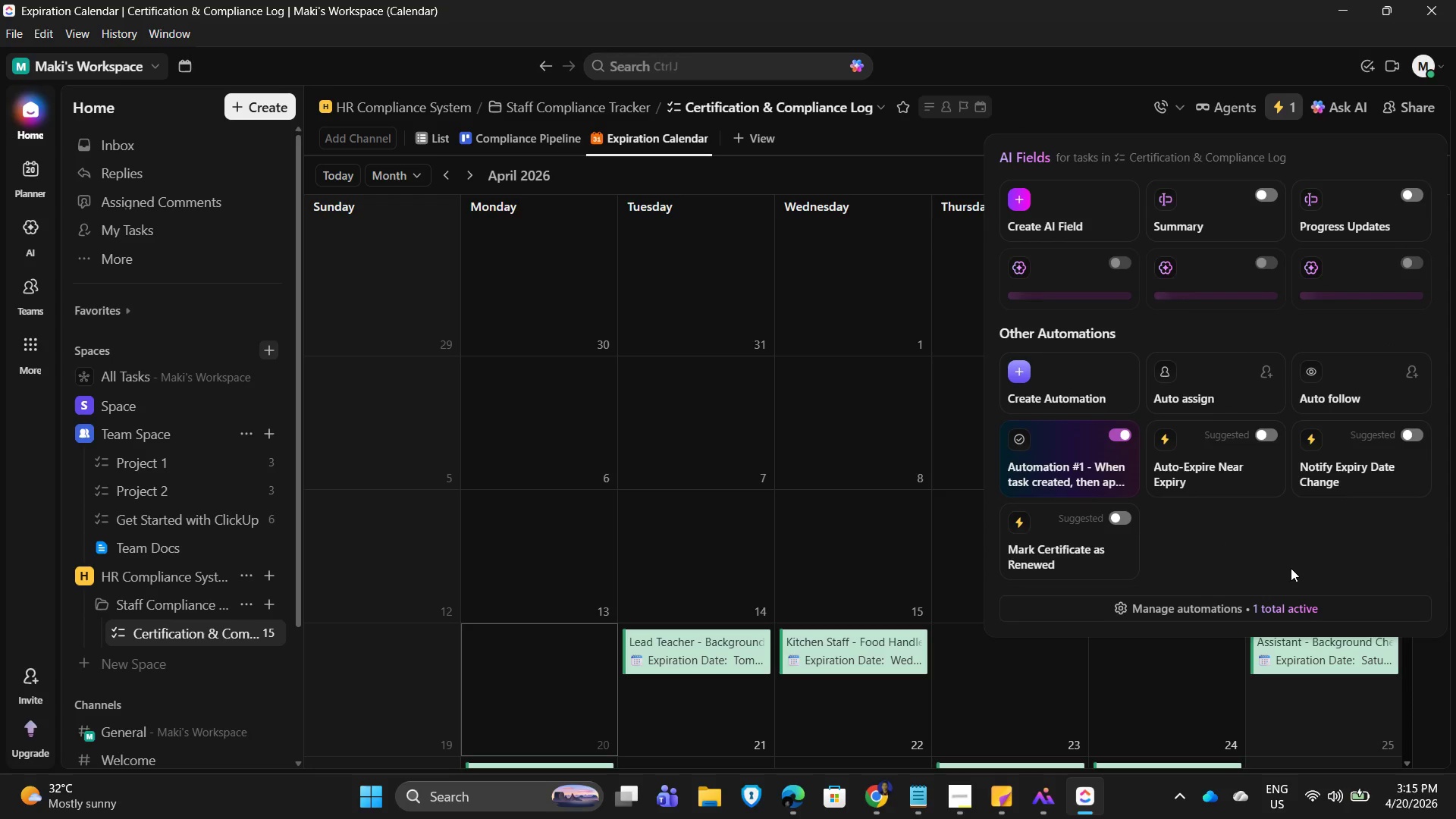 
wait(13.67)
 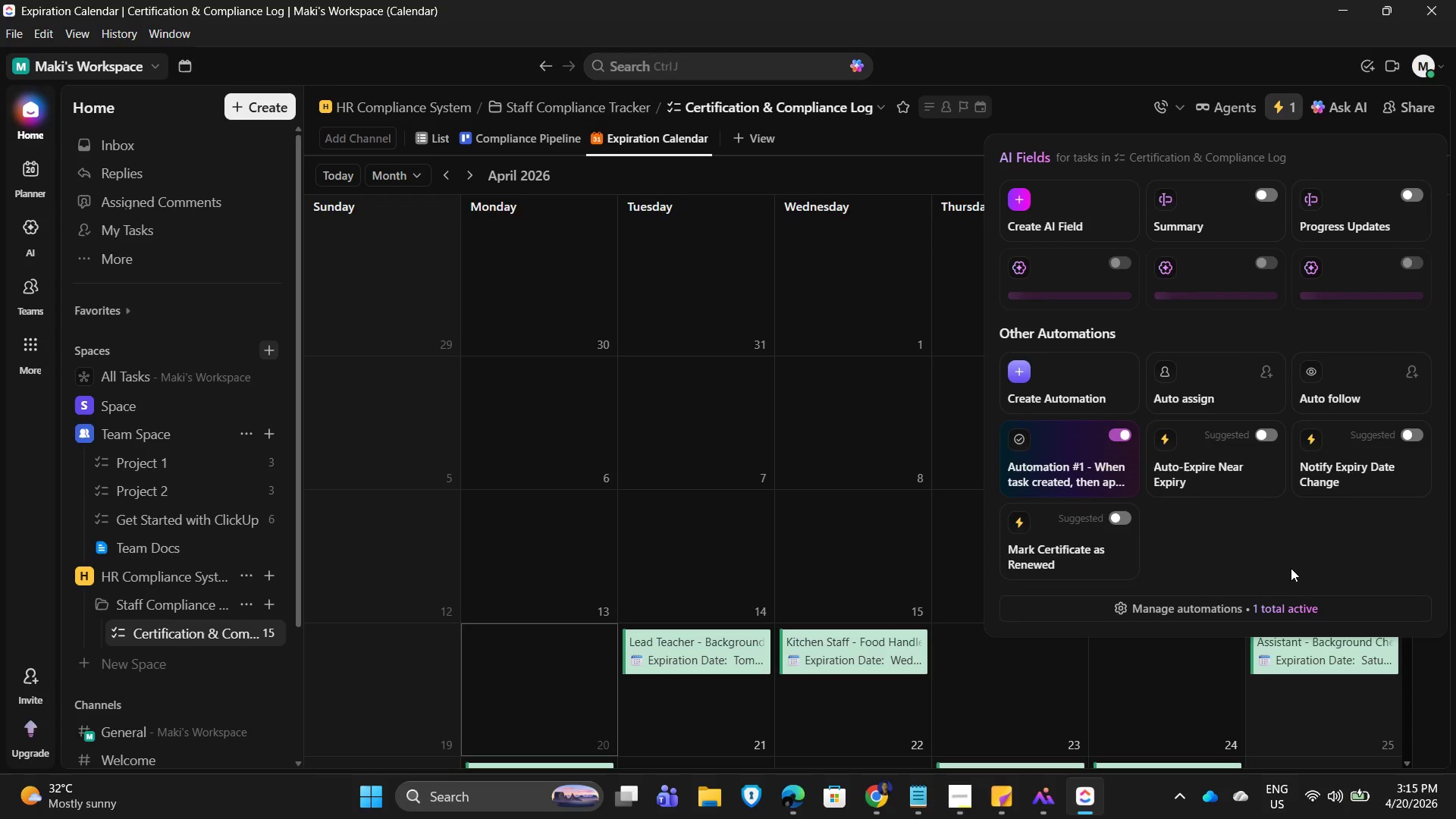 
left_click_drag(start_coordinate=[1207, 609], to_coordinate=[1207, 613])
 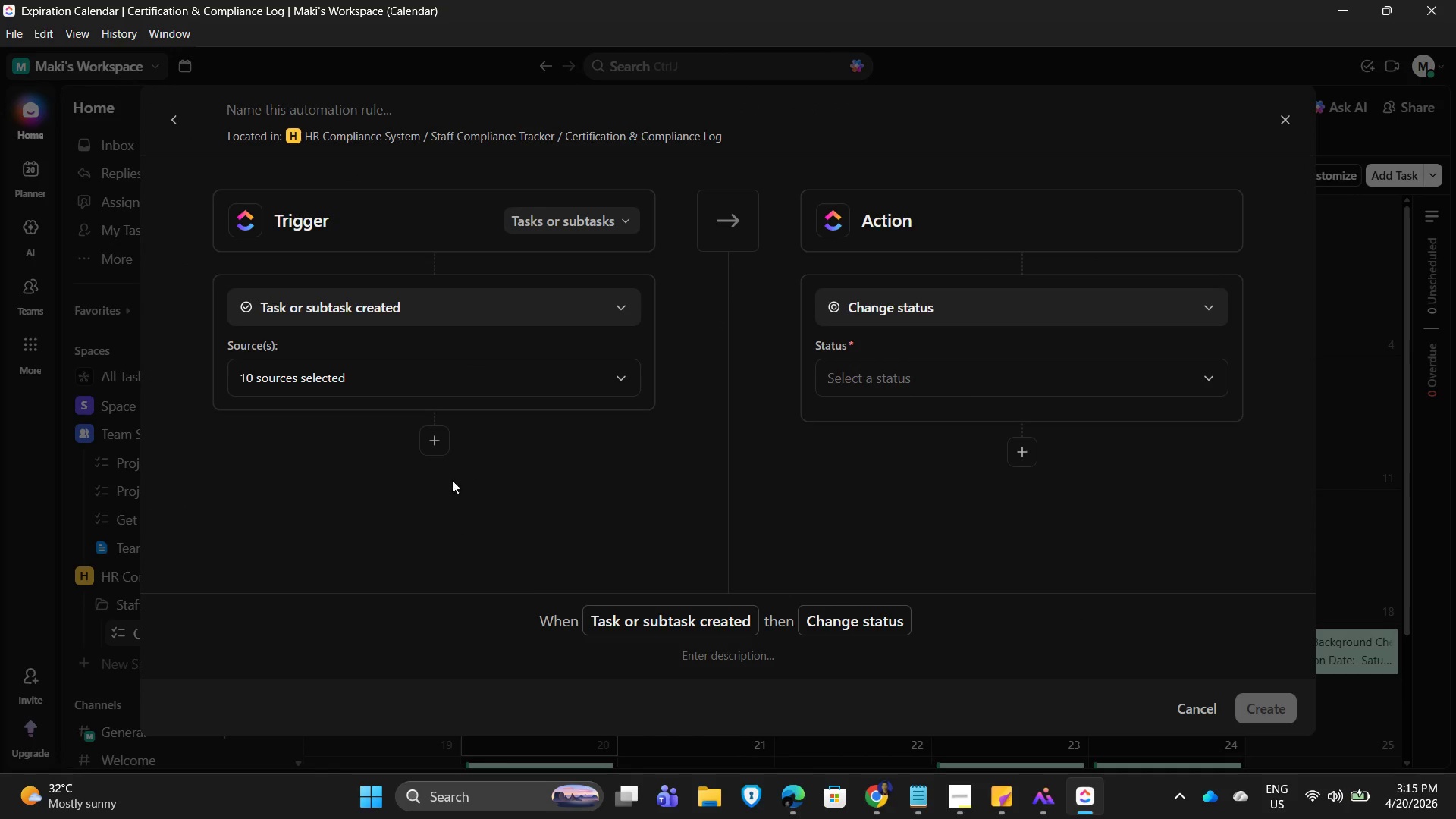 
wait(9.41)
 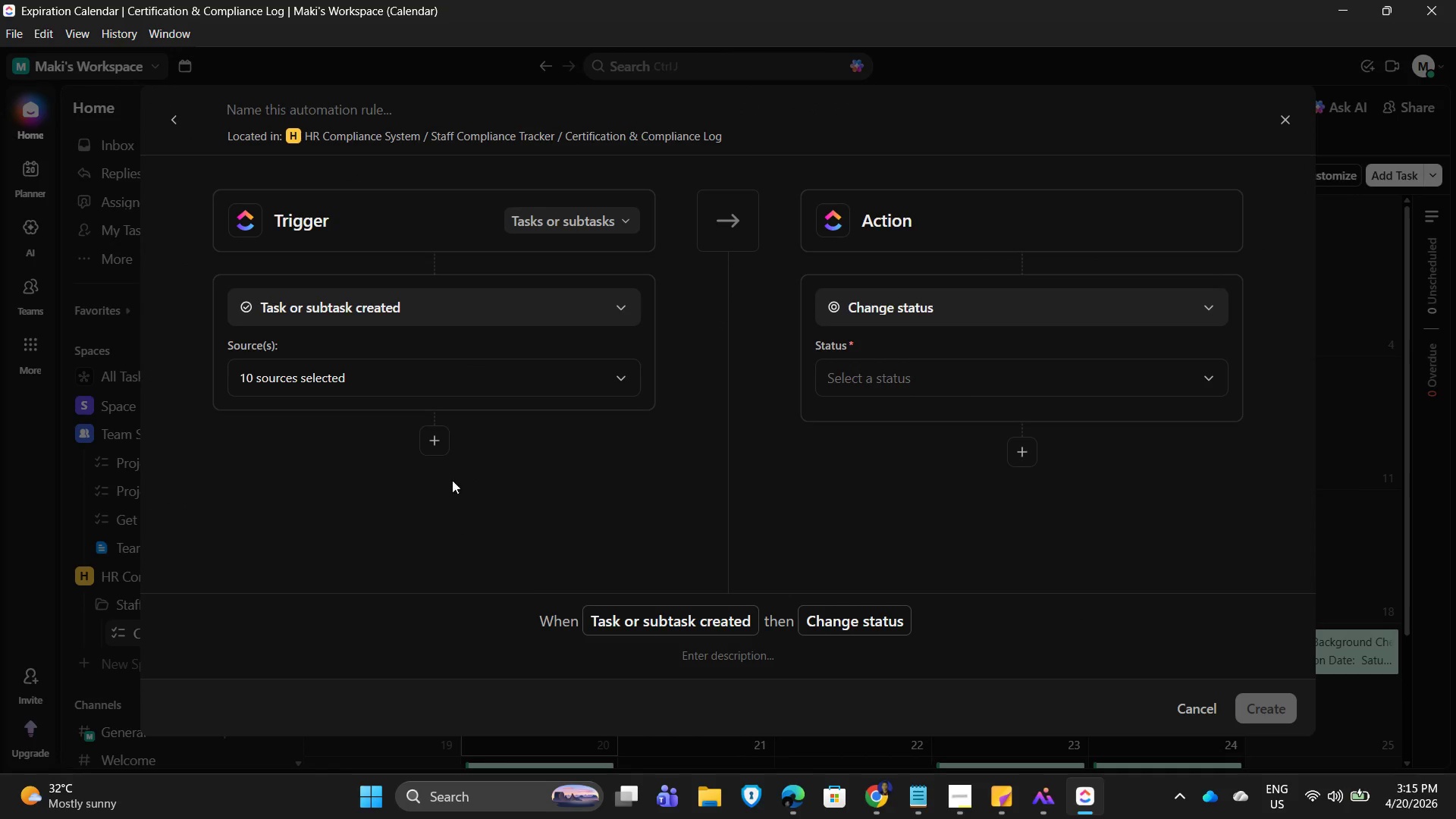 
double_click([565, 373])
 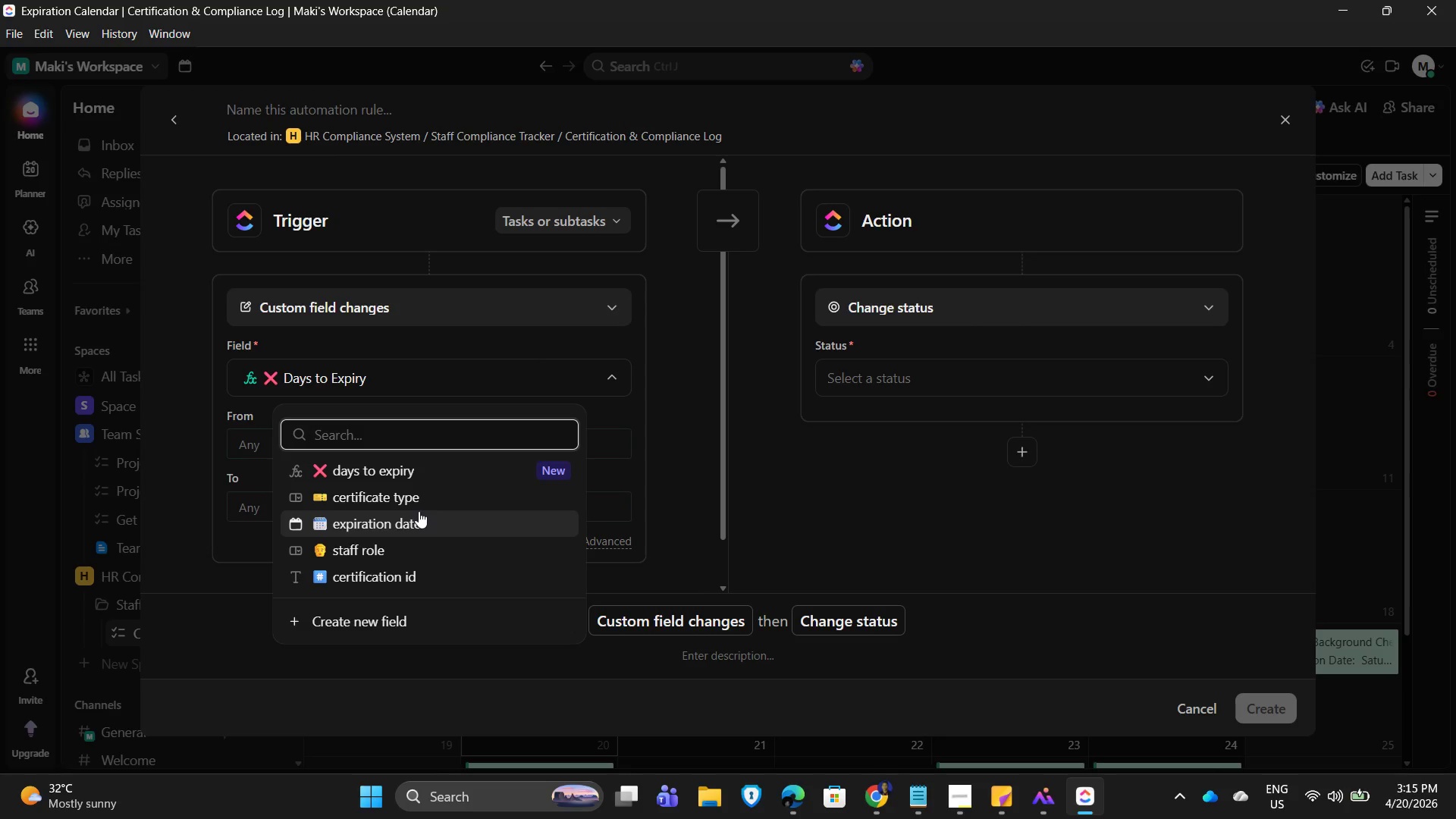 
wait(7.41)
 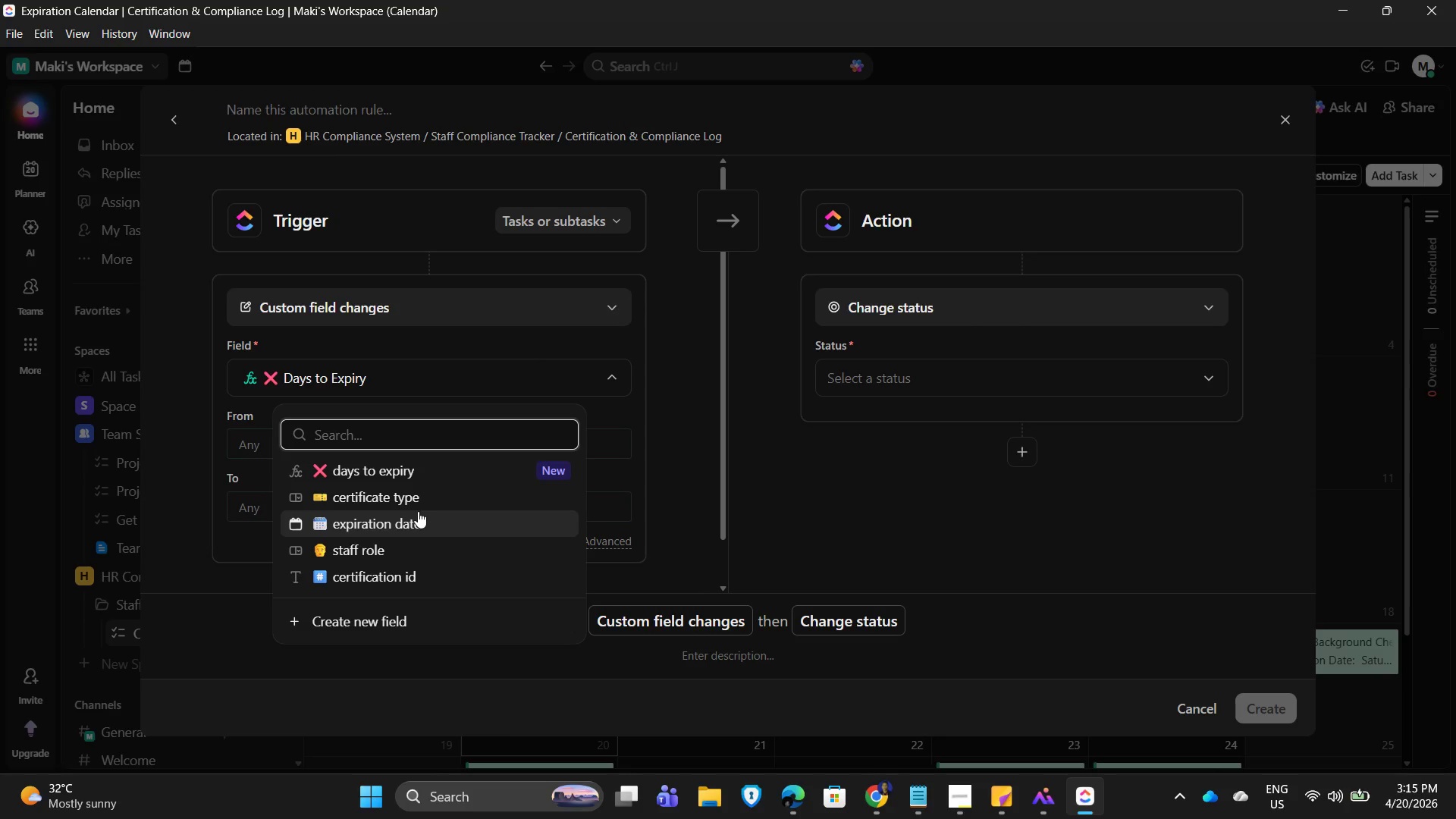 
left_click([420, 473])
 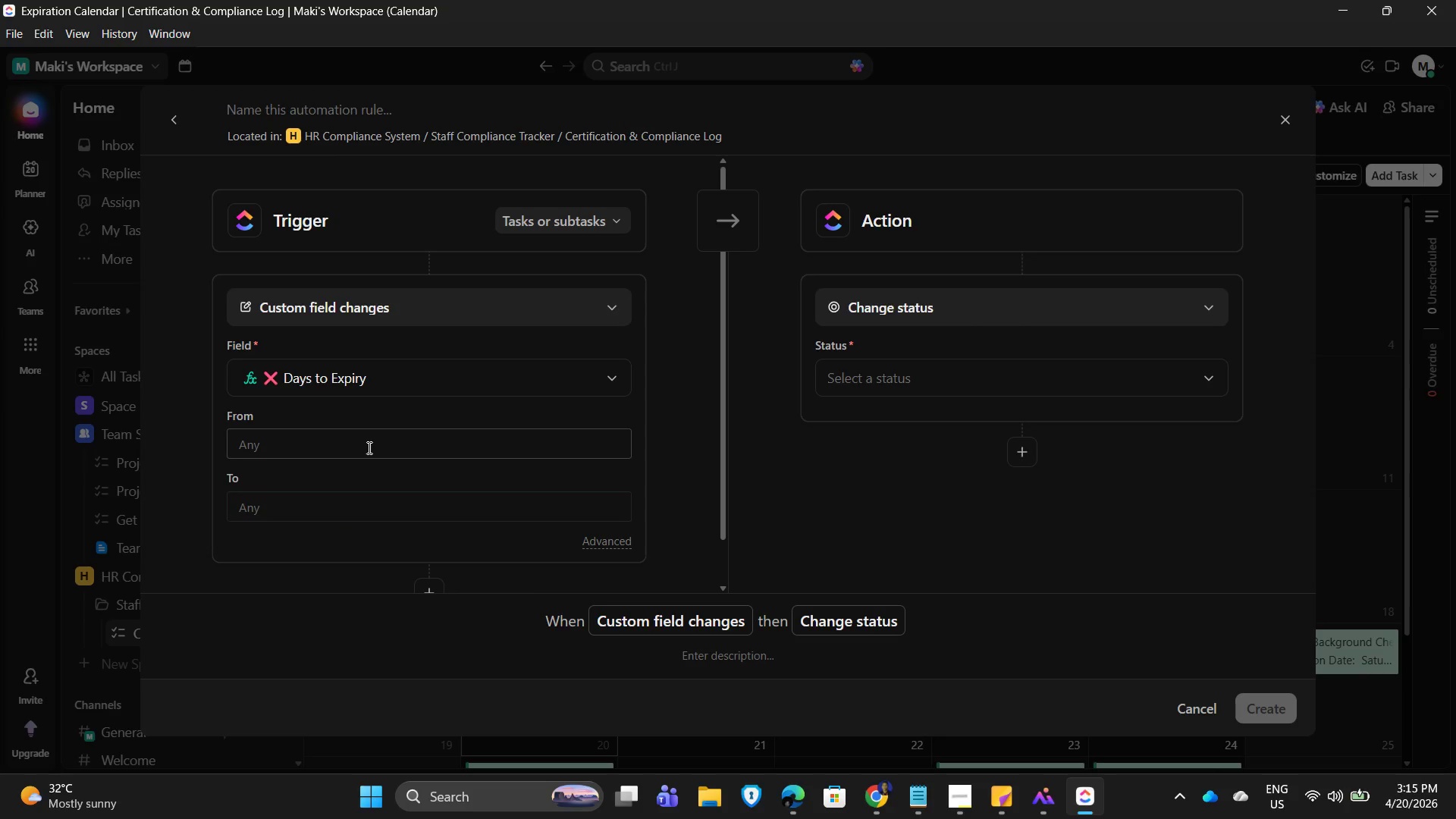 
left_click([368, 447])
 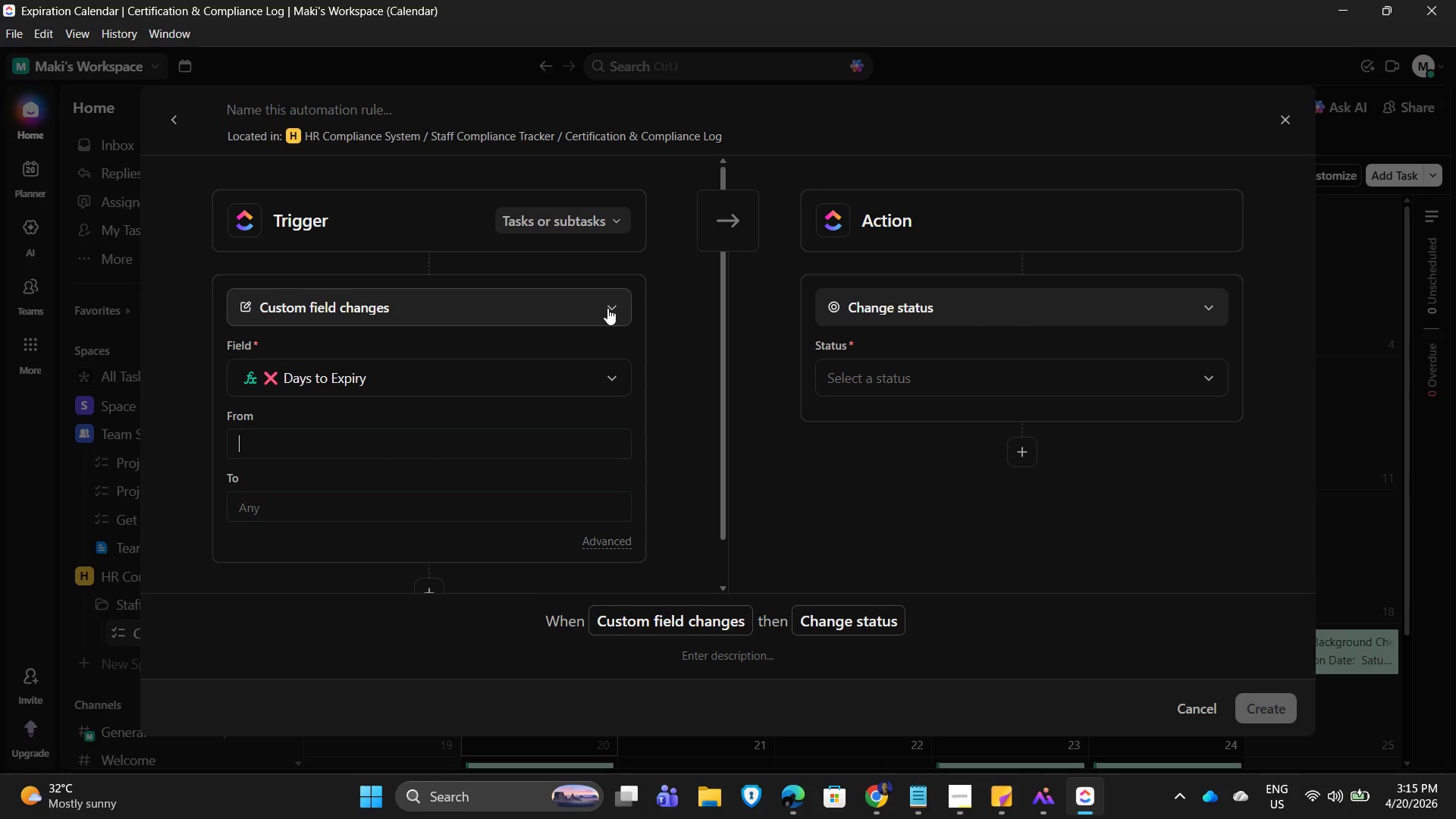 
left_click_drag(start_coordinate=[682, 345], to_coordinate=[682, 341])
 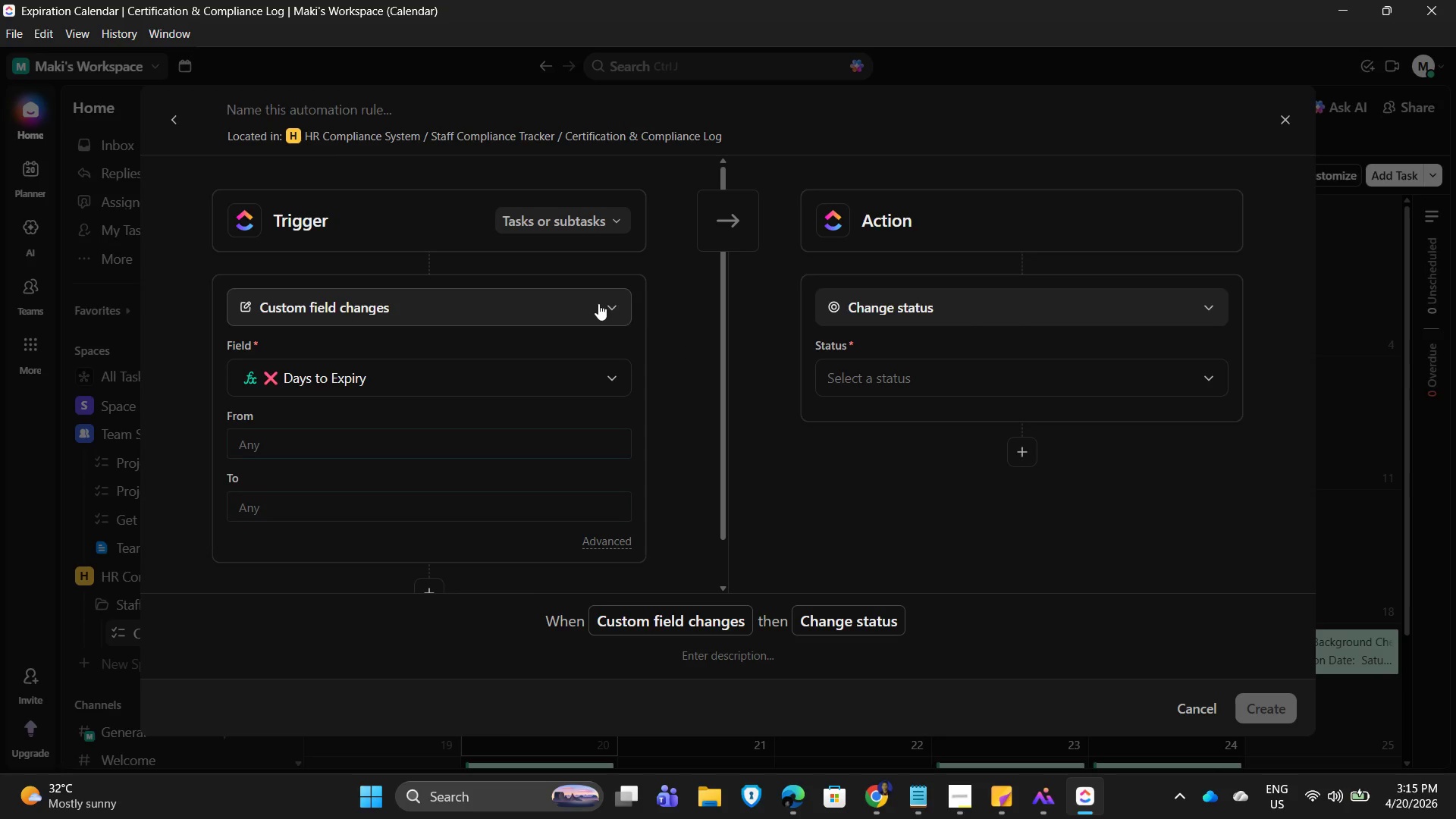 
double_click([598, 303])
 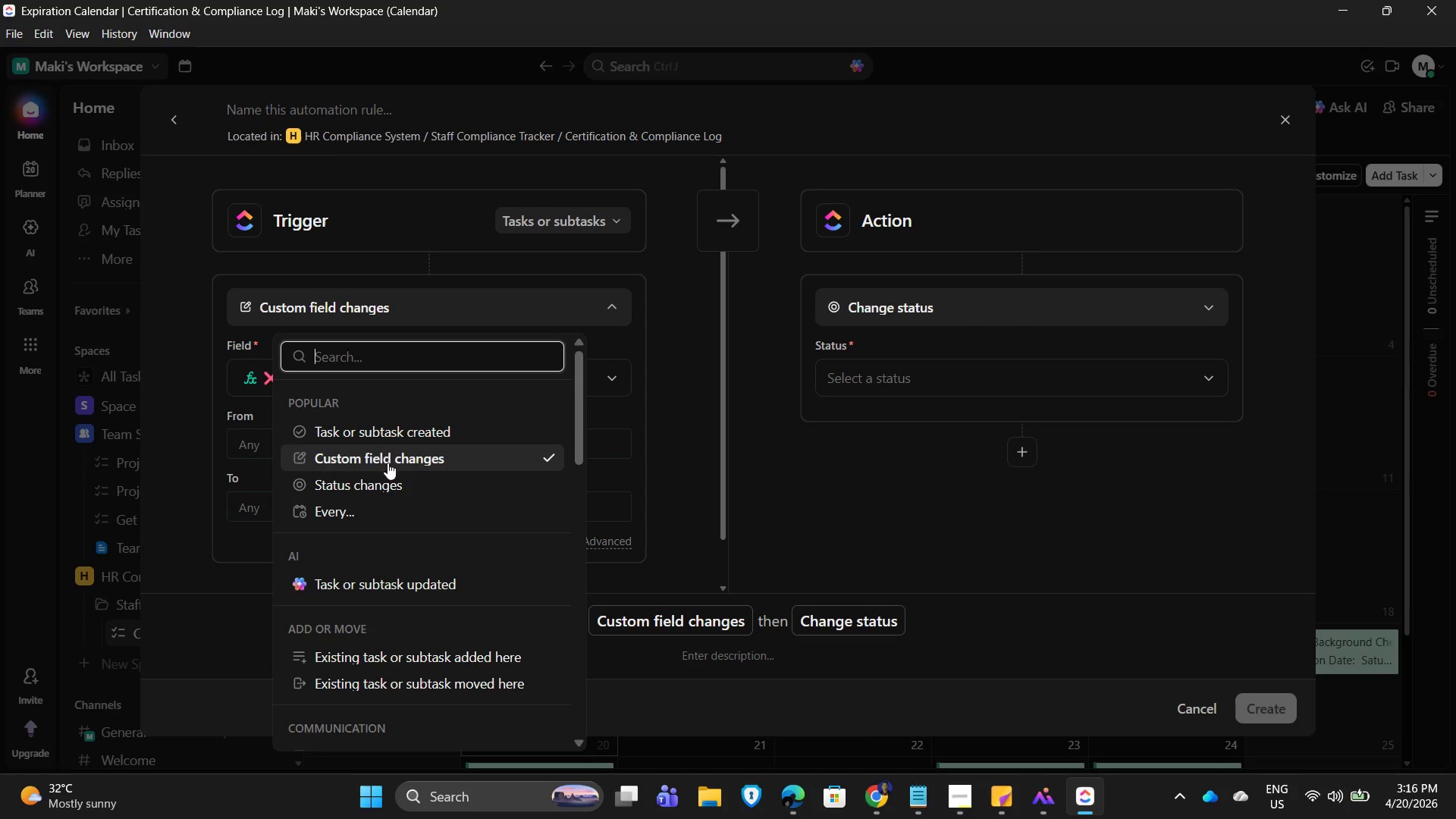 
left_click([388, 433])
 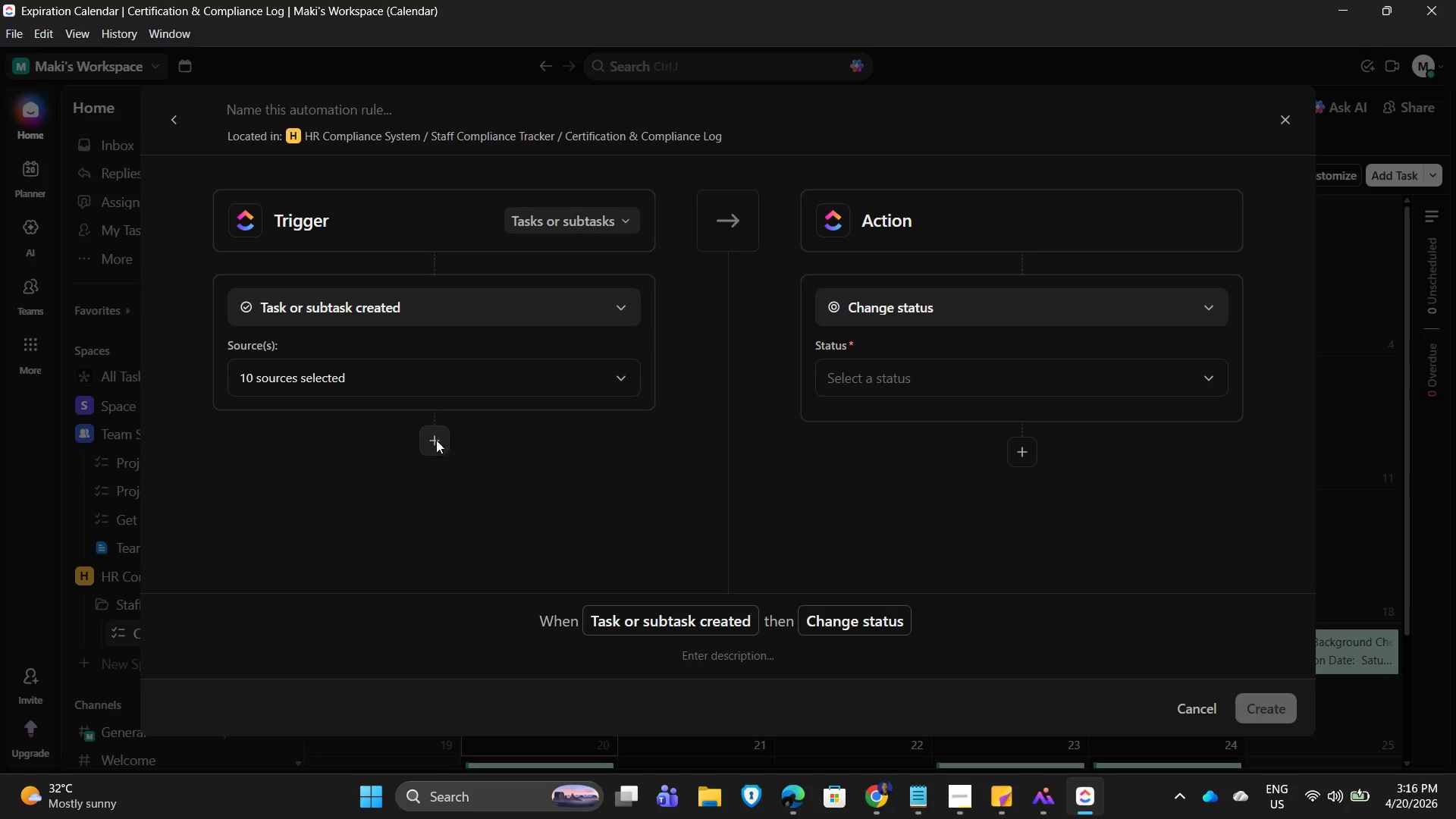 
scroll: coordinate [493, 489], scroll_direction: down, amount: 2.0
 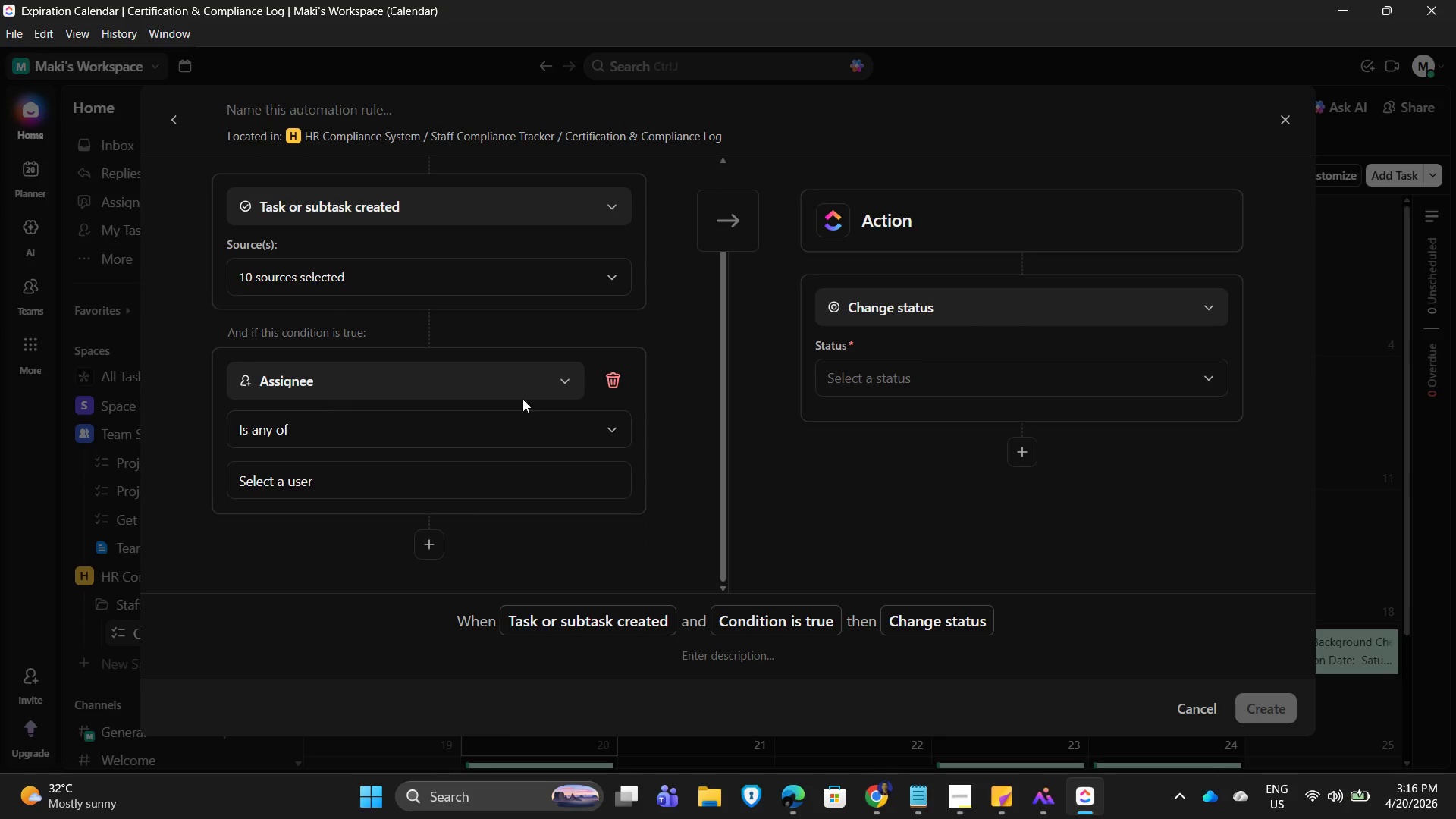 
left_click([544, 385])
 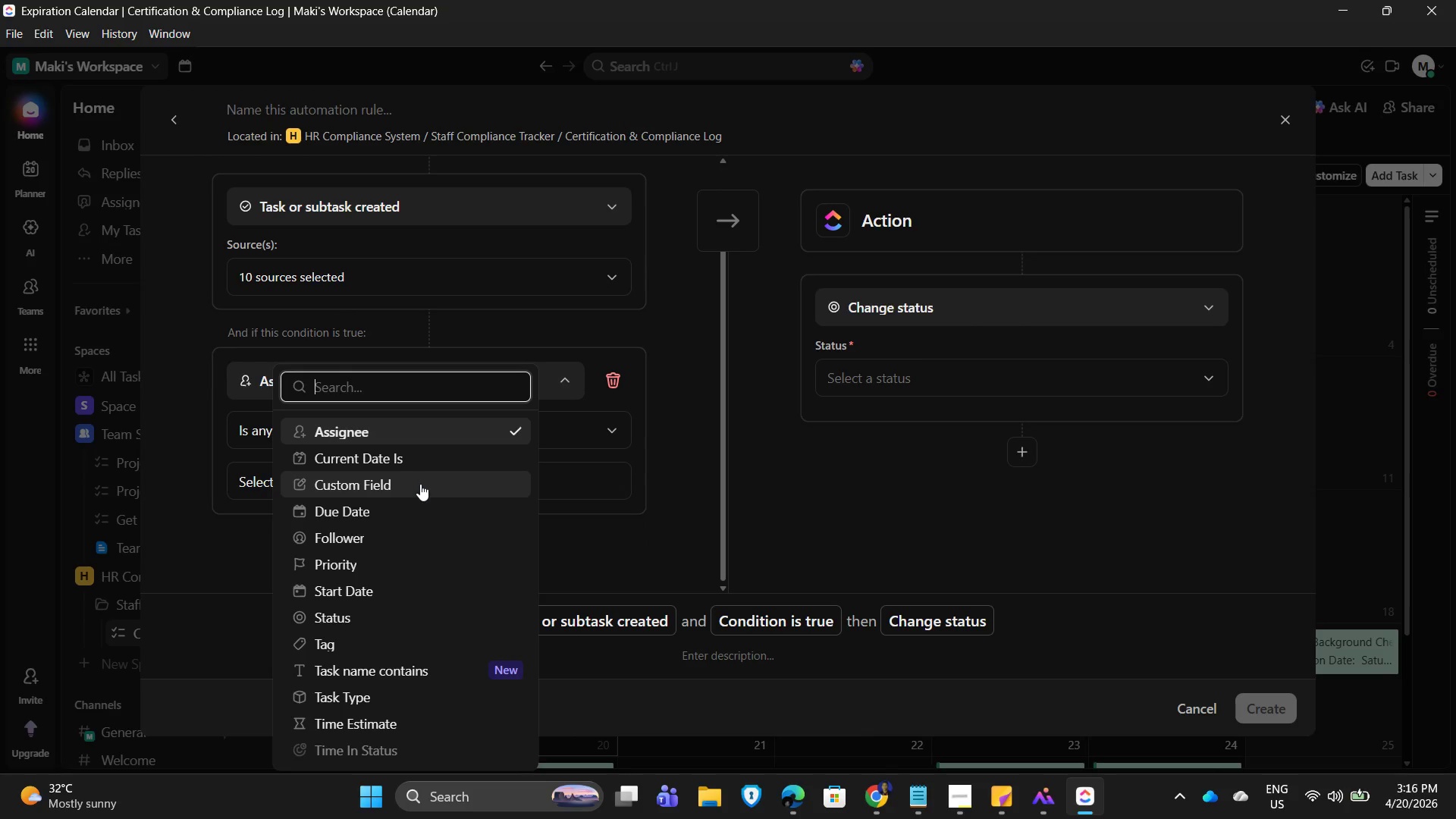 
left_click([420, 484])
 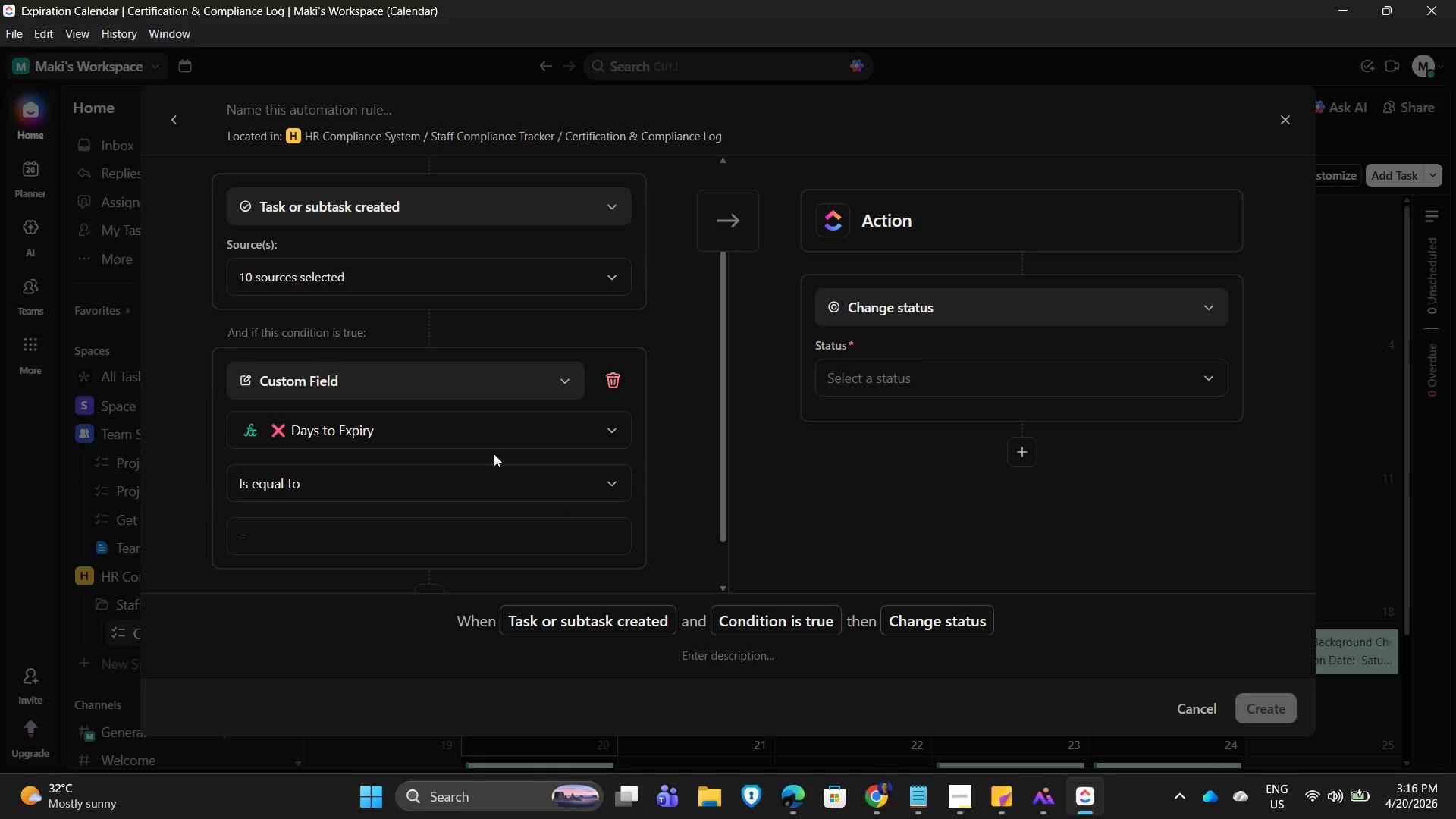 
left_click([558, 423])
 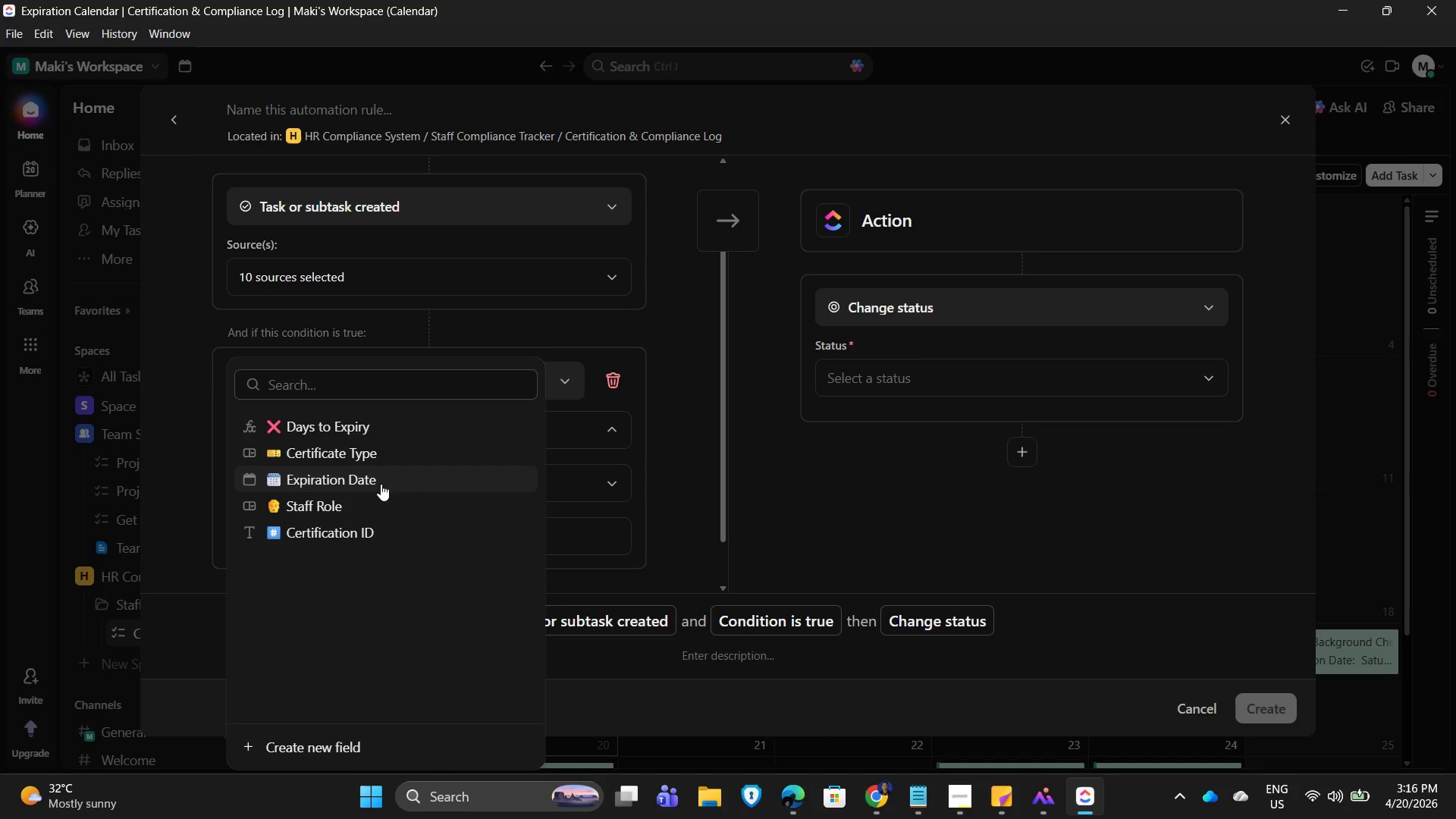 
left_click([391, 491])
 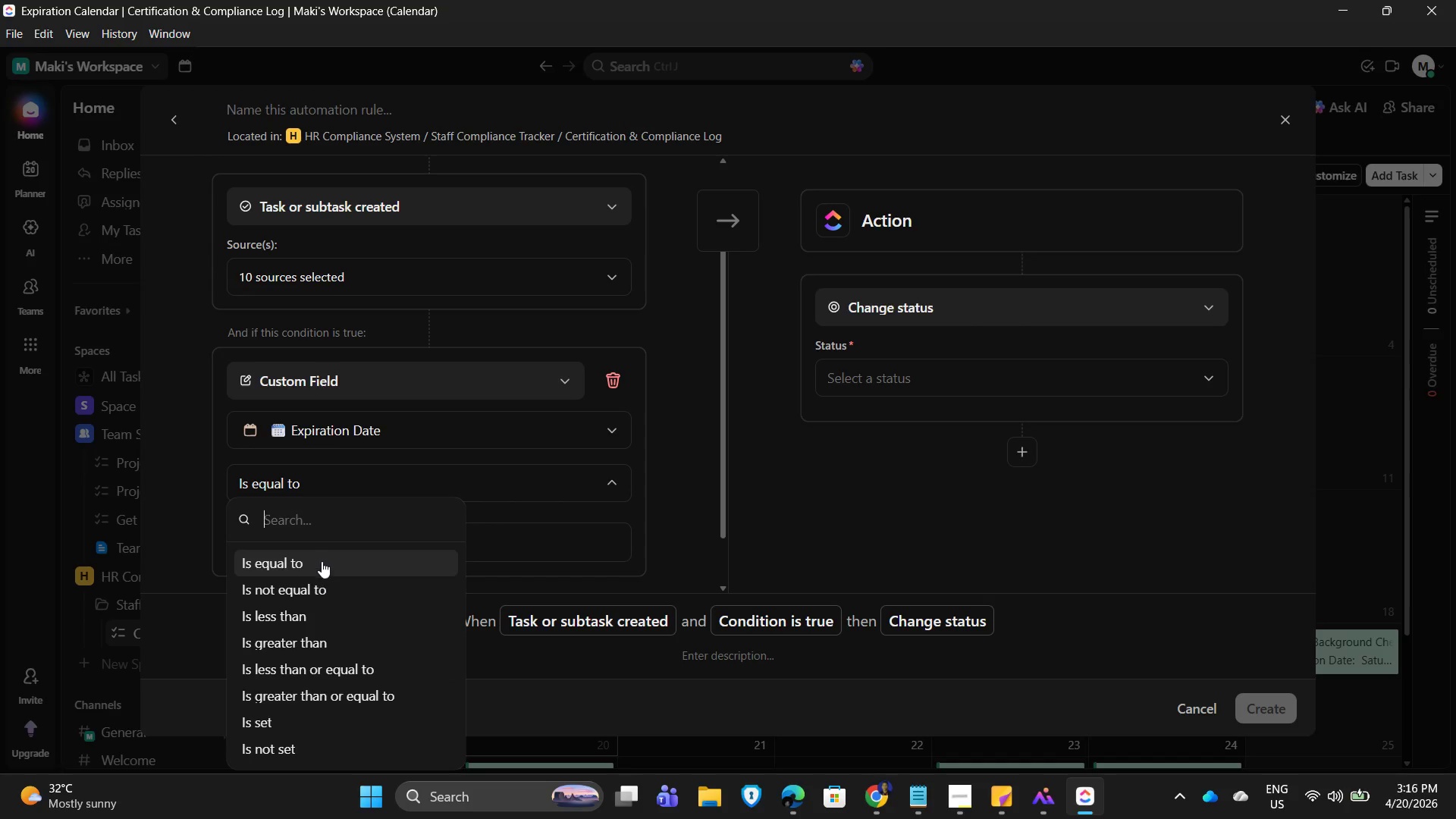 
wait(15.2)
 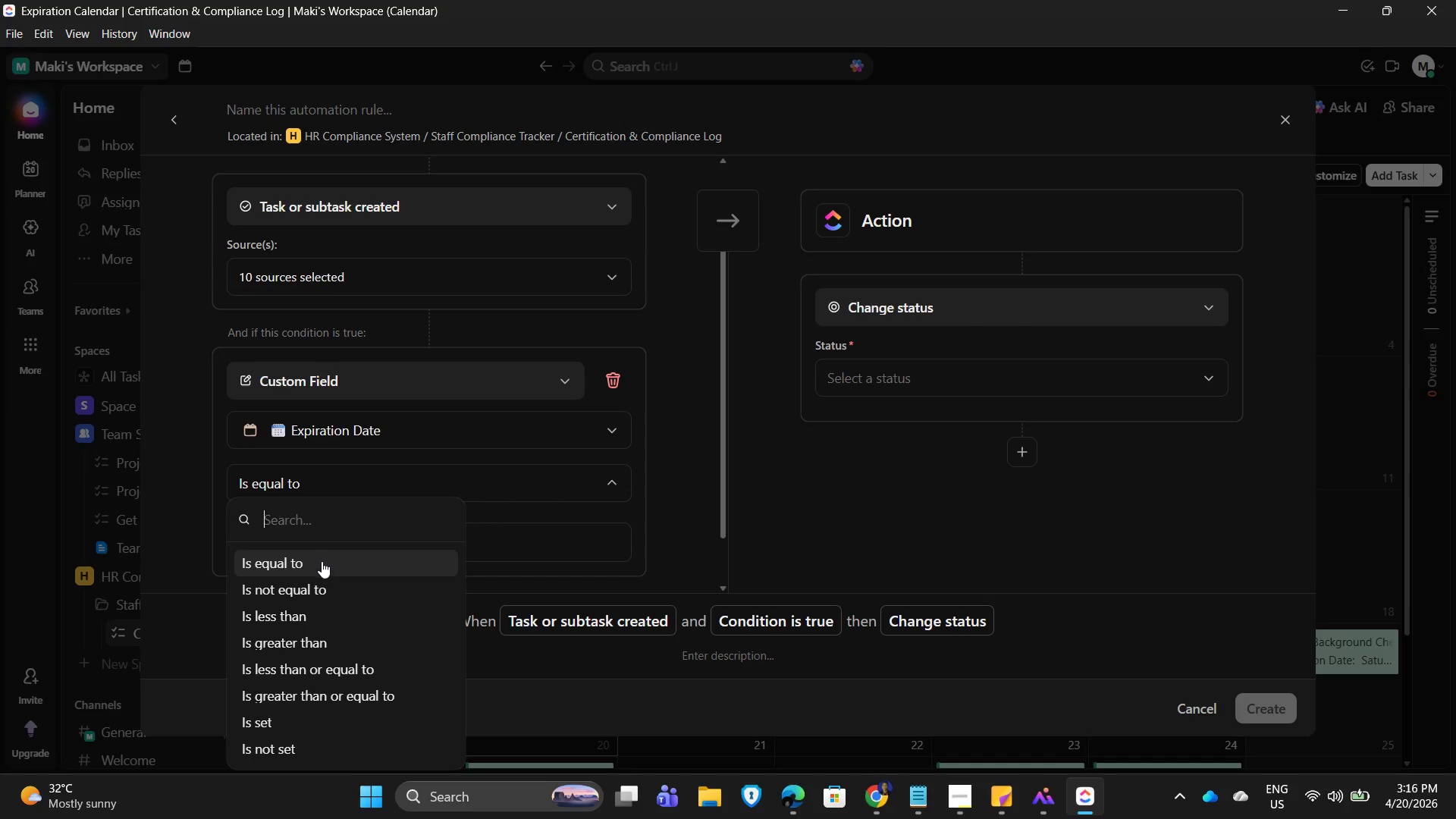 
left_click([313, 623])
 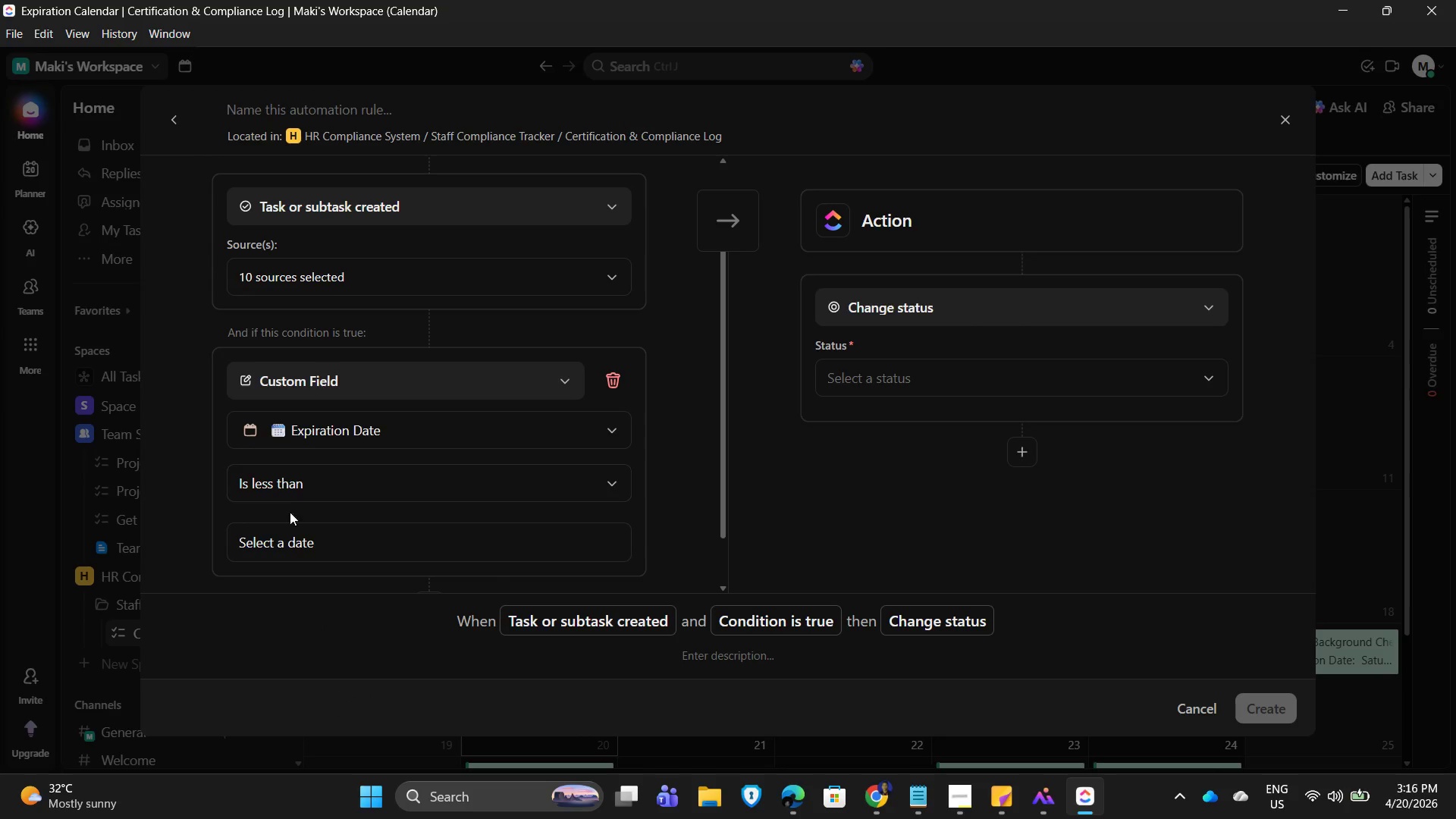 
left_click([319, 539])
 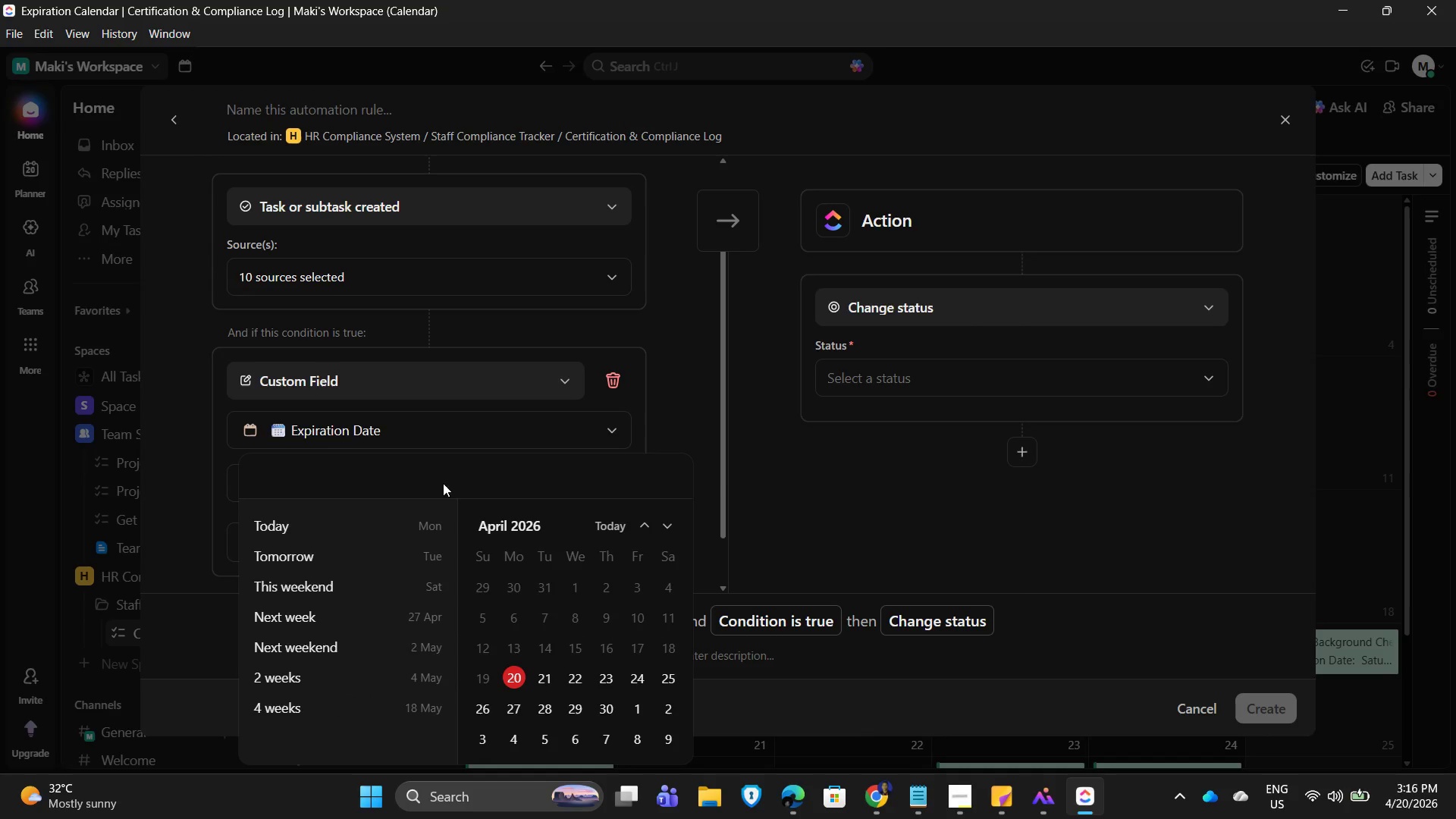 
left_click([691, 447])
 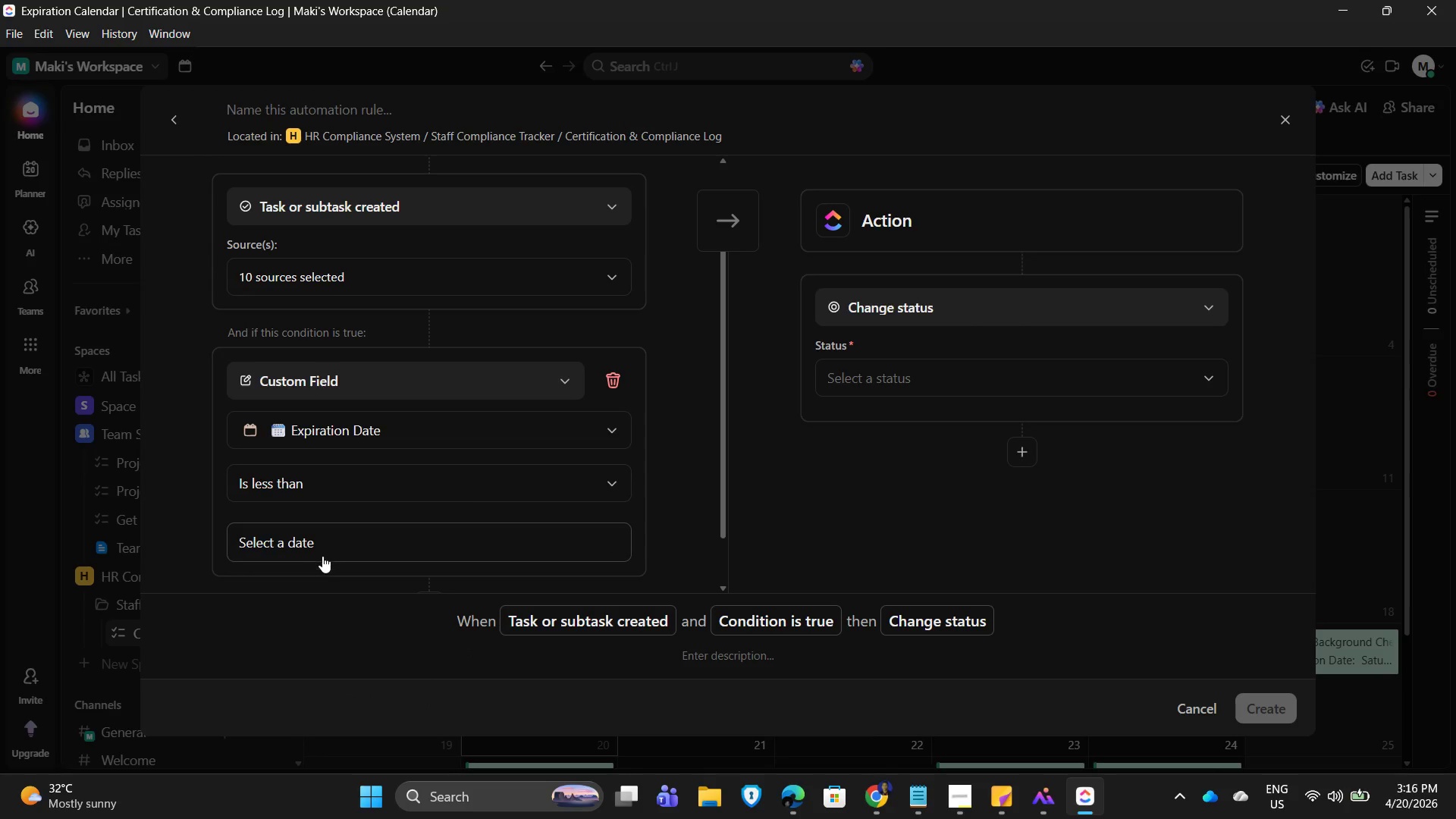 
left_click([348, 549])
 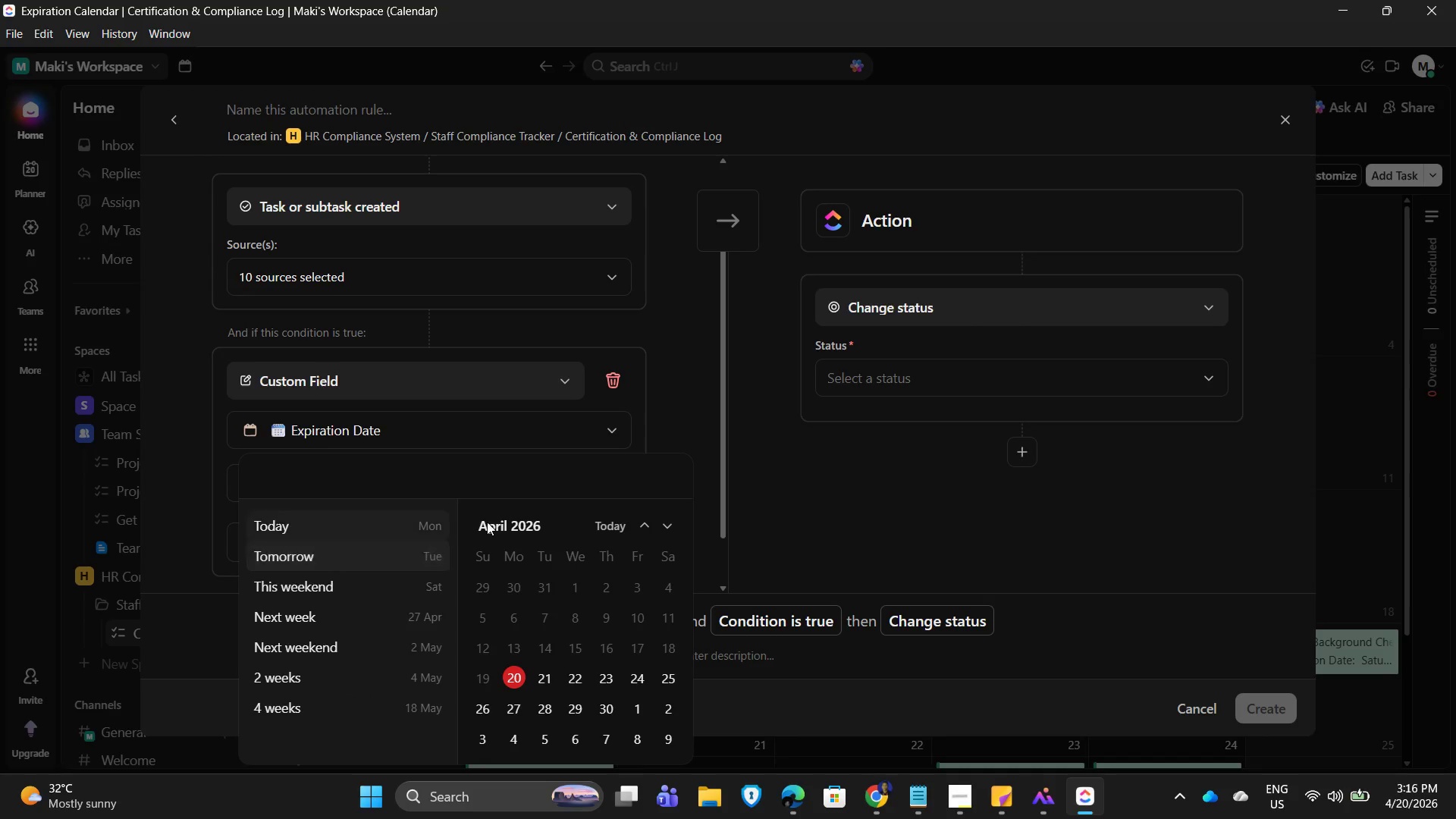 
scroll: coordinate [629, 475], scroll_direction: down, amount: 4.0
 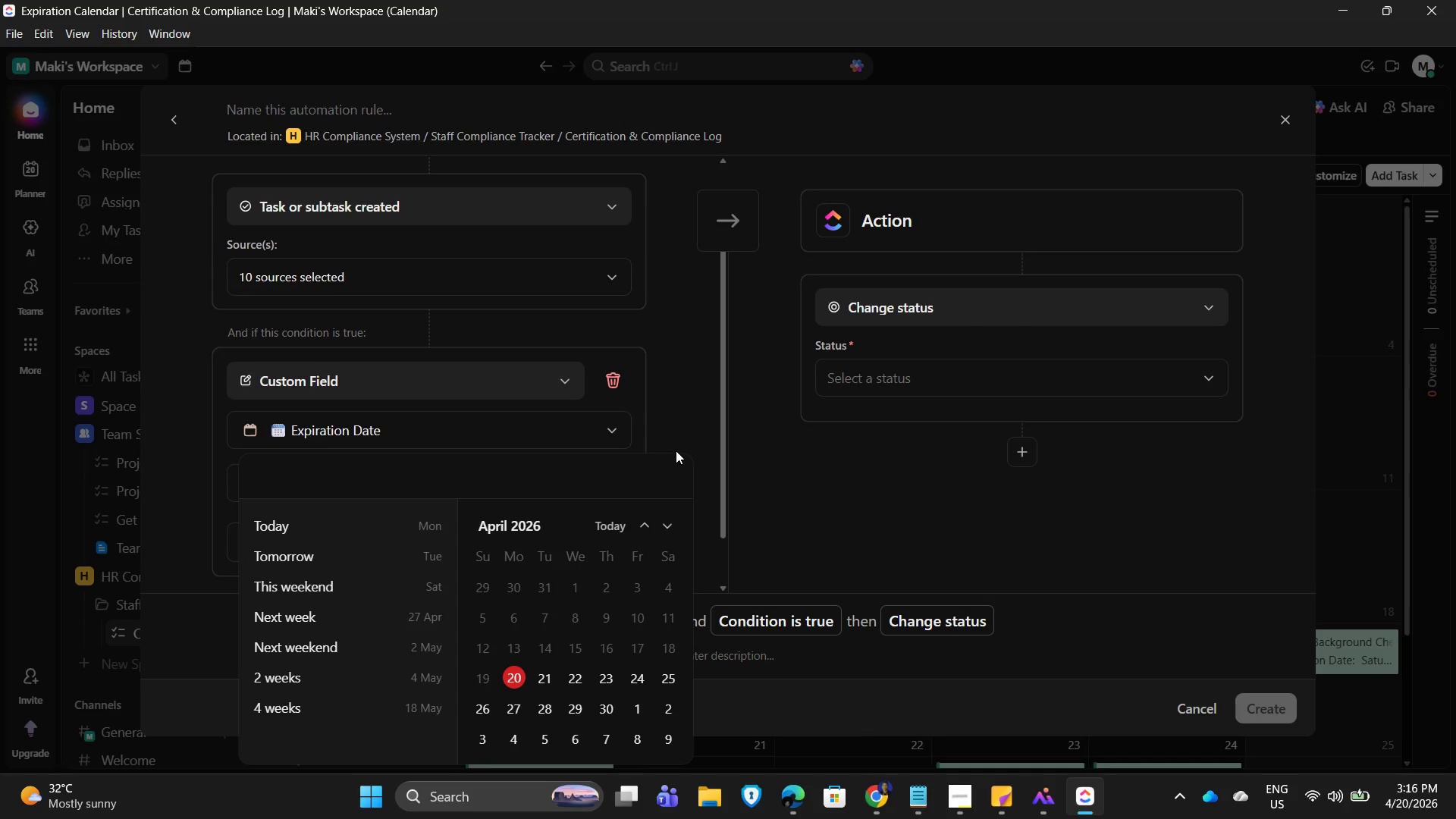 
left_click([676, 450])
 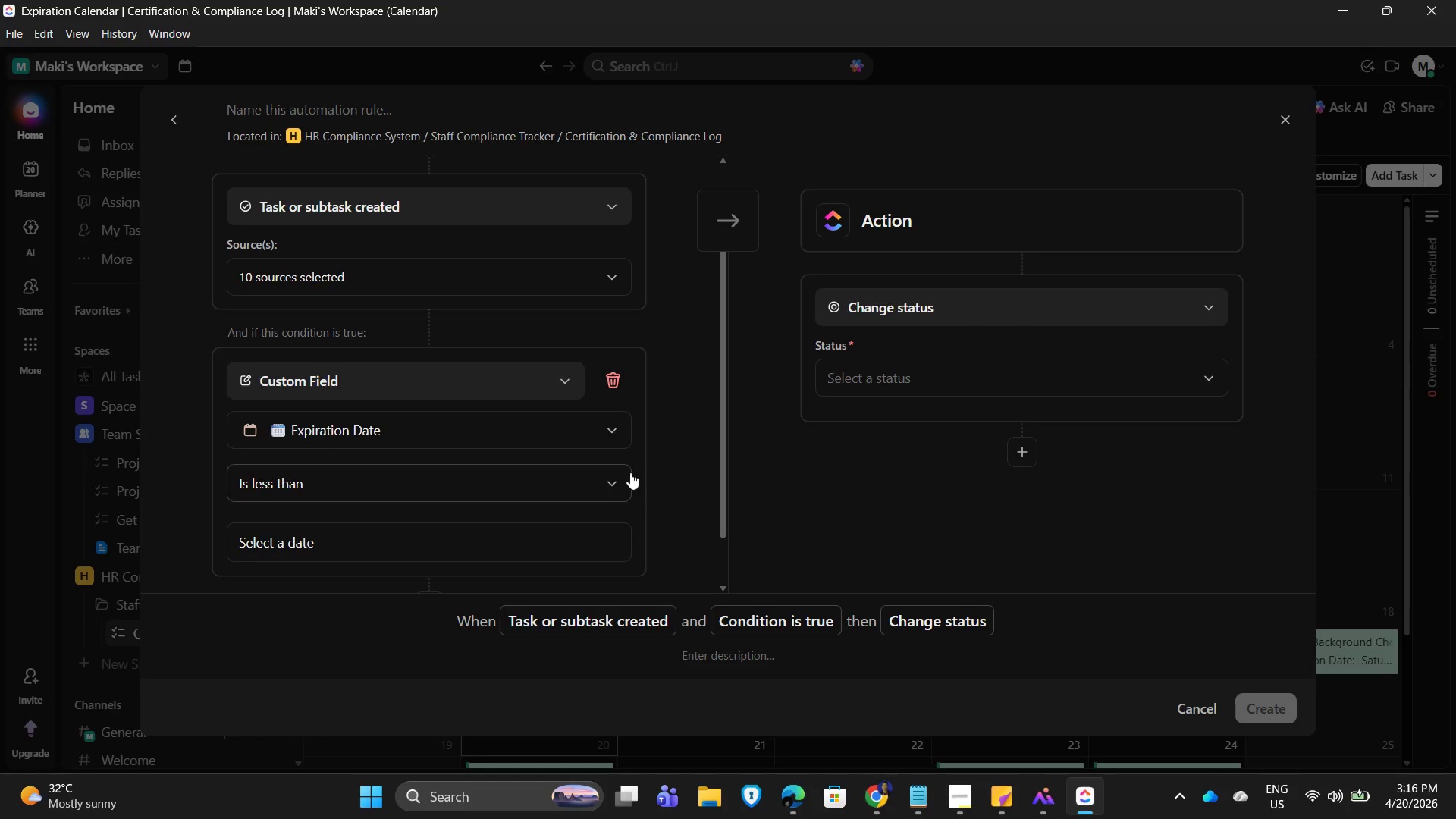 
scroll: coordinate [643, 488], scroll_direction: down, amount: 3.0
 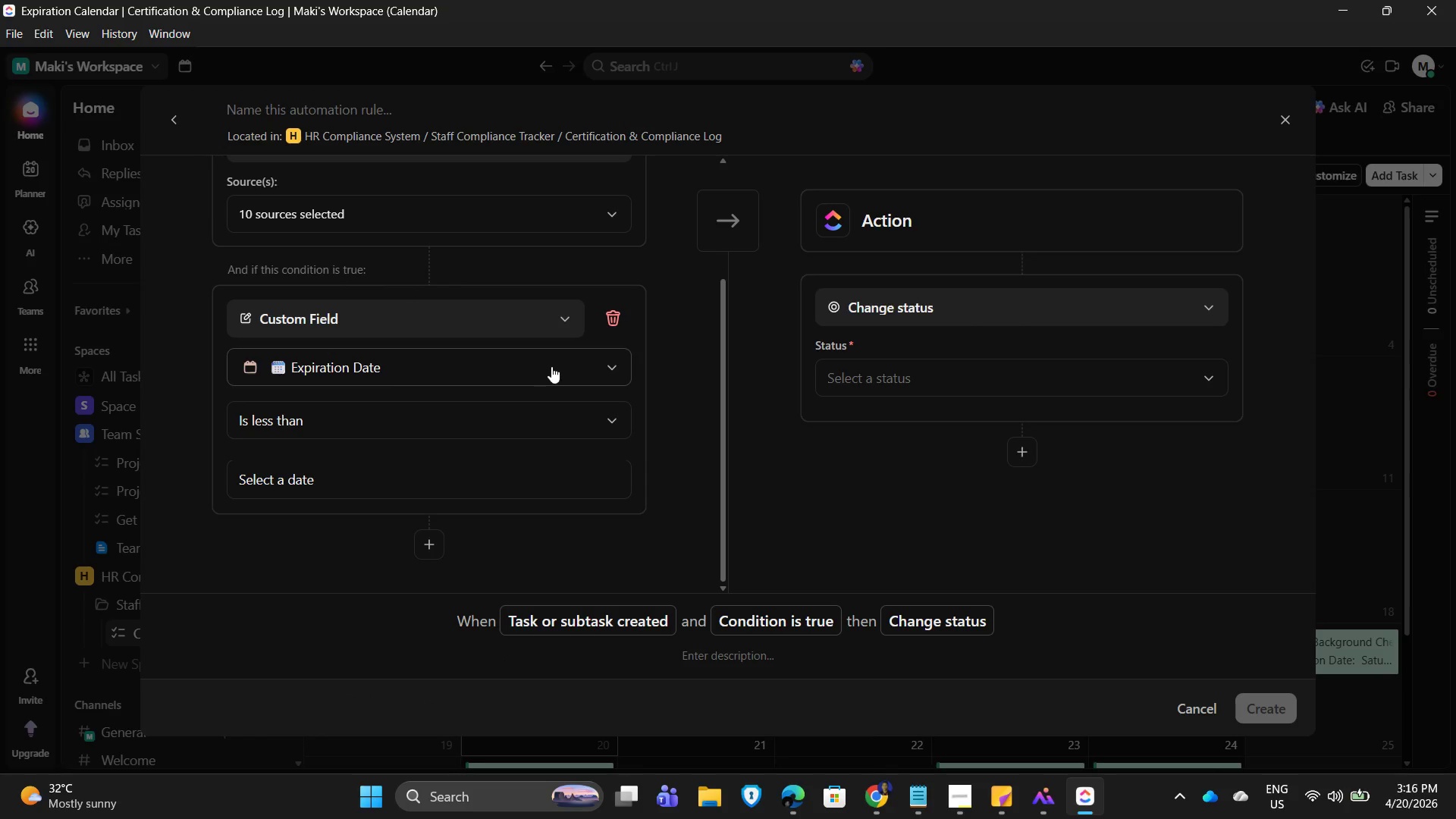 
left_click([551, 366])
 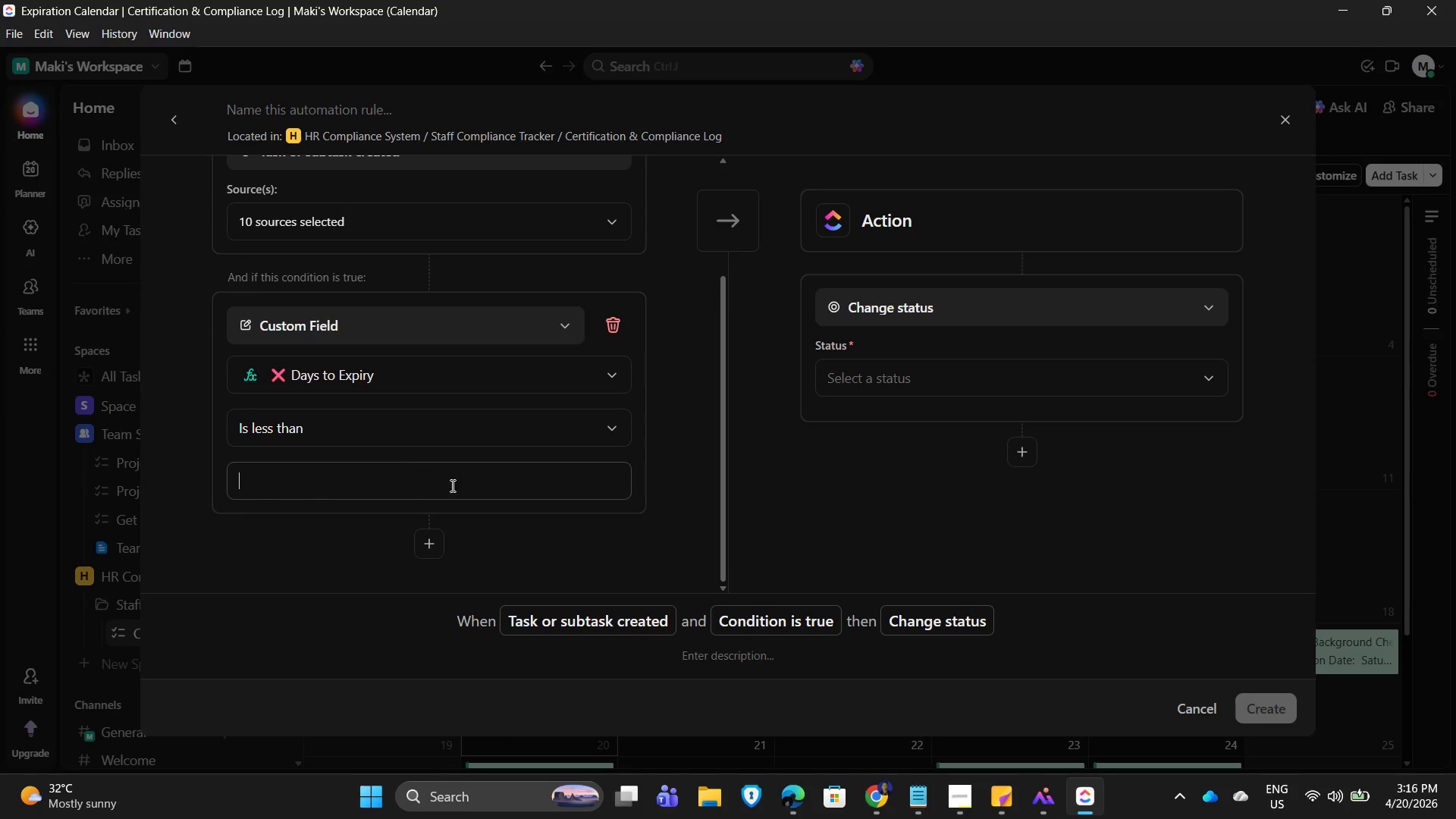 
key(Numpad3)
 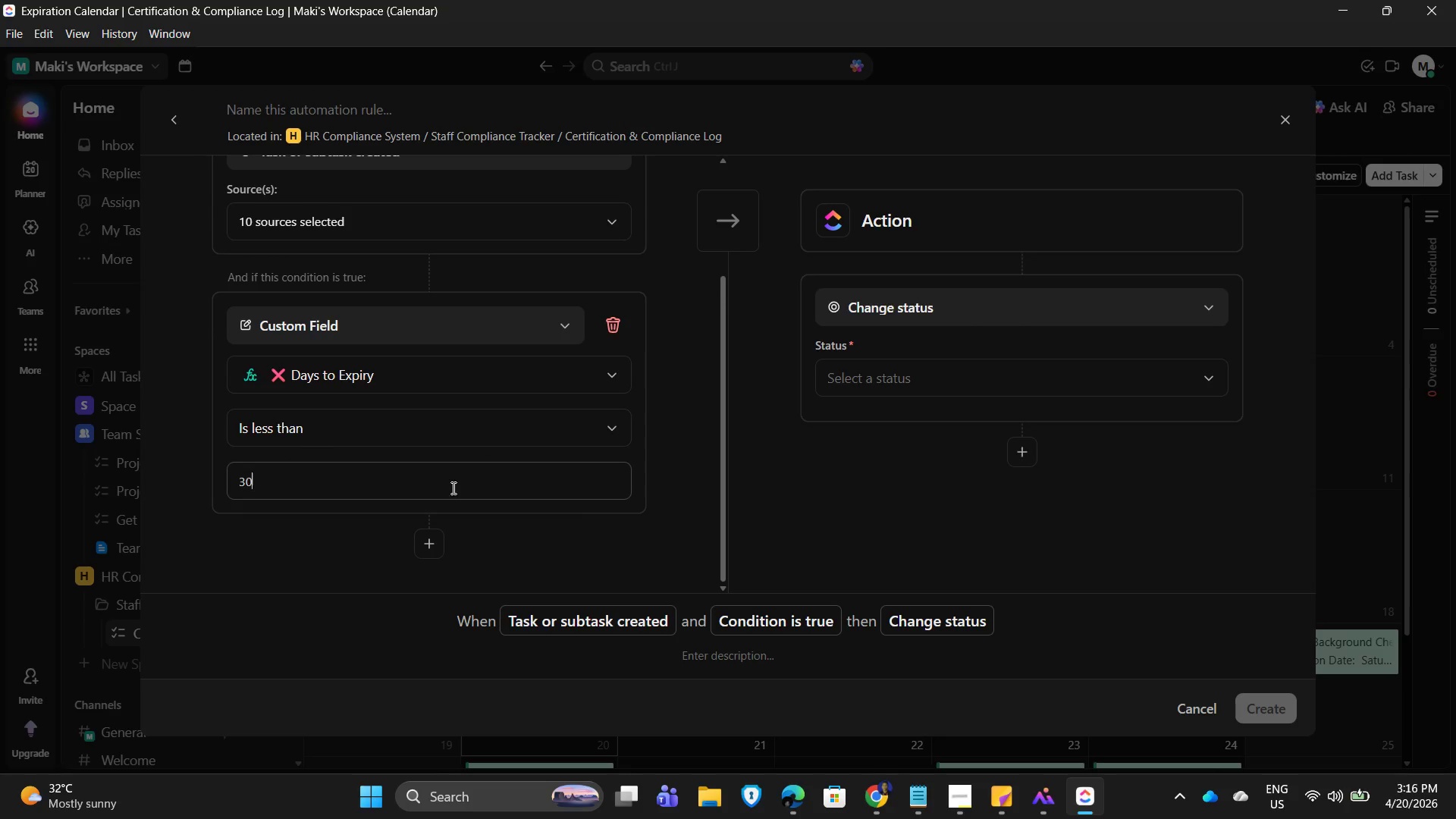 
key(Numpad0)
 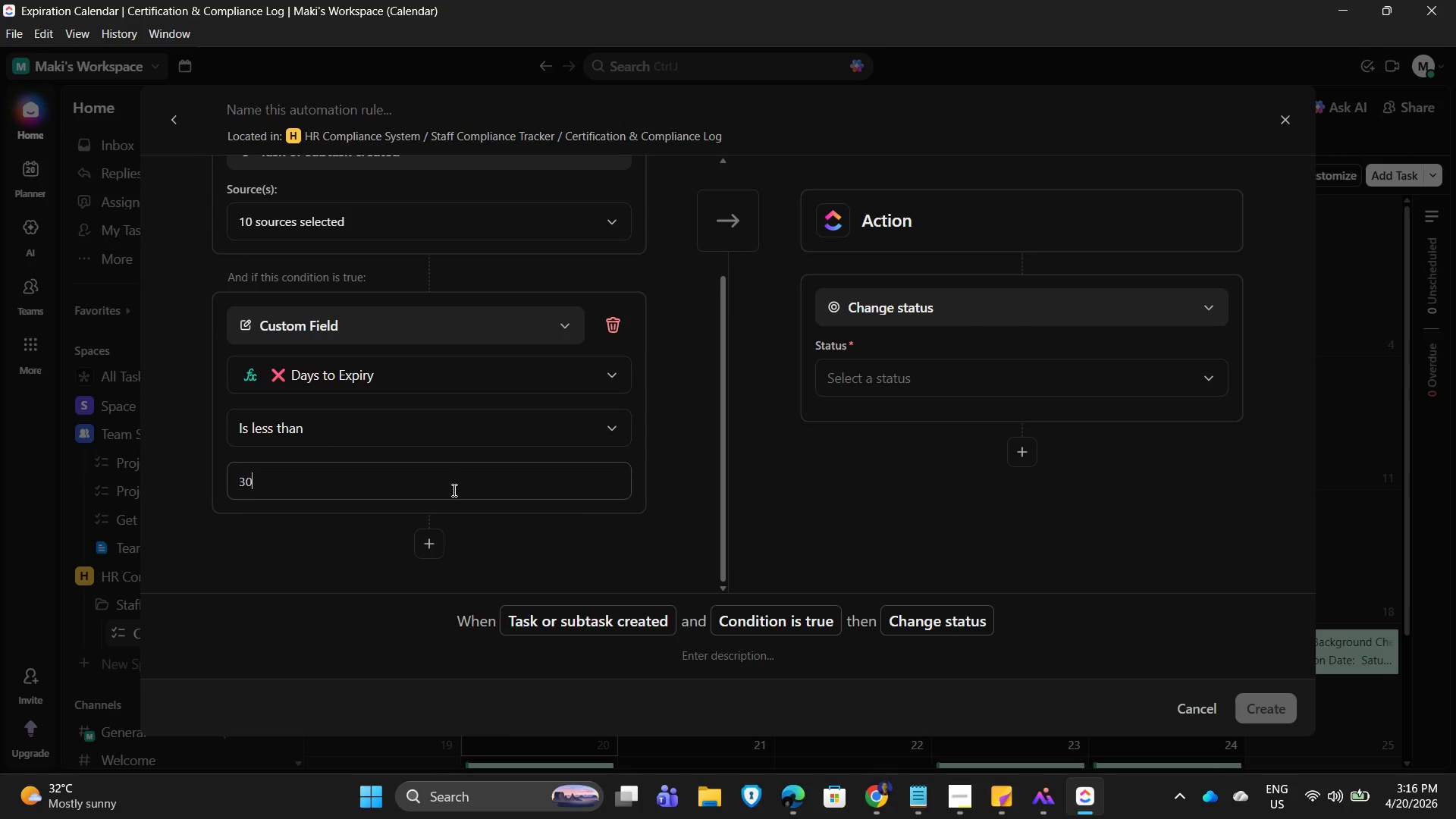 
wait(9.59)
 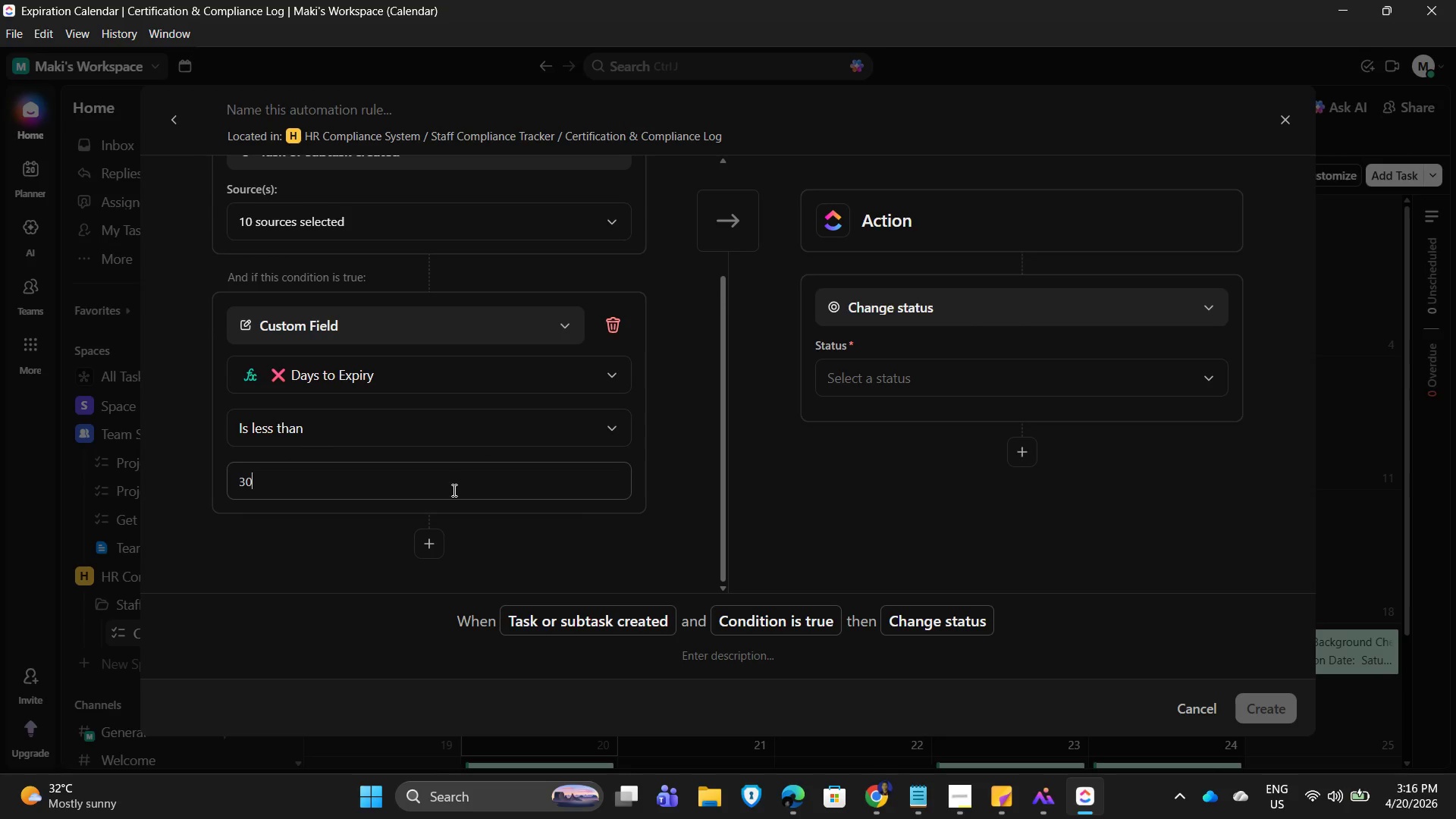 
left_click([674, 448])
 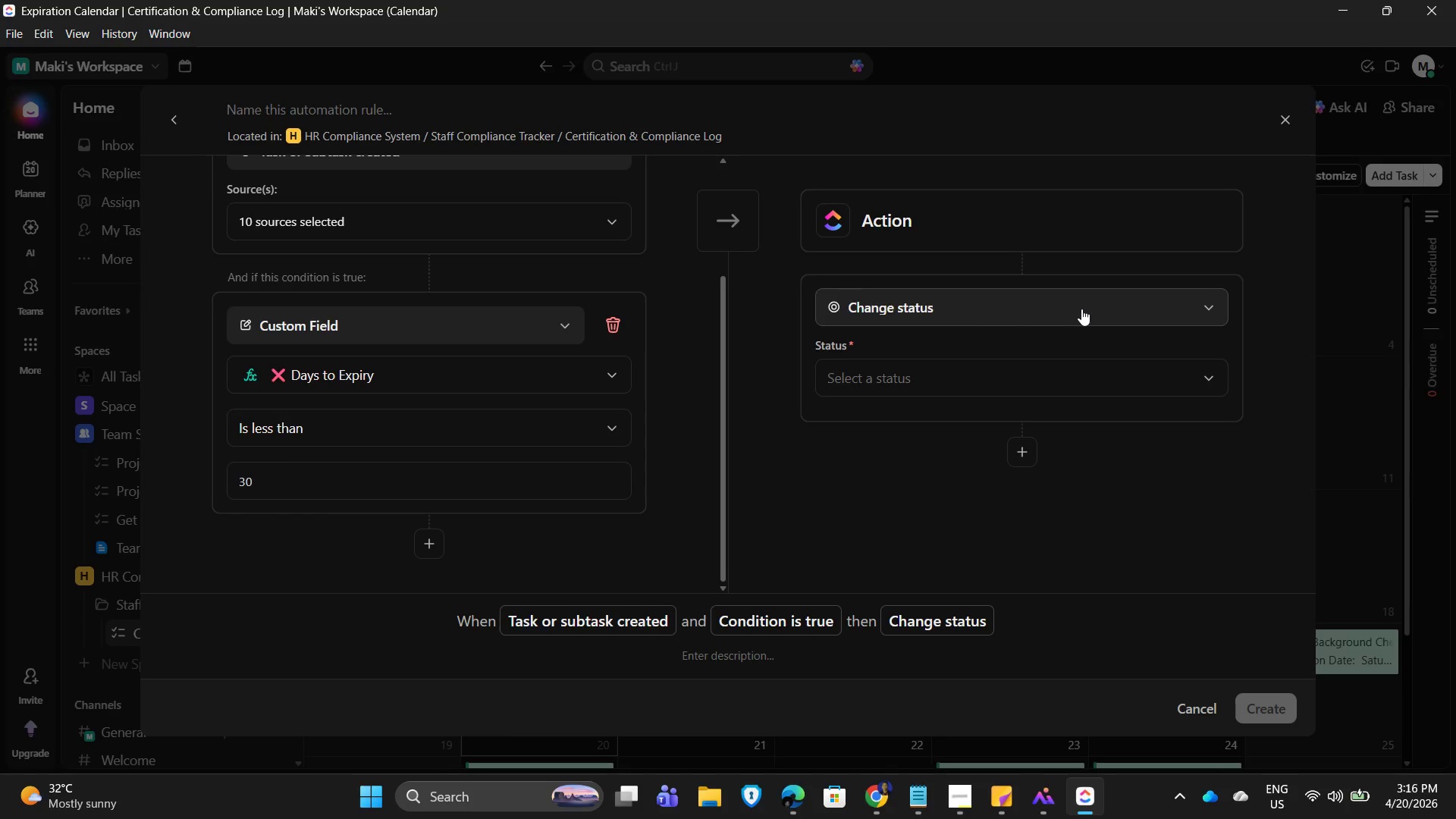 
wait(5.44)
 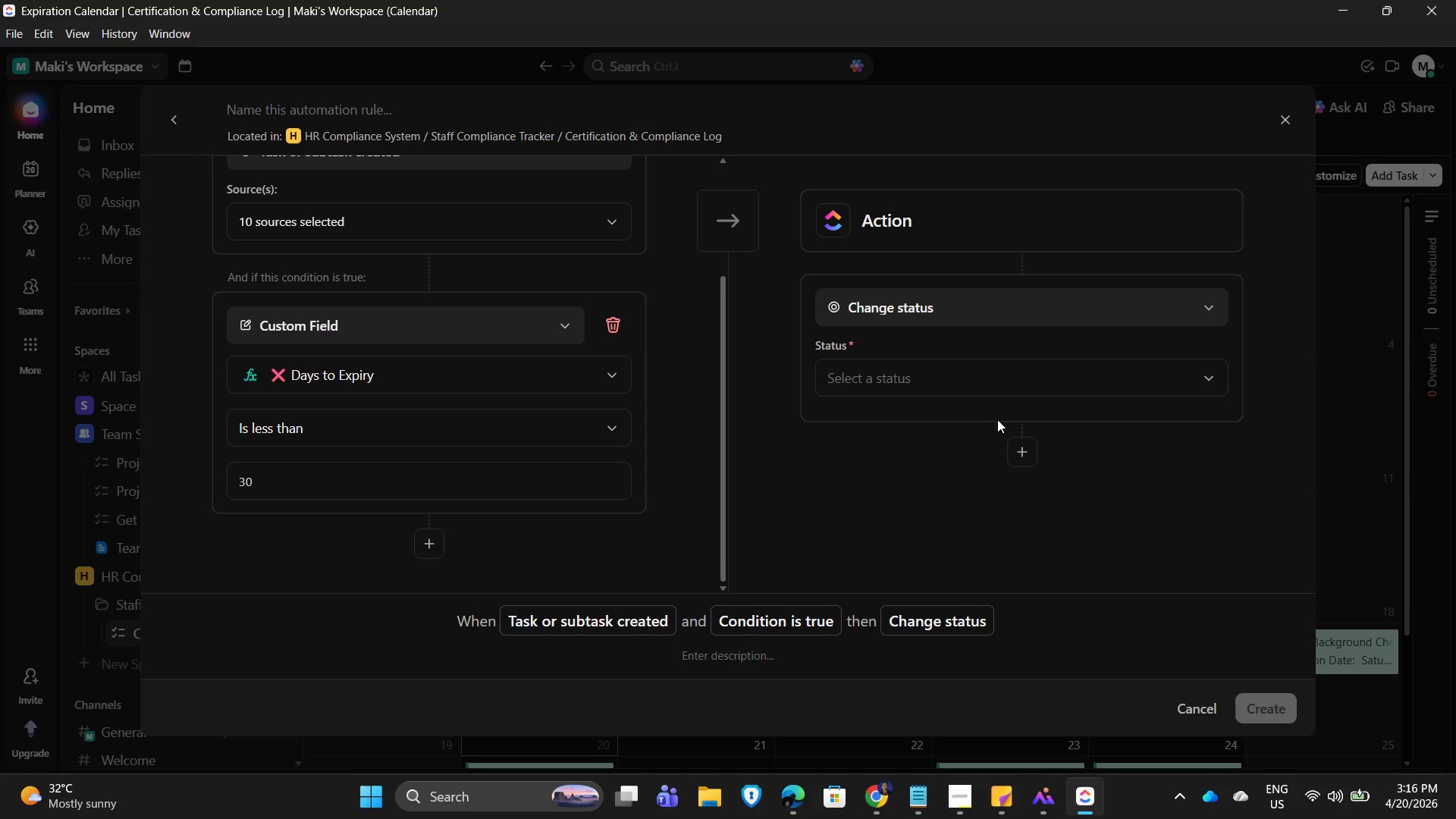 
left_click([990, 382])
 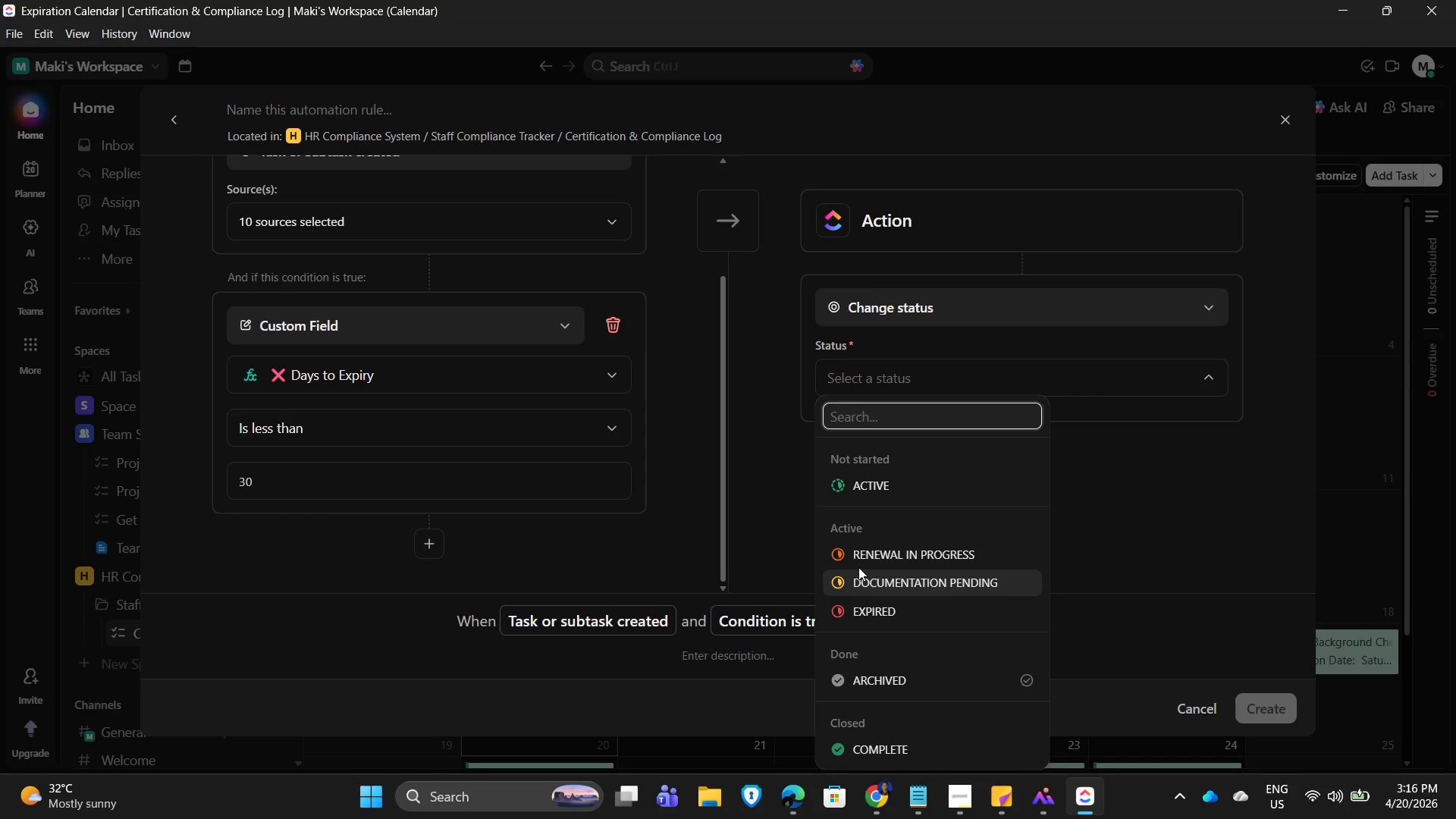 
left_click([844, 558])
 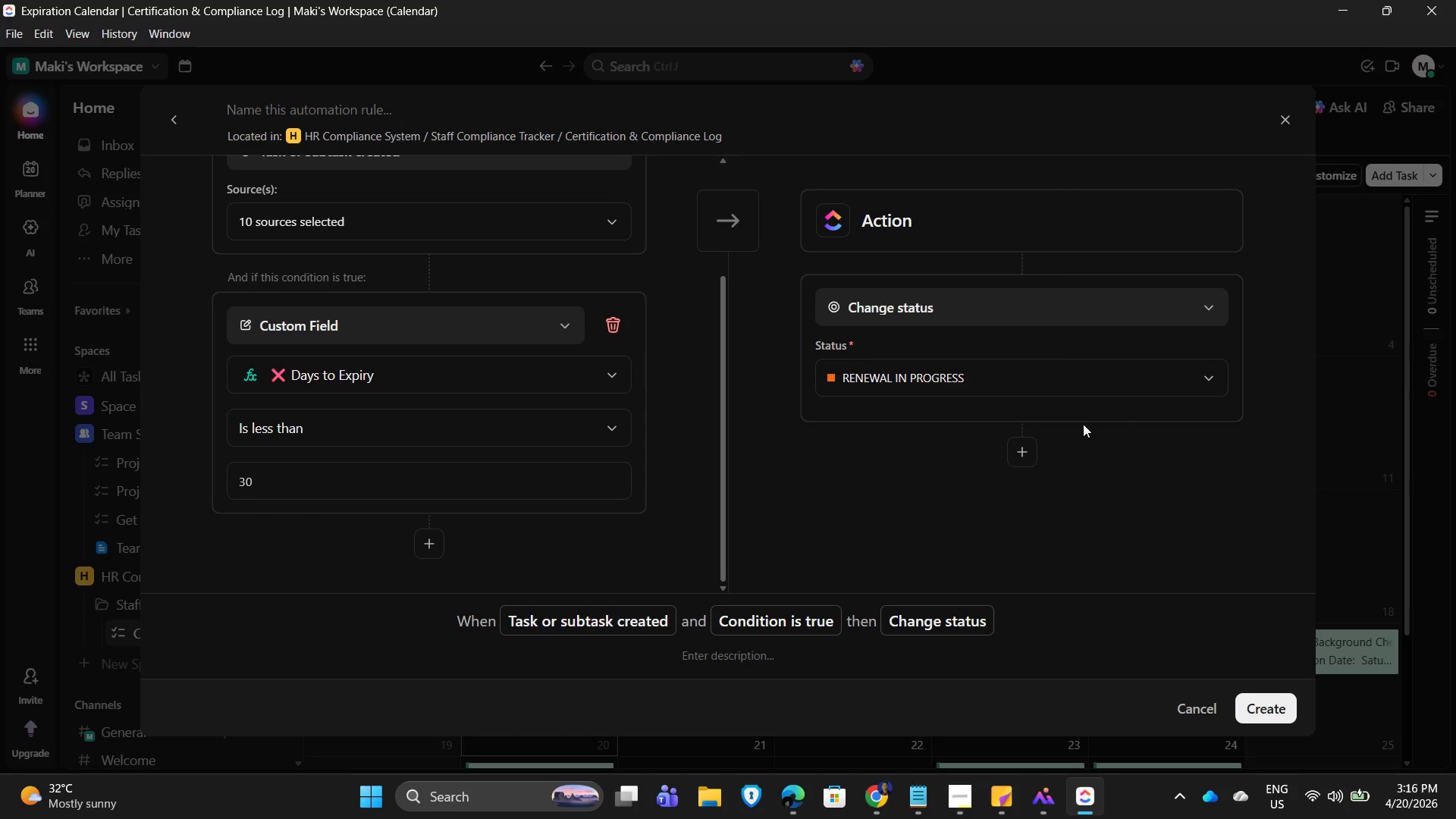 
left_click([1028, 450])
 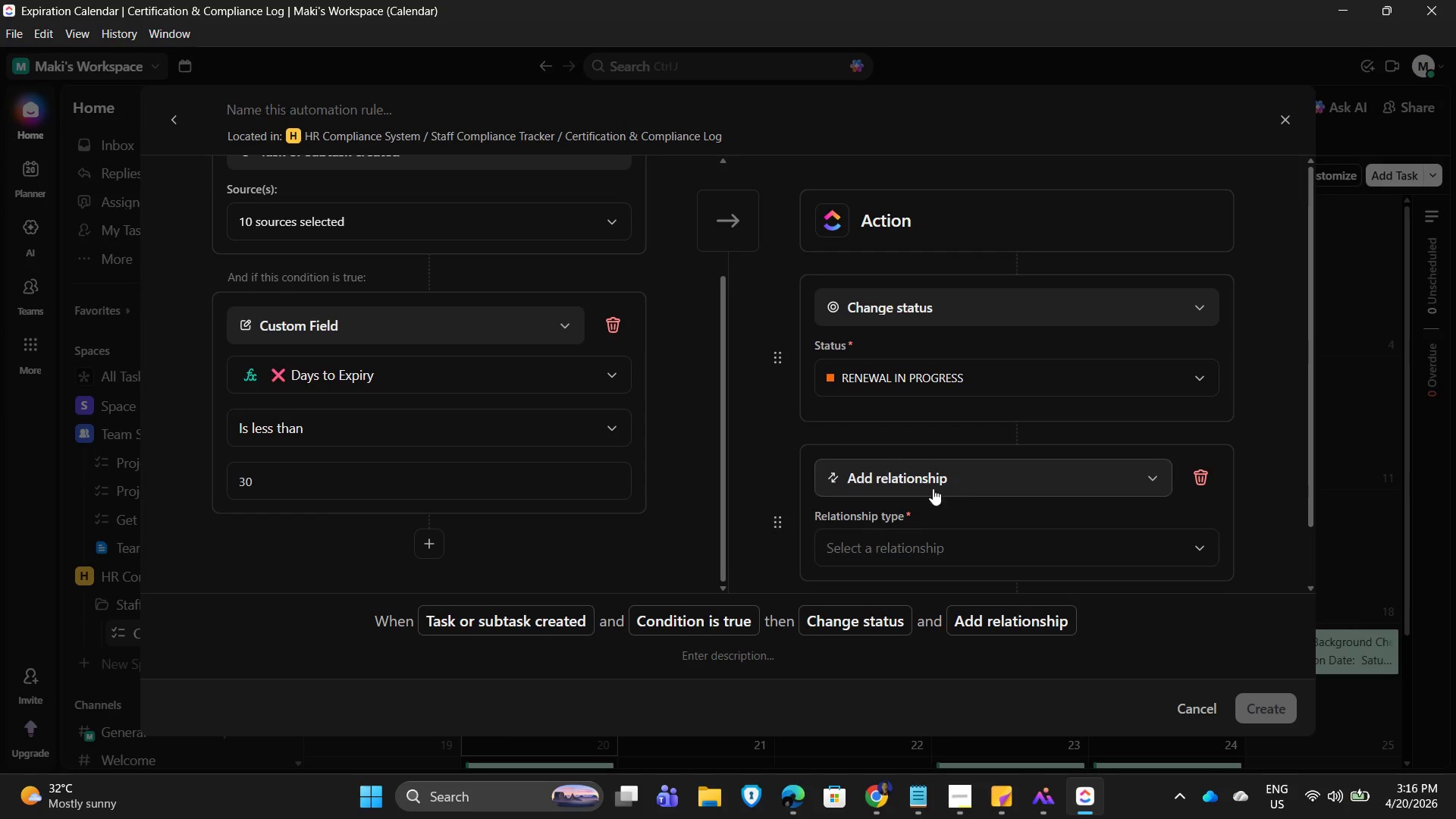 
left_click([1044, 479])
 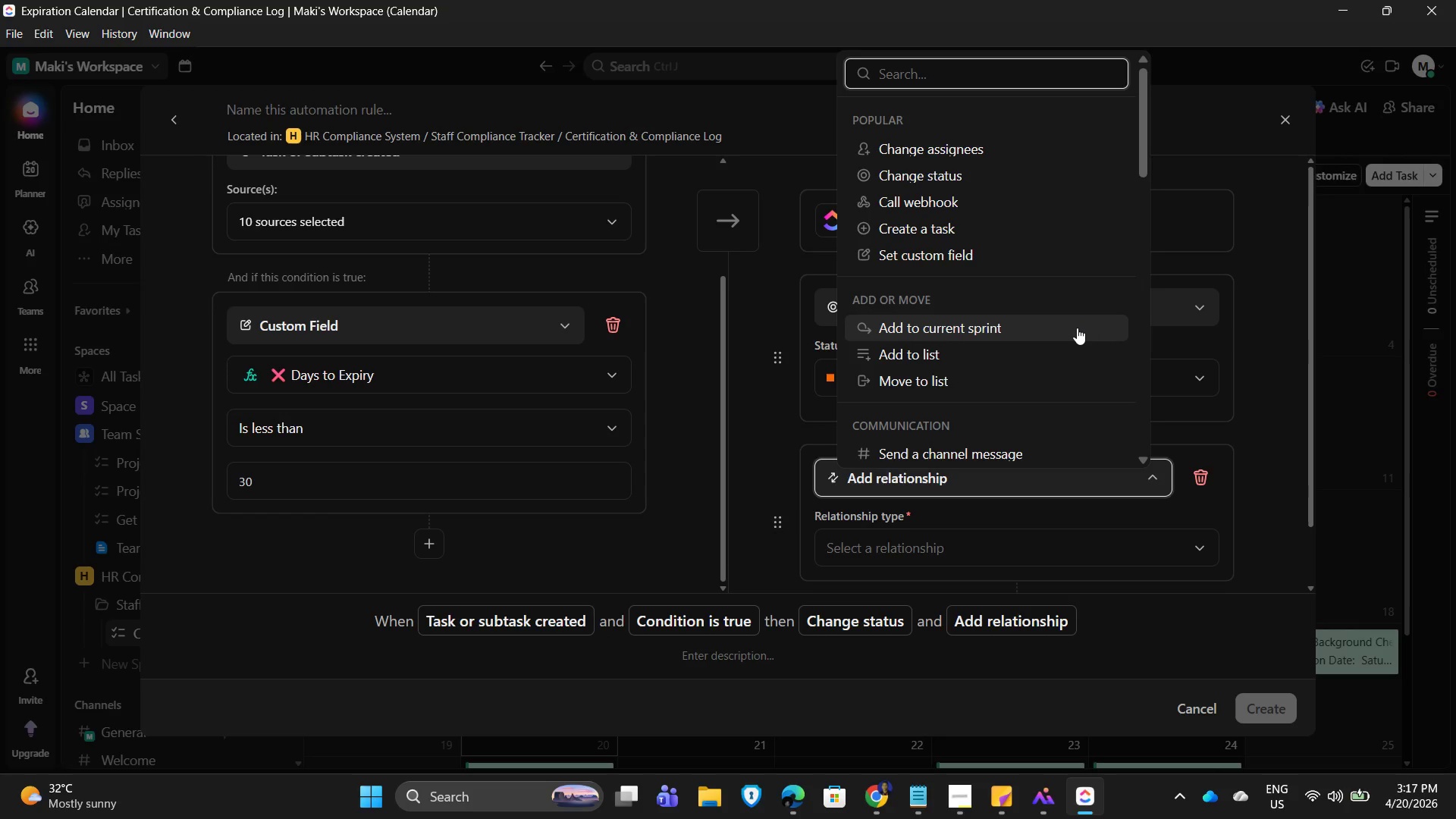 
type(tag)
 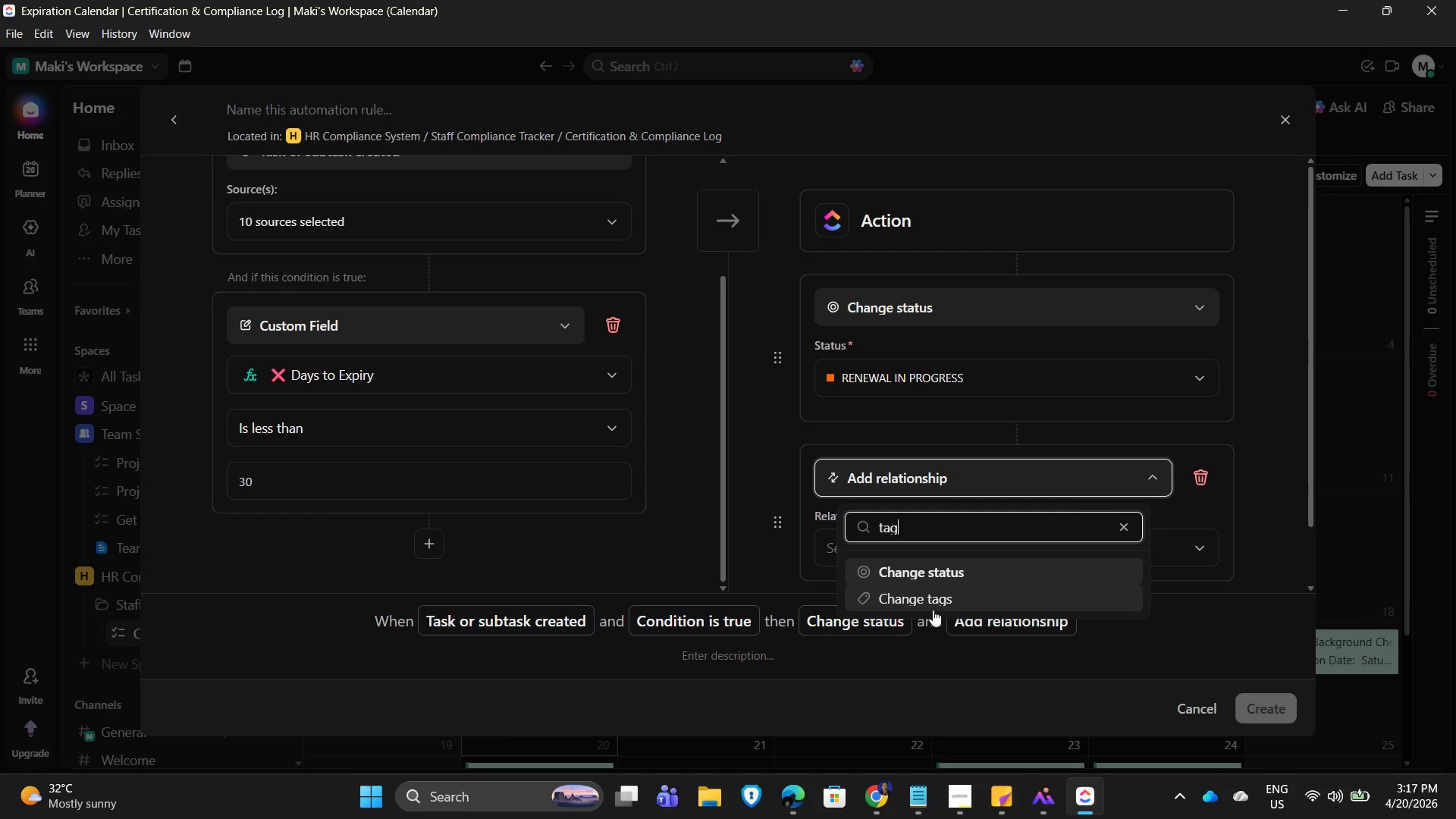 
left_click([937, 599])
 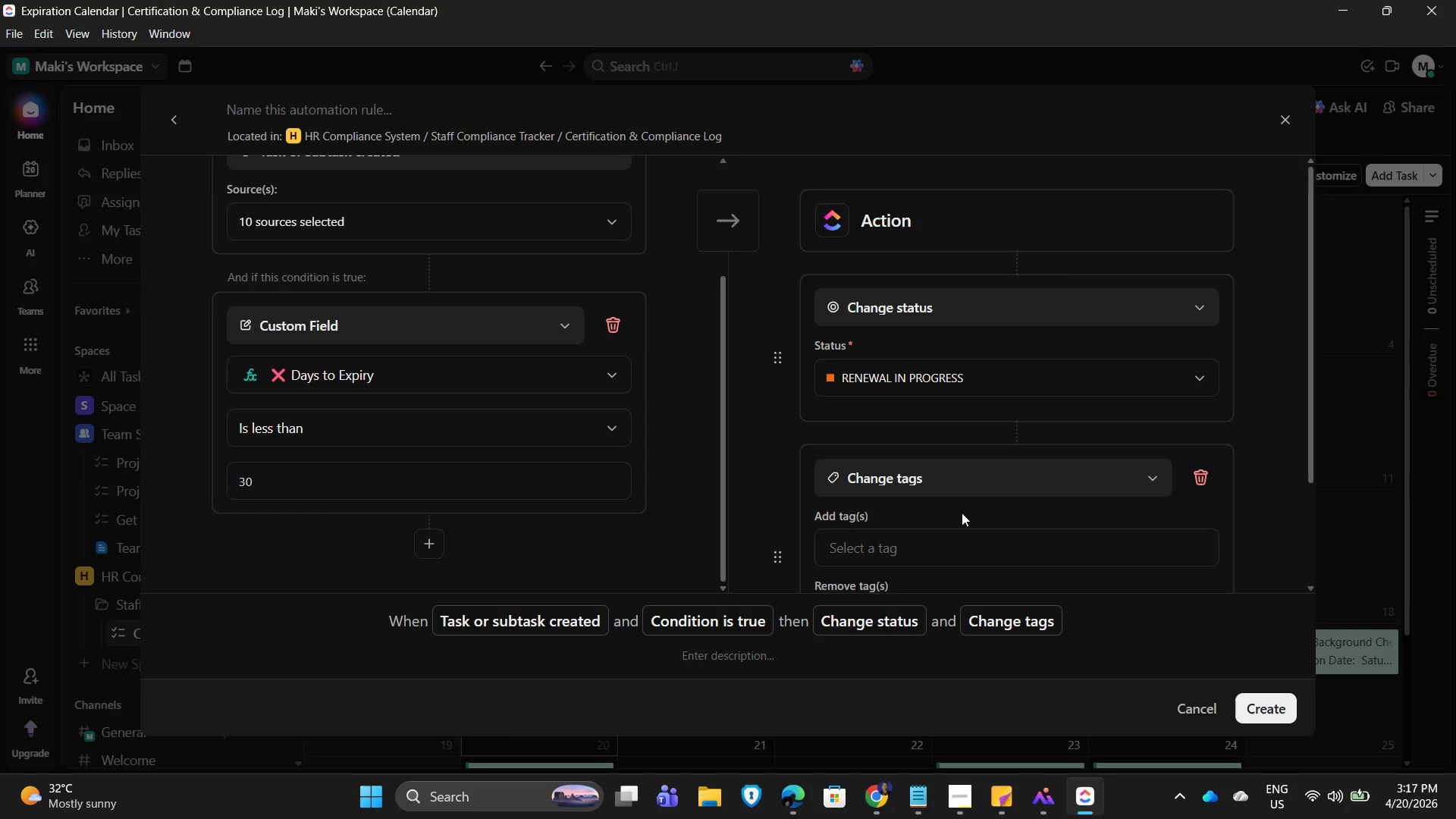 
scroll: coordinate [956, 511], scroll_direction: down, amount: 1.0
 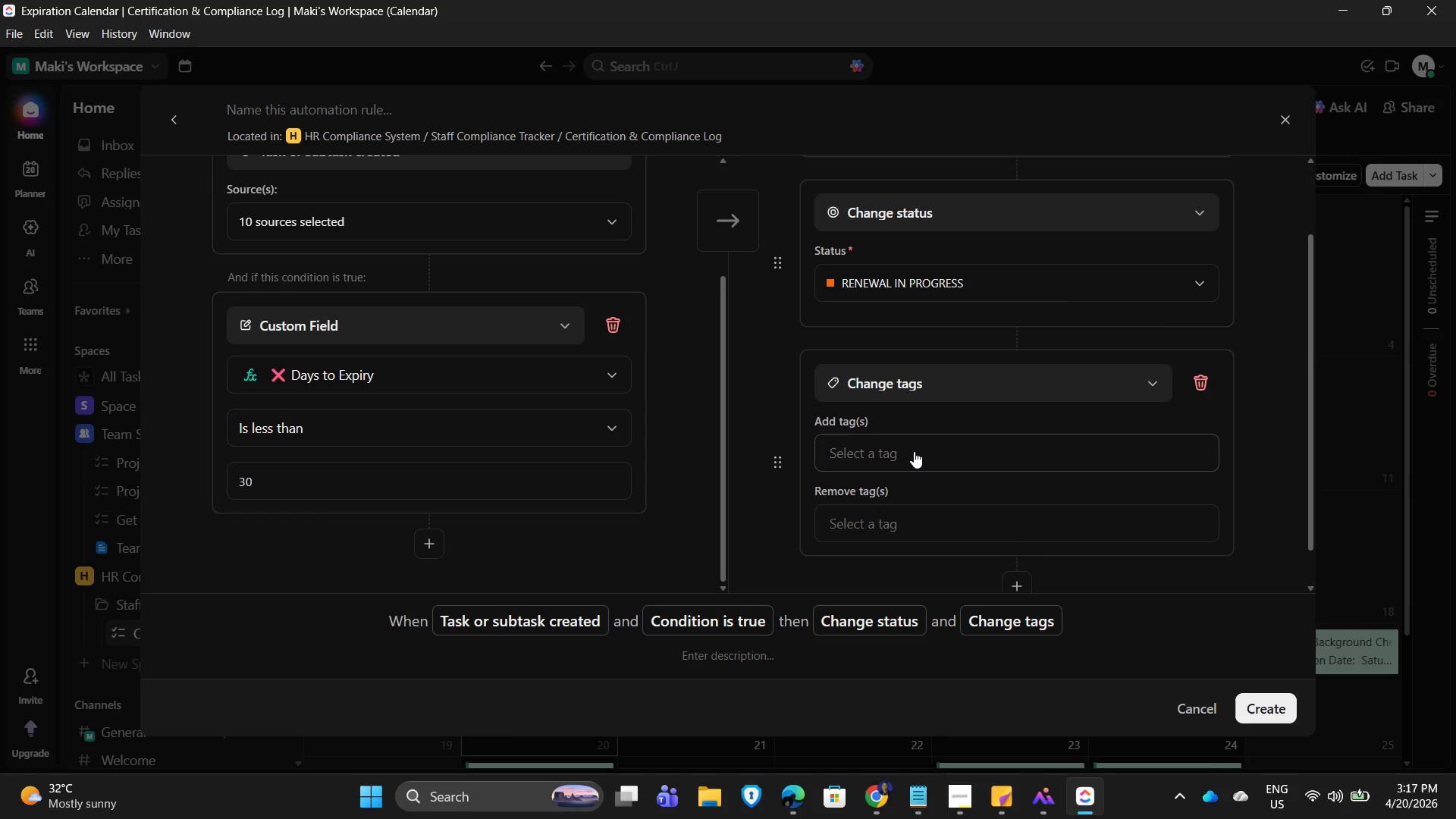 
left_click([914, 451])
 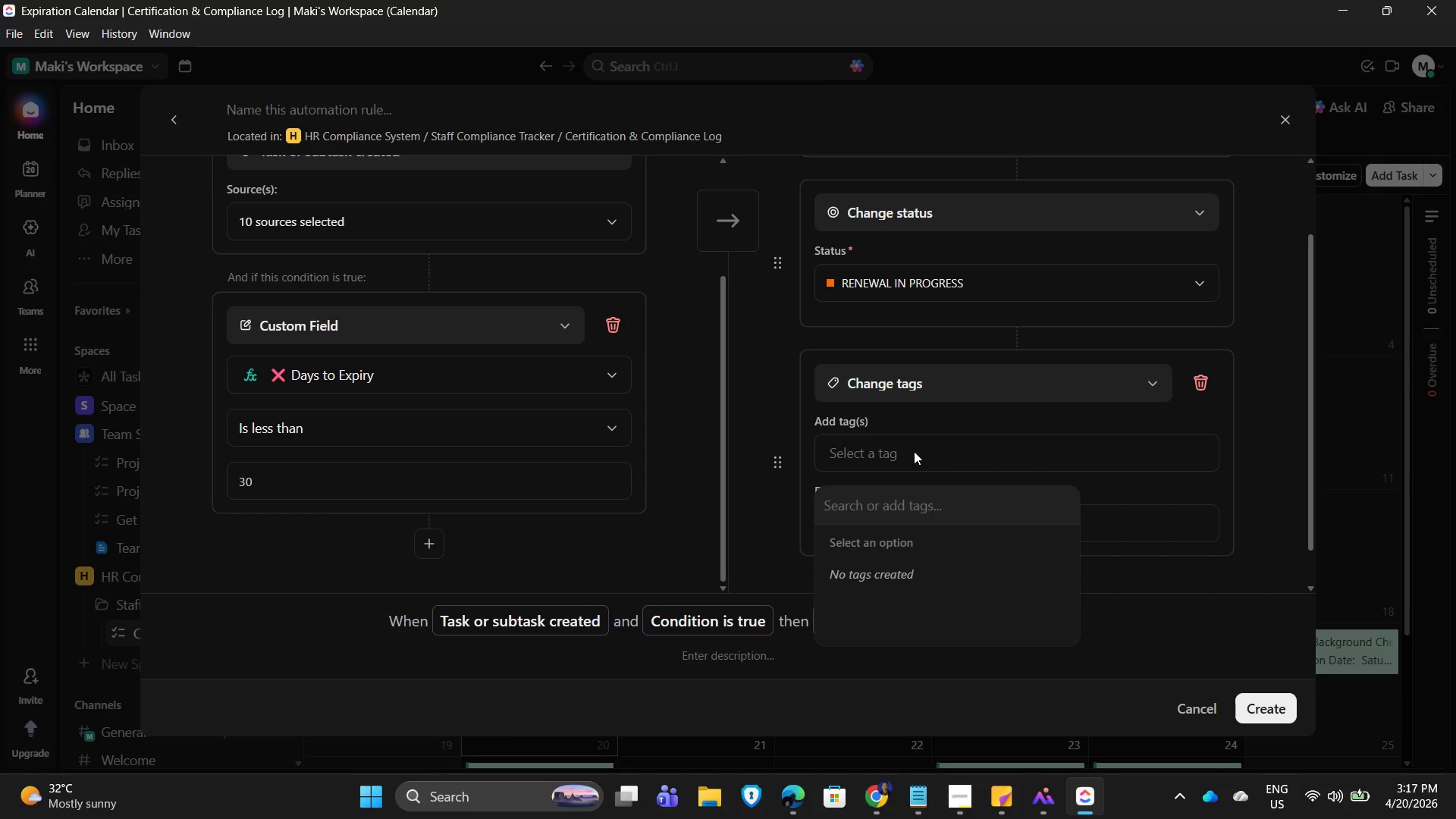 
type(URGENT)
 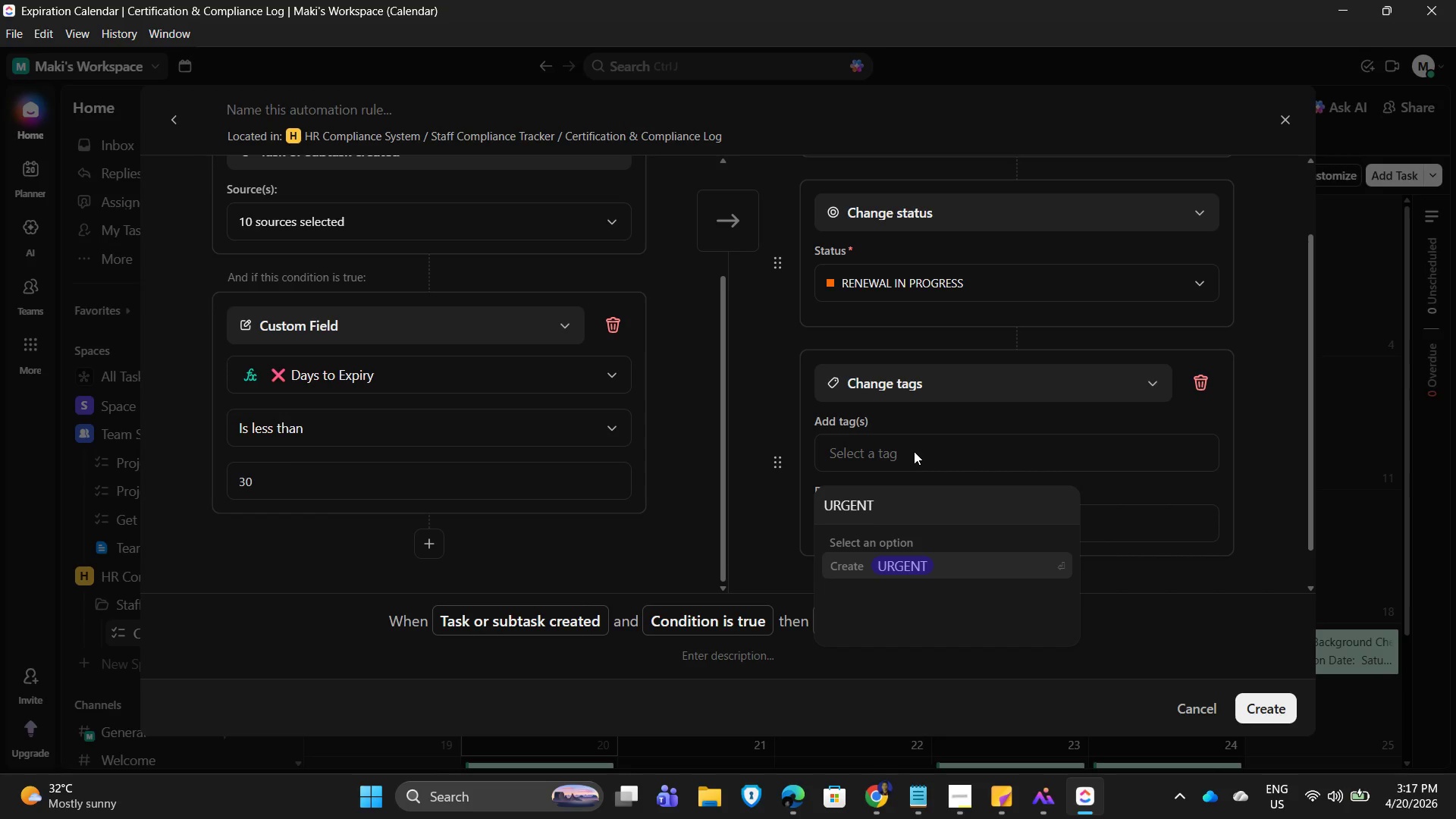 
key(Enter)
 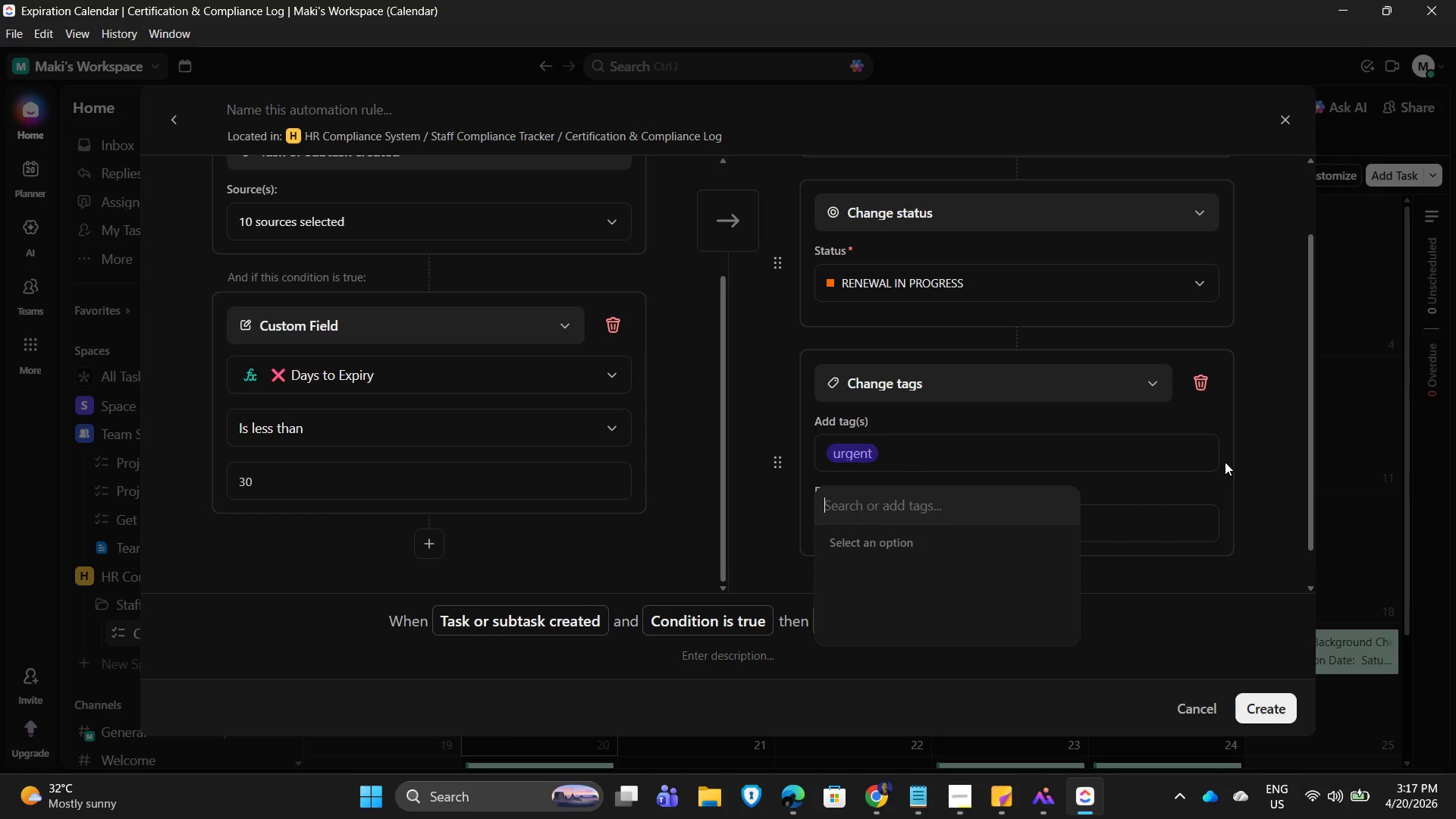 
left_click([1250, 451])
 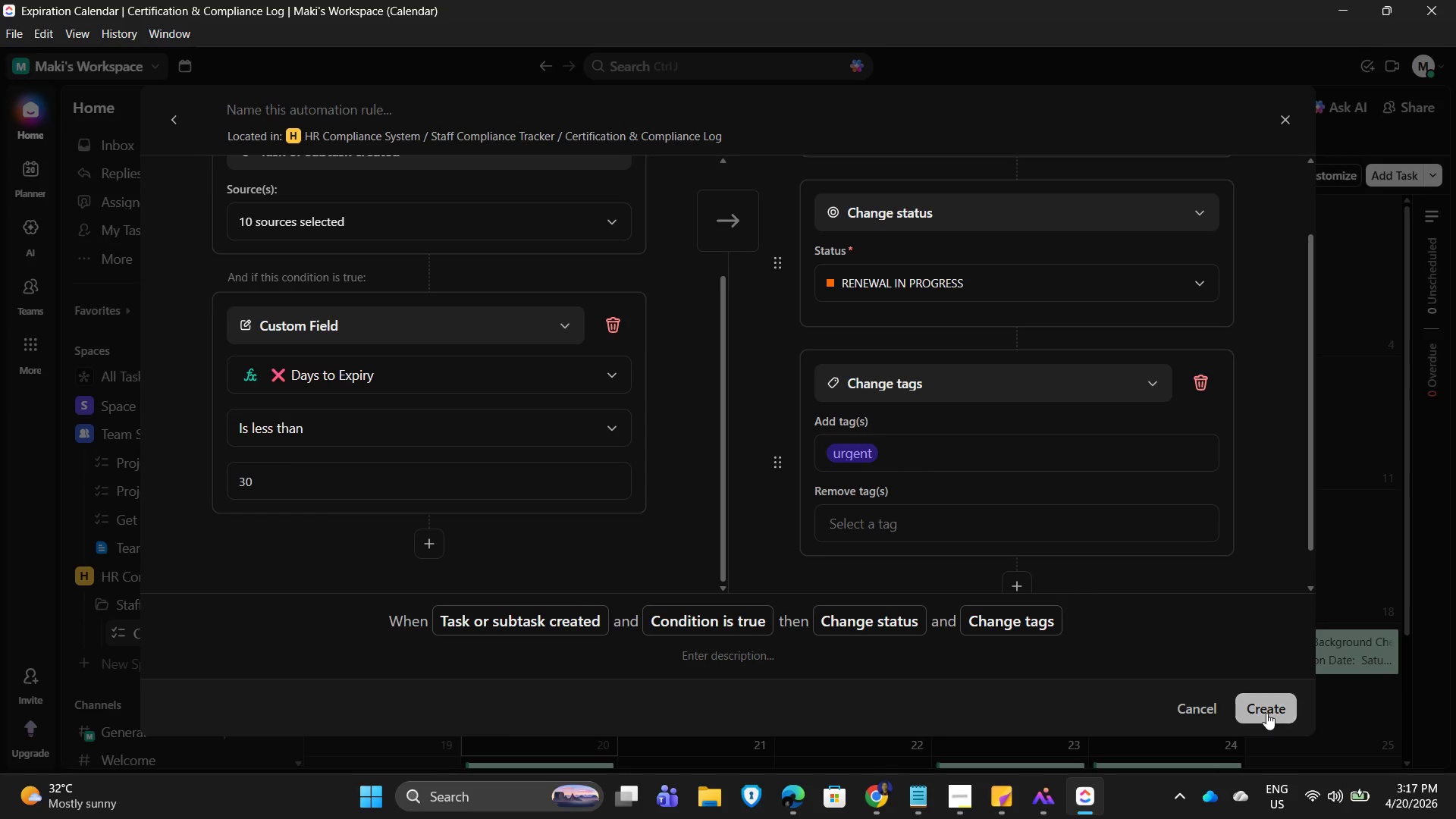 
left_click([1263, 713])
 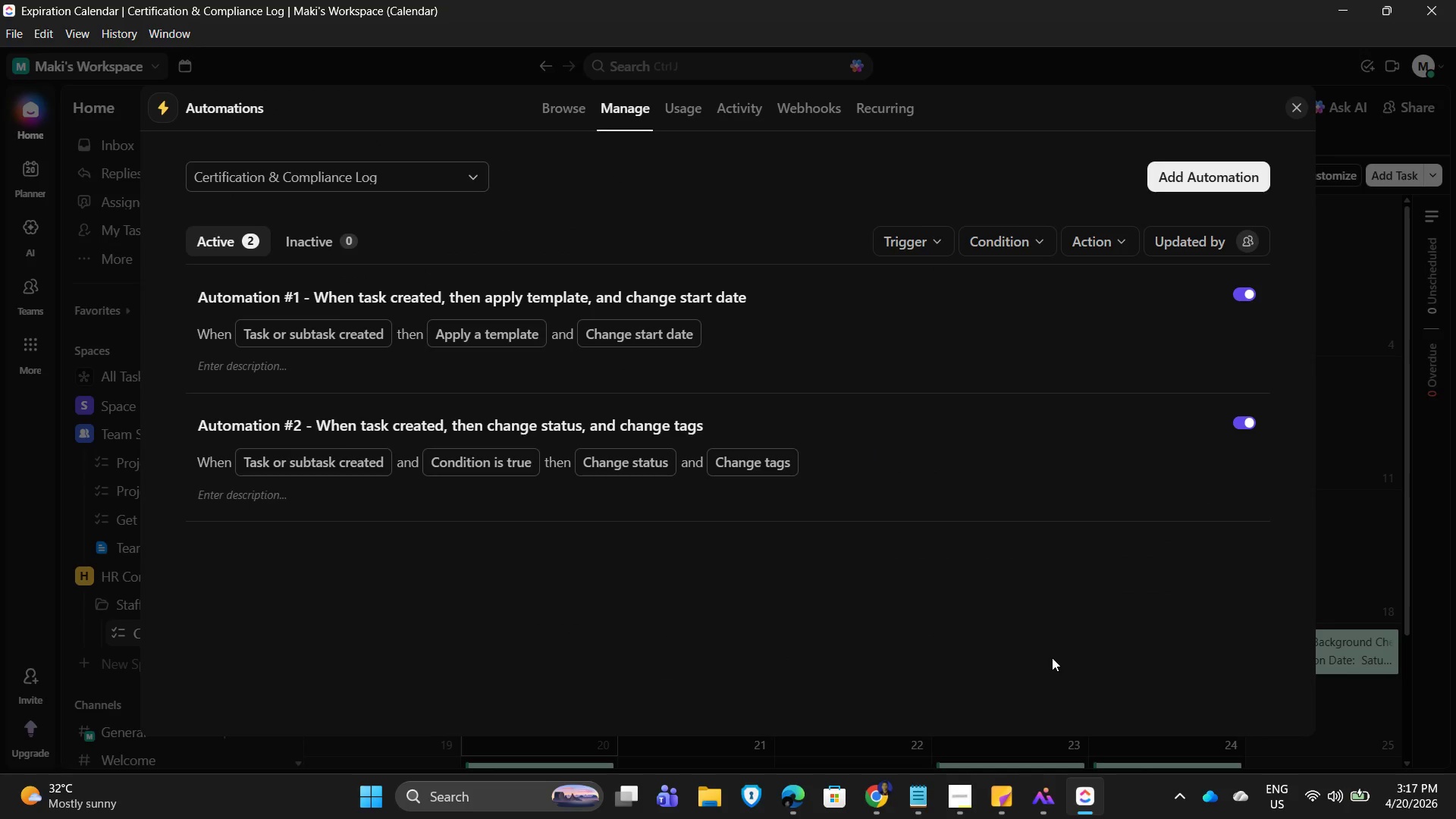 
wait(6.59)
 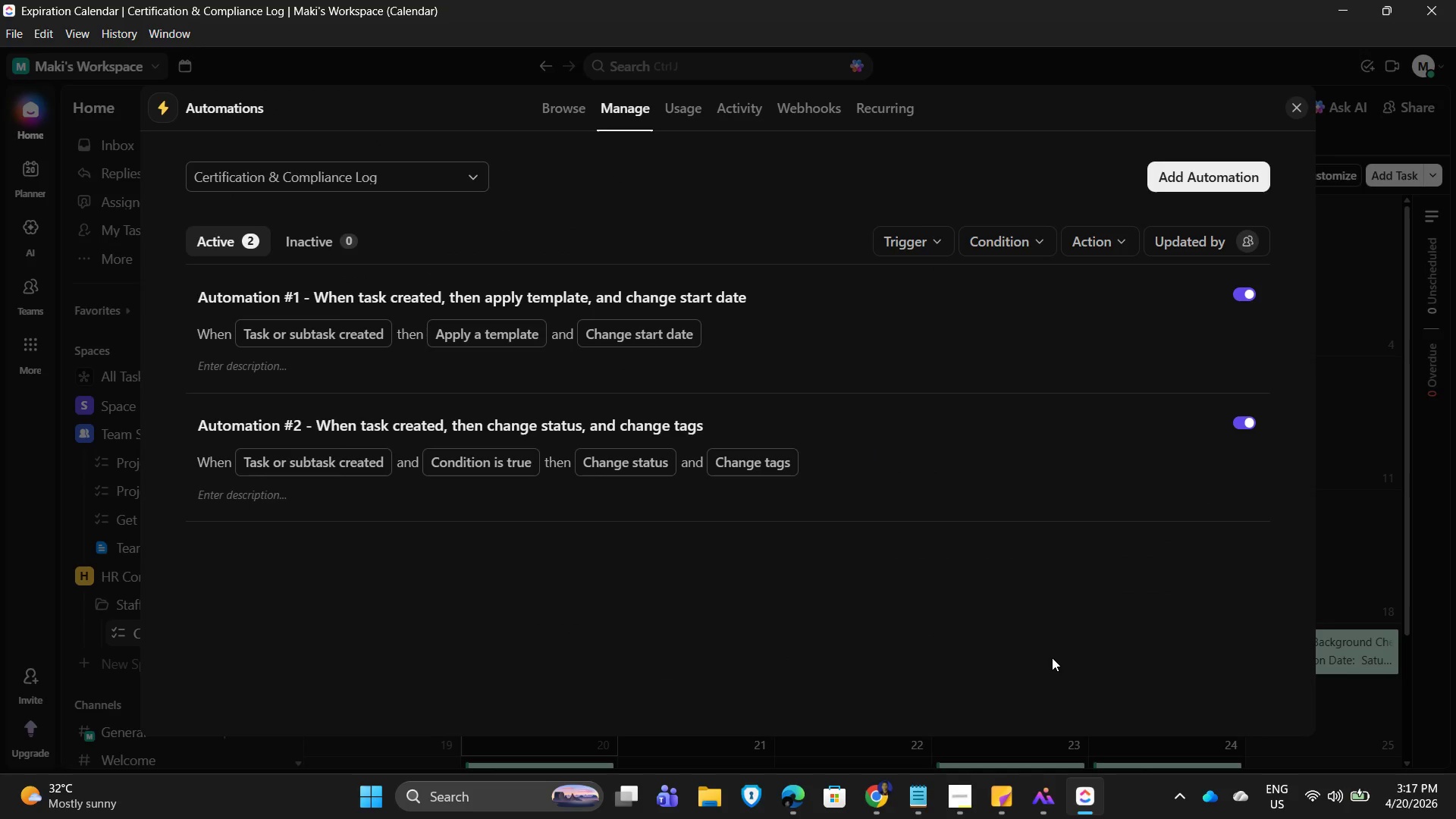 
left_click([562, 113])
 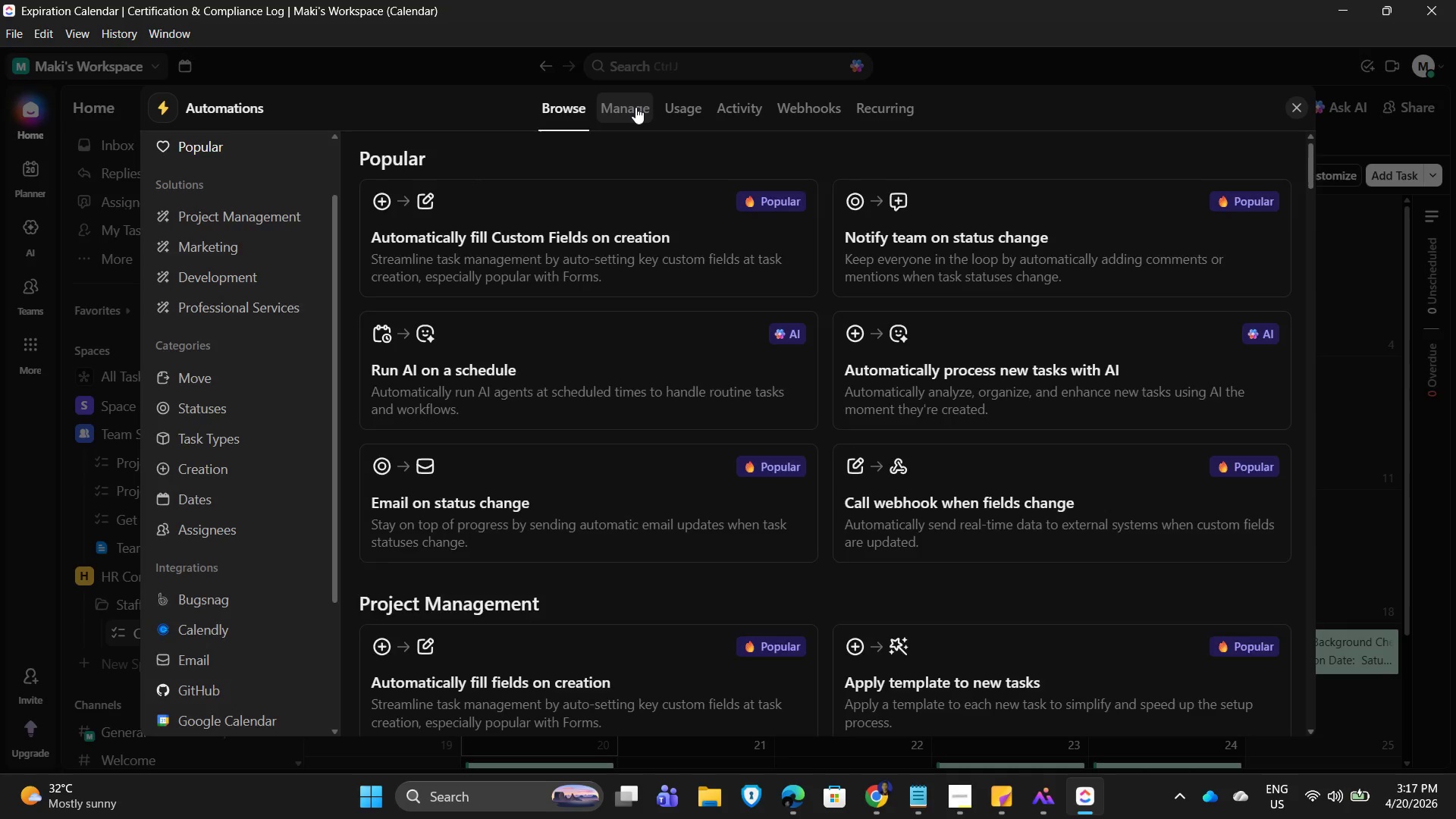 
left_click([635, 107])
 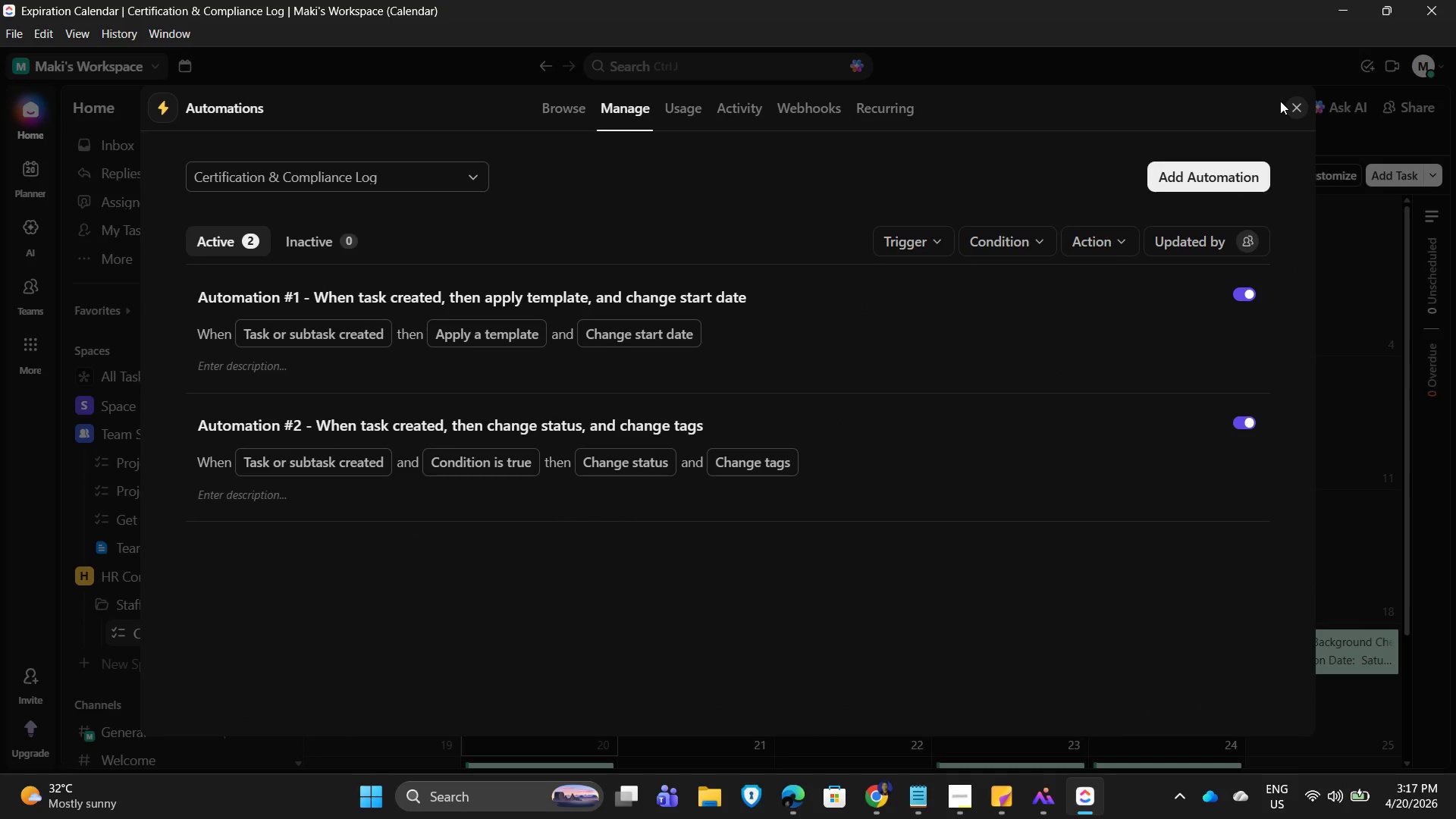 
left_click([1294, 110])
 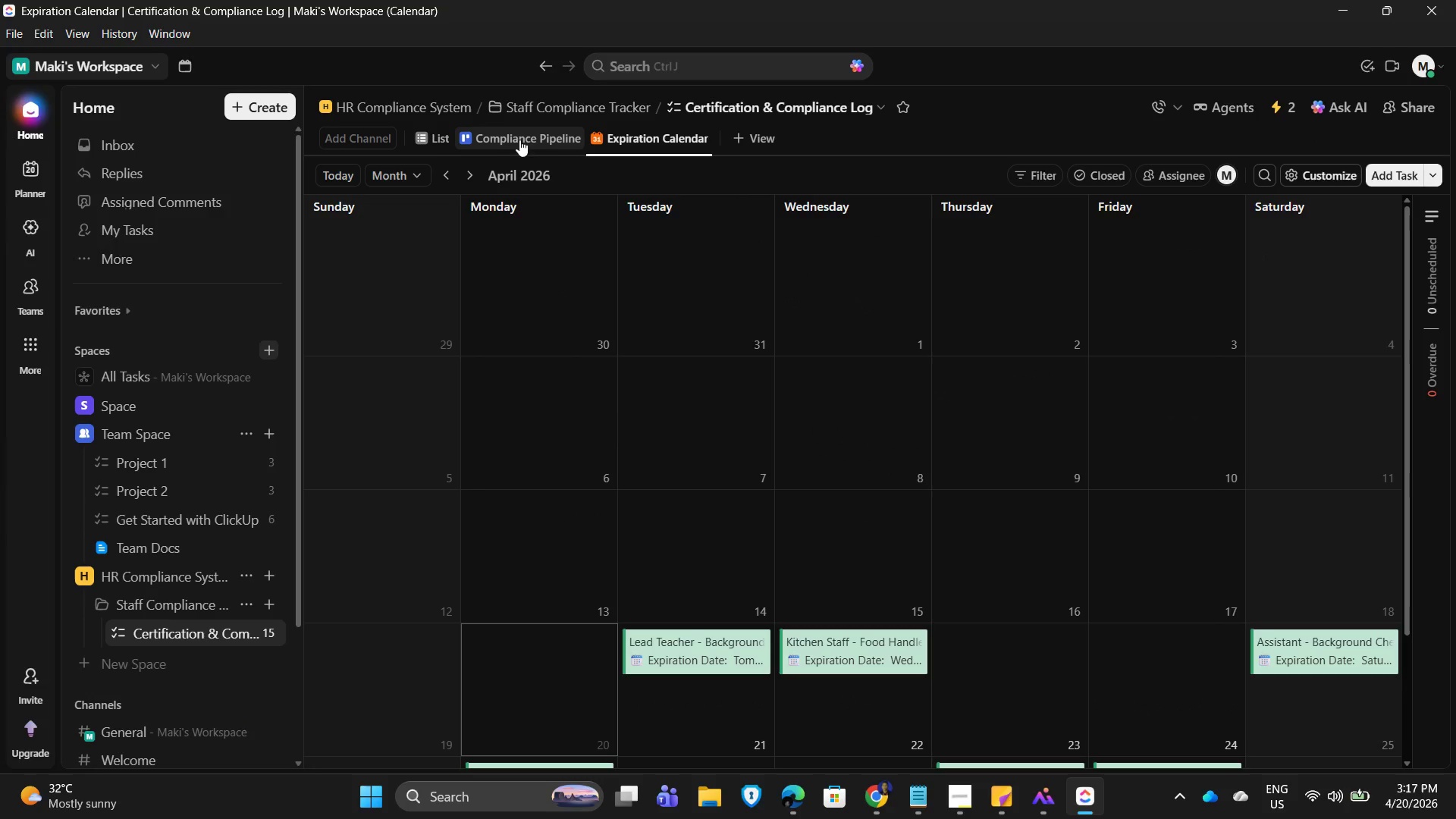 
left_click([493, 132])
 